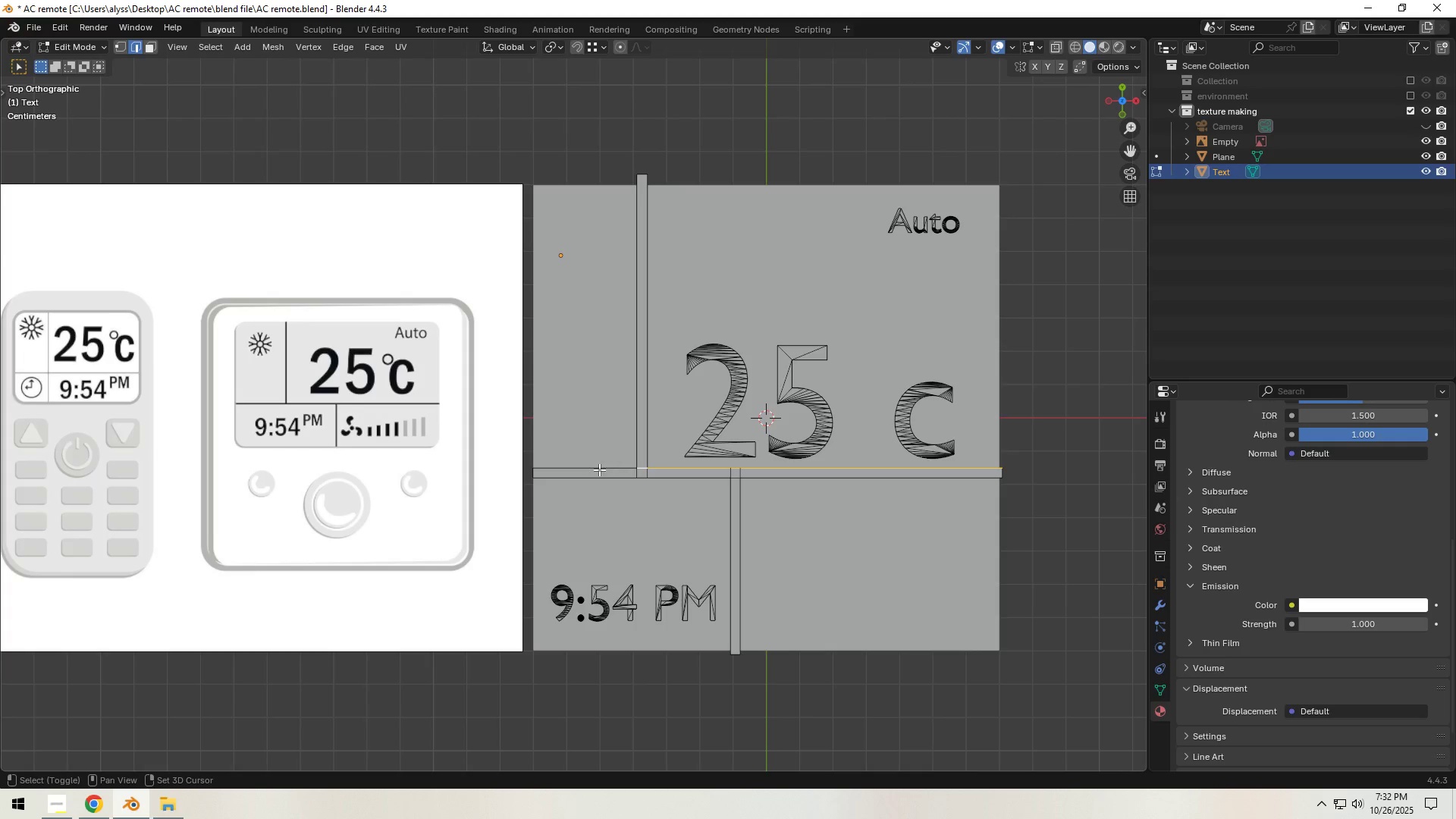 
left_click([598, 469])
 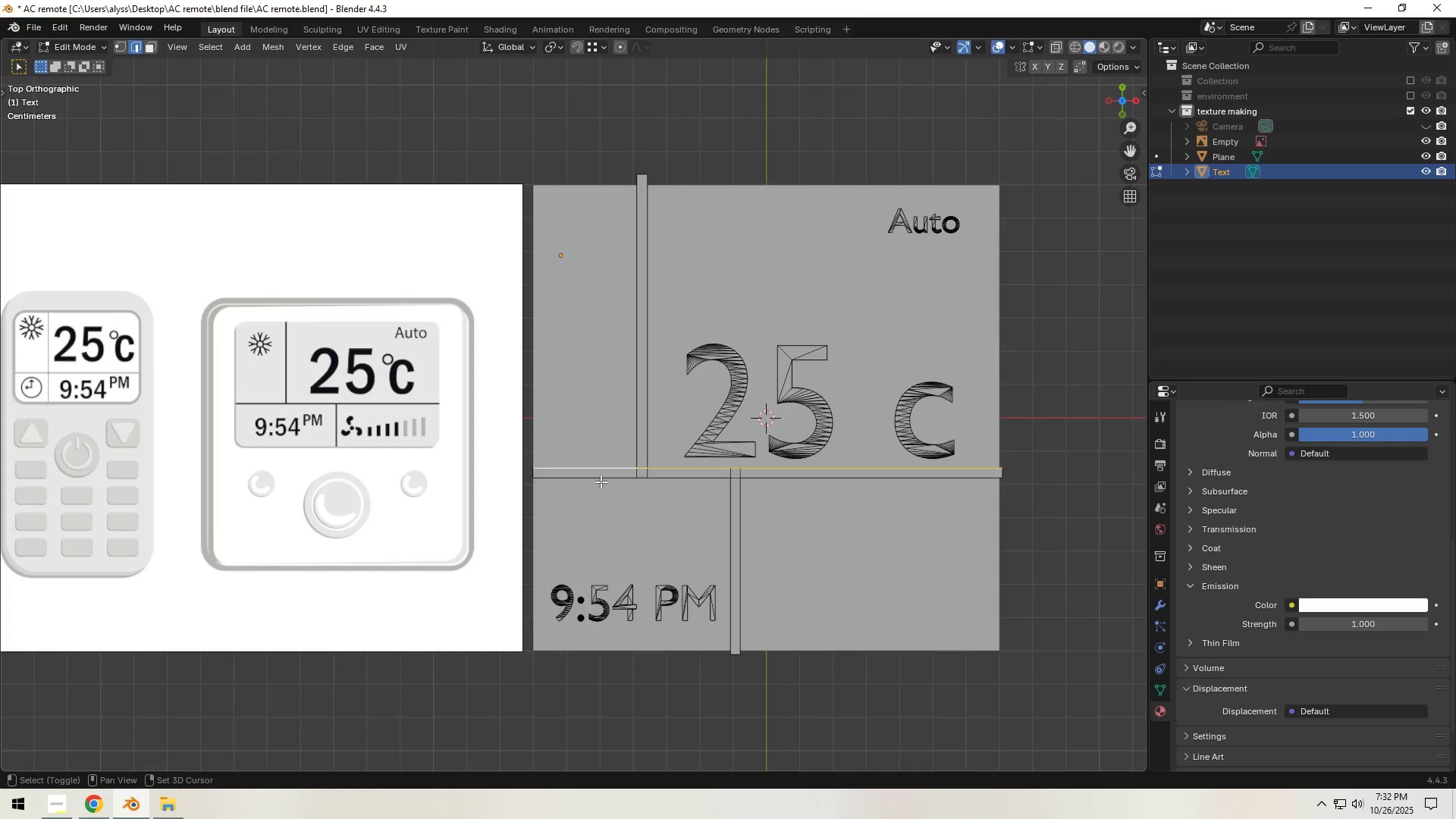 
hold_key(key=ShiftLeft, duration=1.51)
double_click([601, 482])
 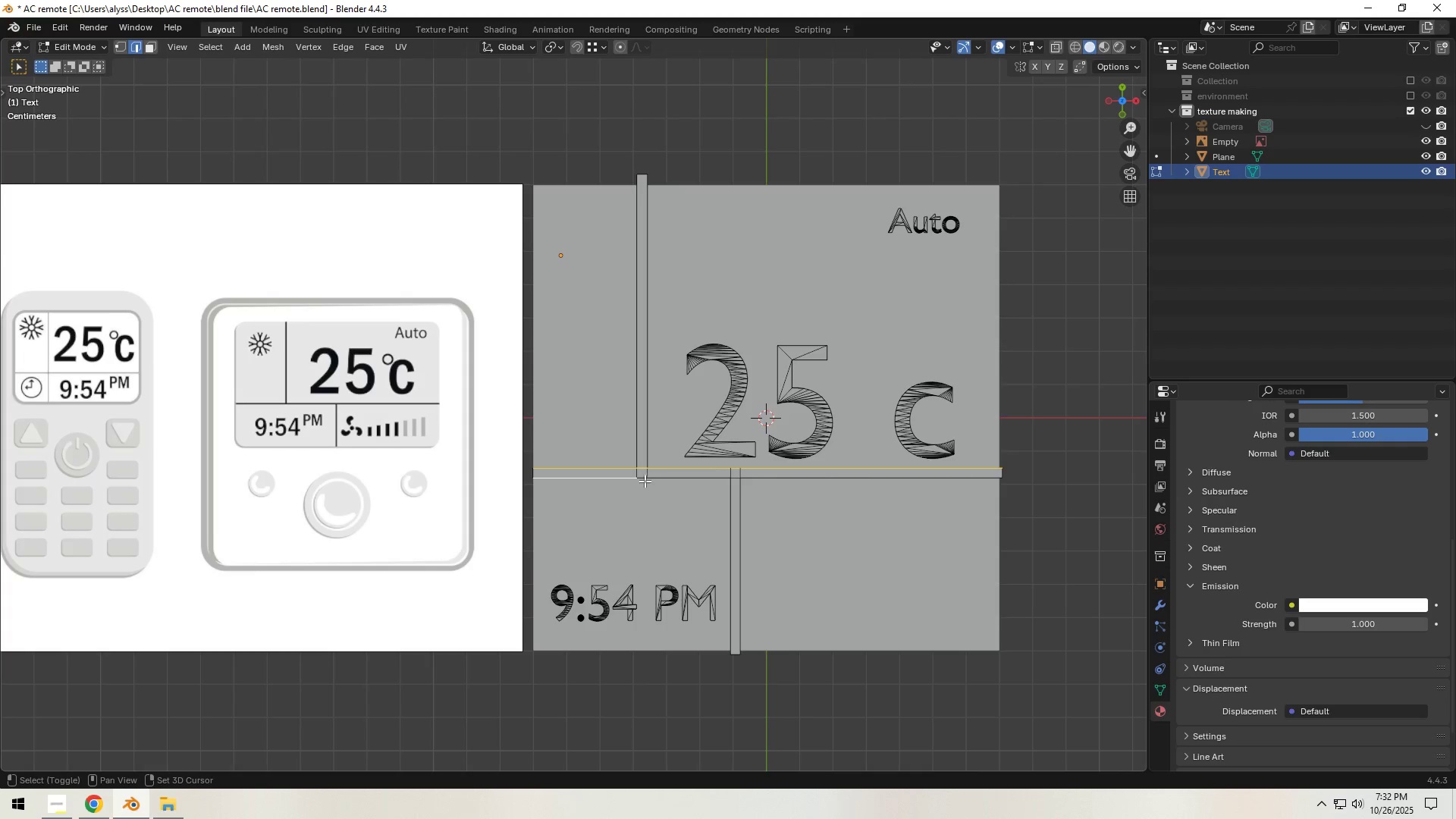 
left_click([638, 479])
 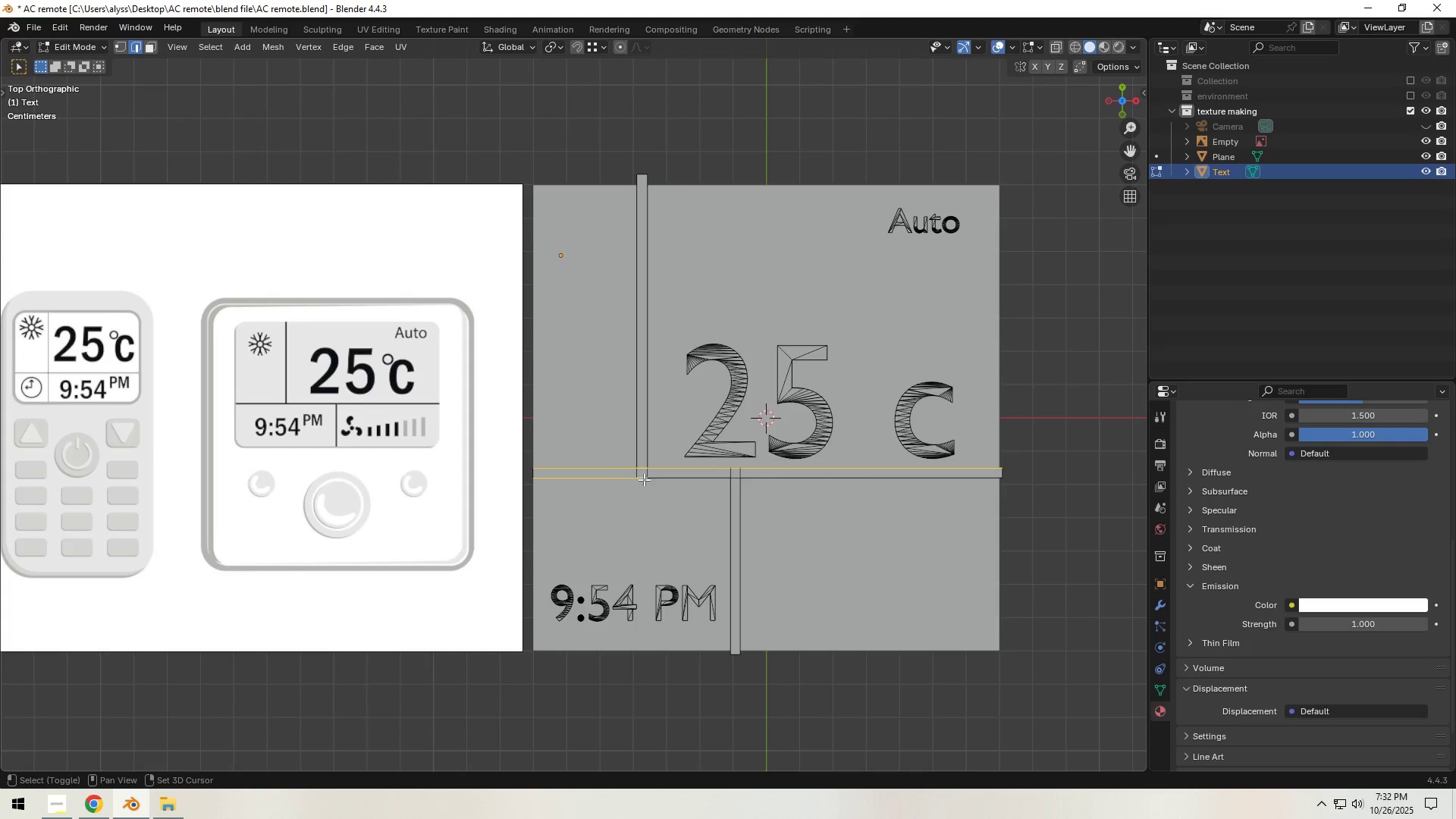 
hold_key(key=ShiftLeft, duration=1.52)
left_click([665, 479])
 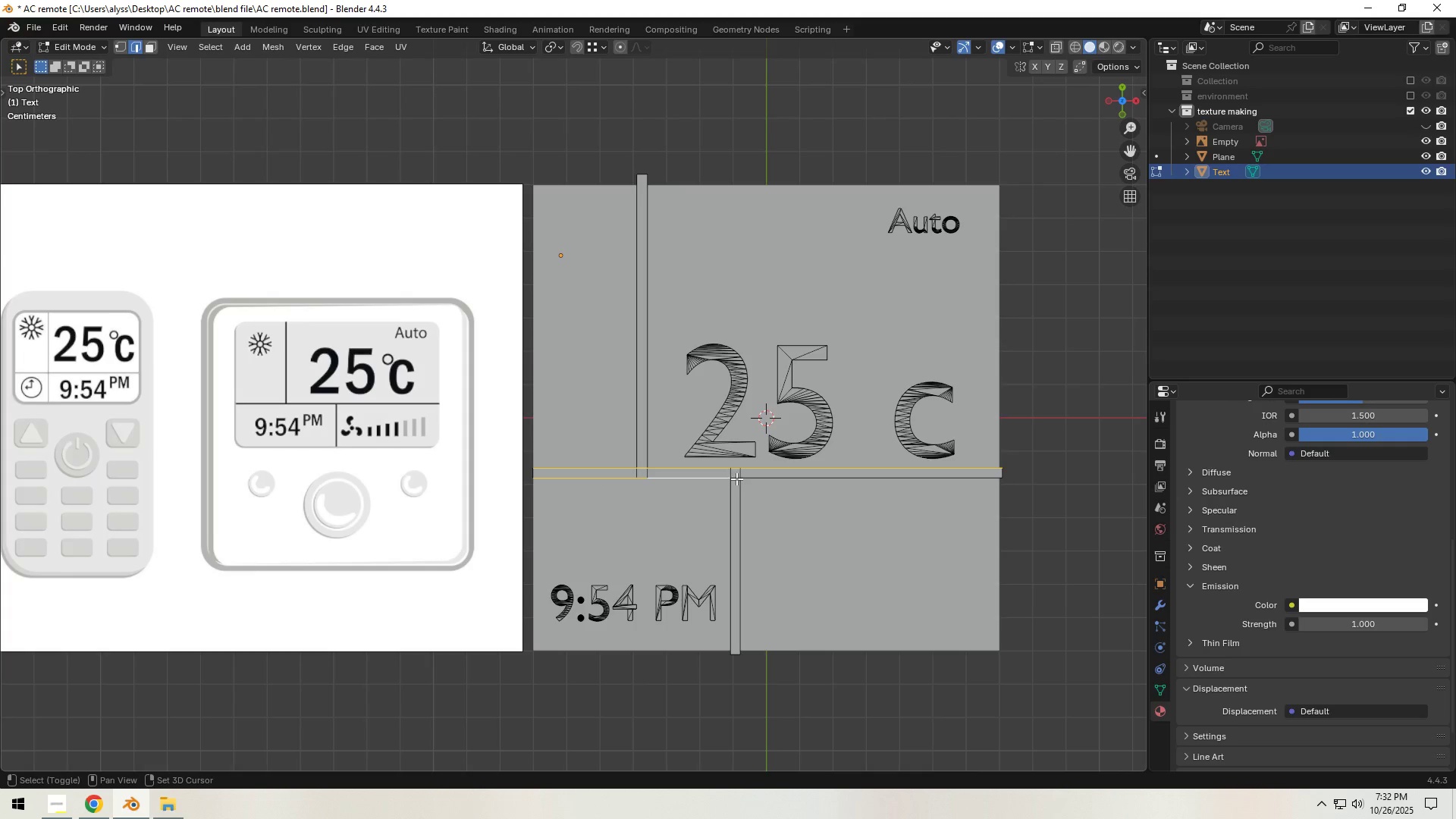 
left_click([736, 479])
 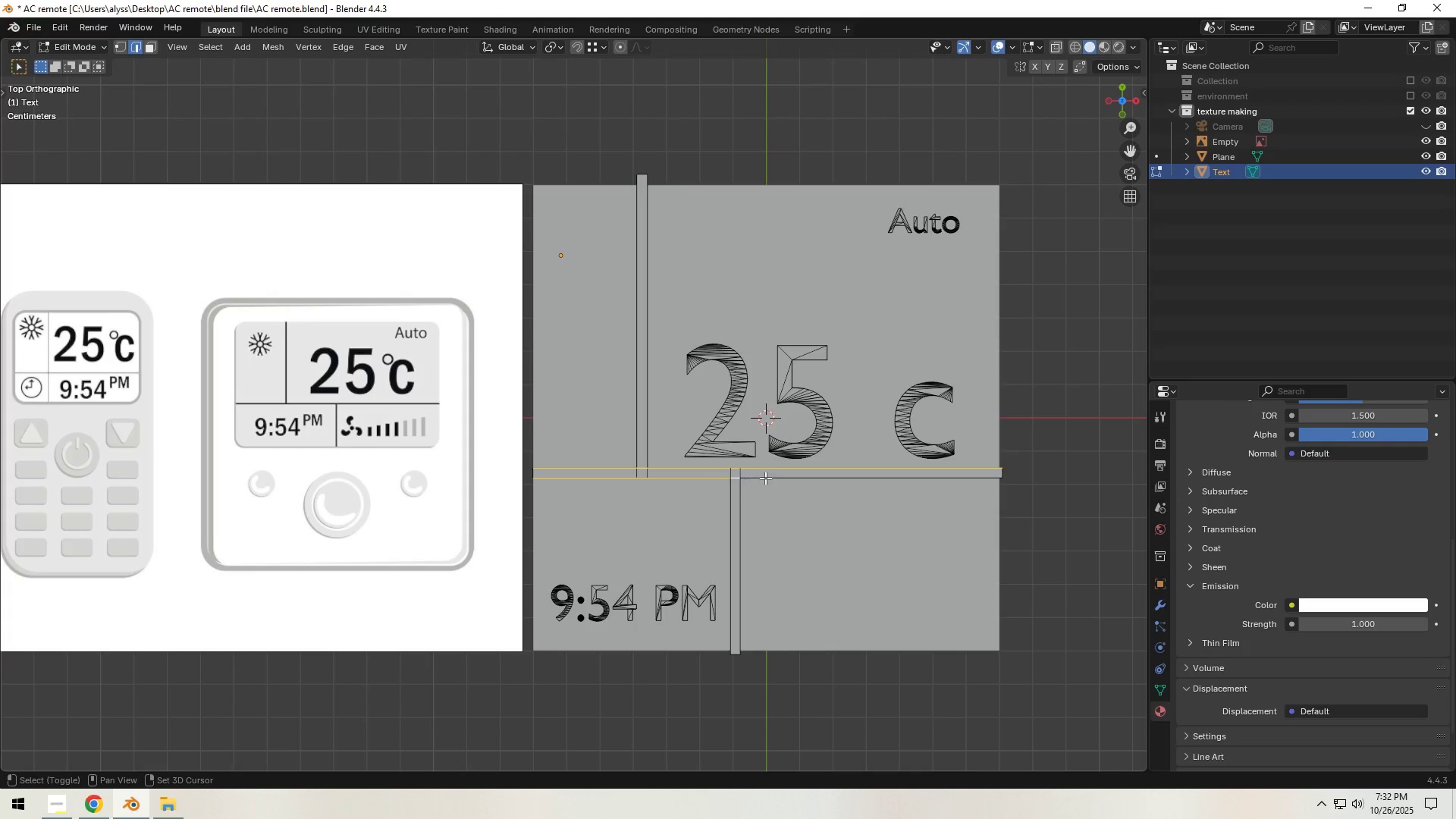 
hold_key(key=ShiftLeft, duration=0.47)
double_click([780, 476])
 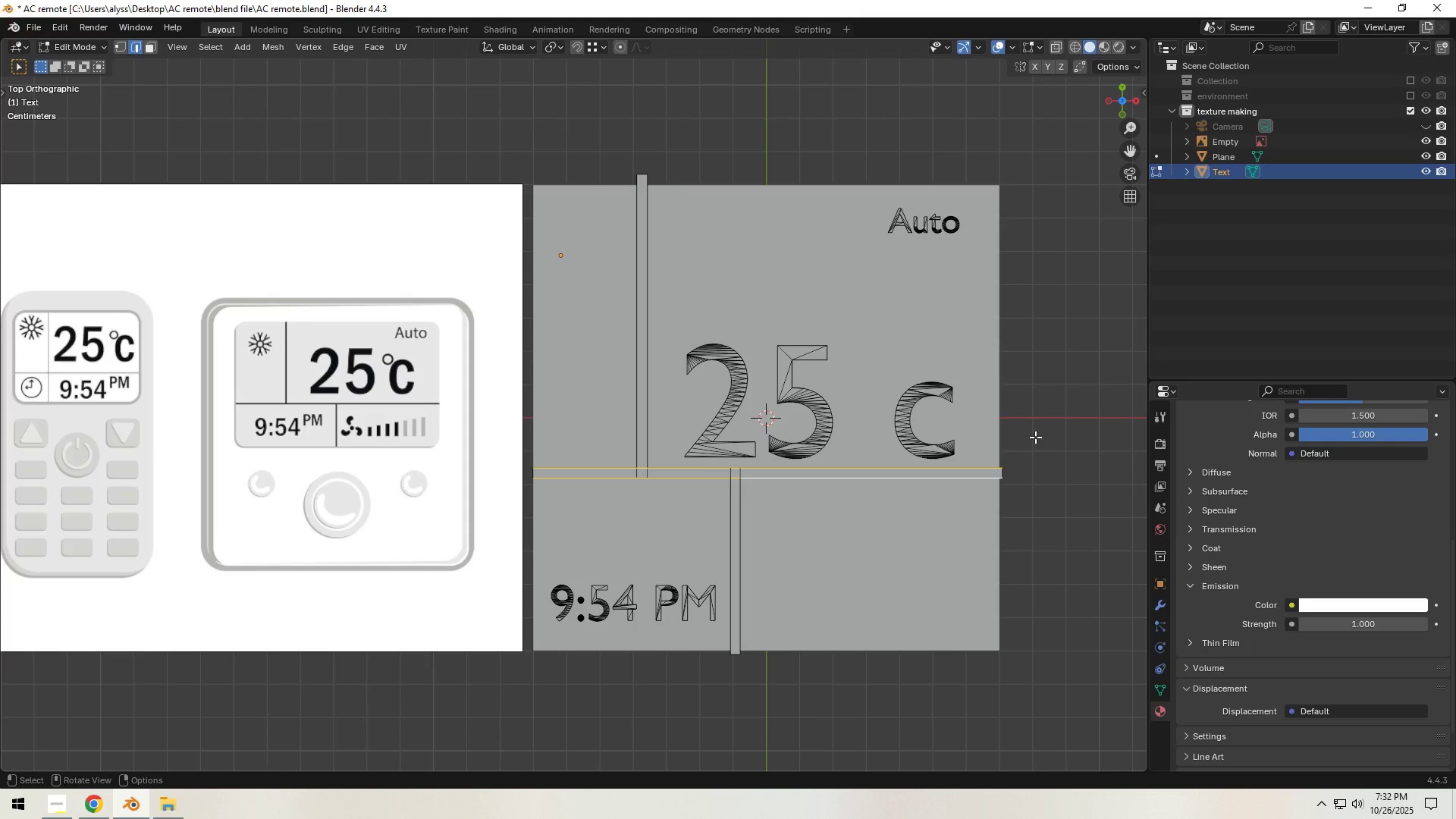 
type(gy)
 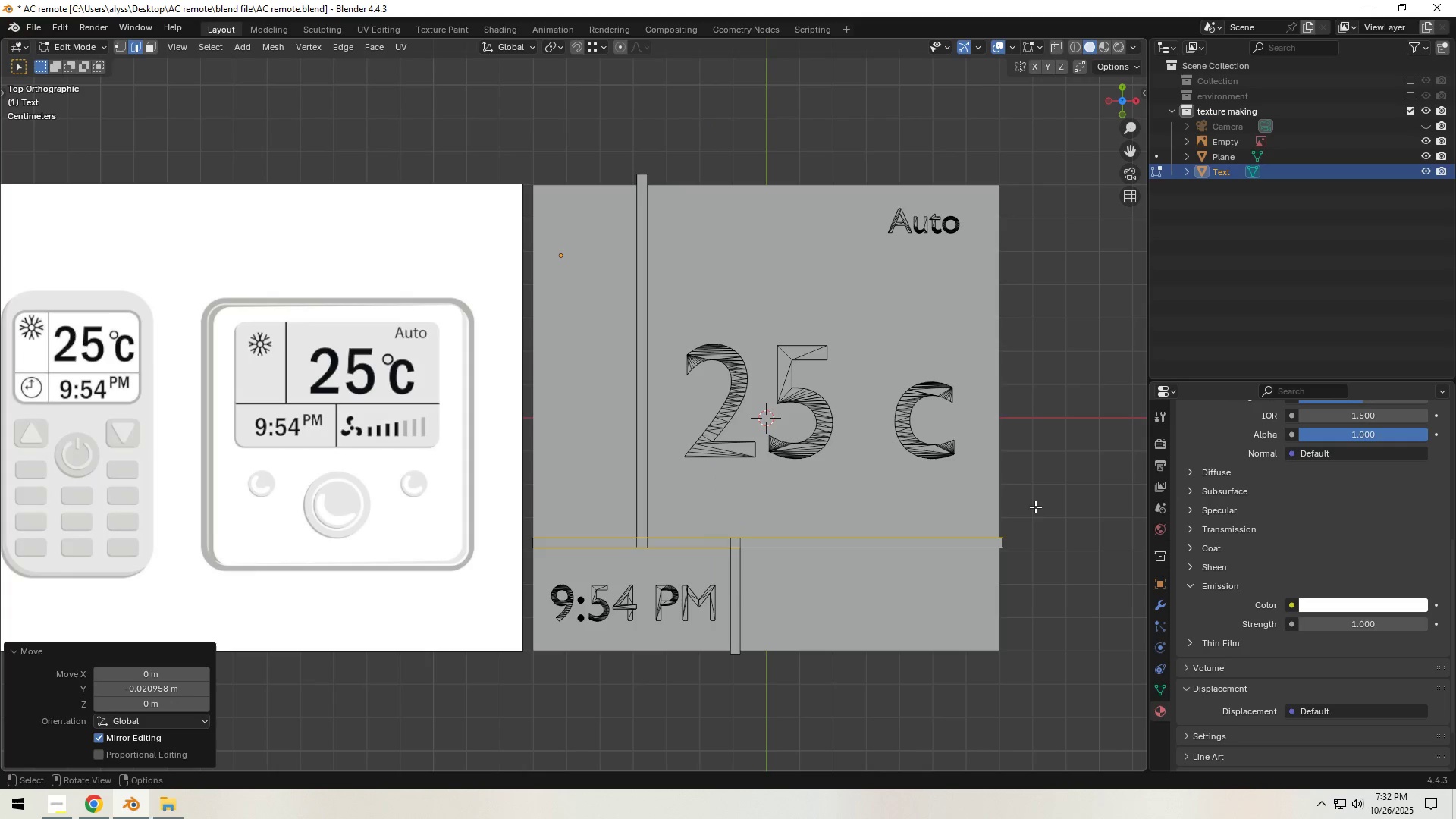 
double_click([1051, 448])
 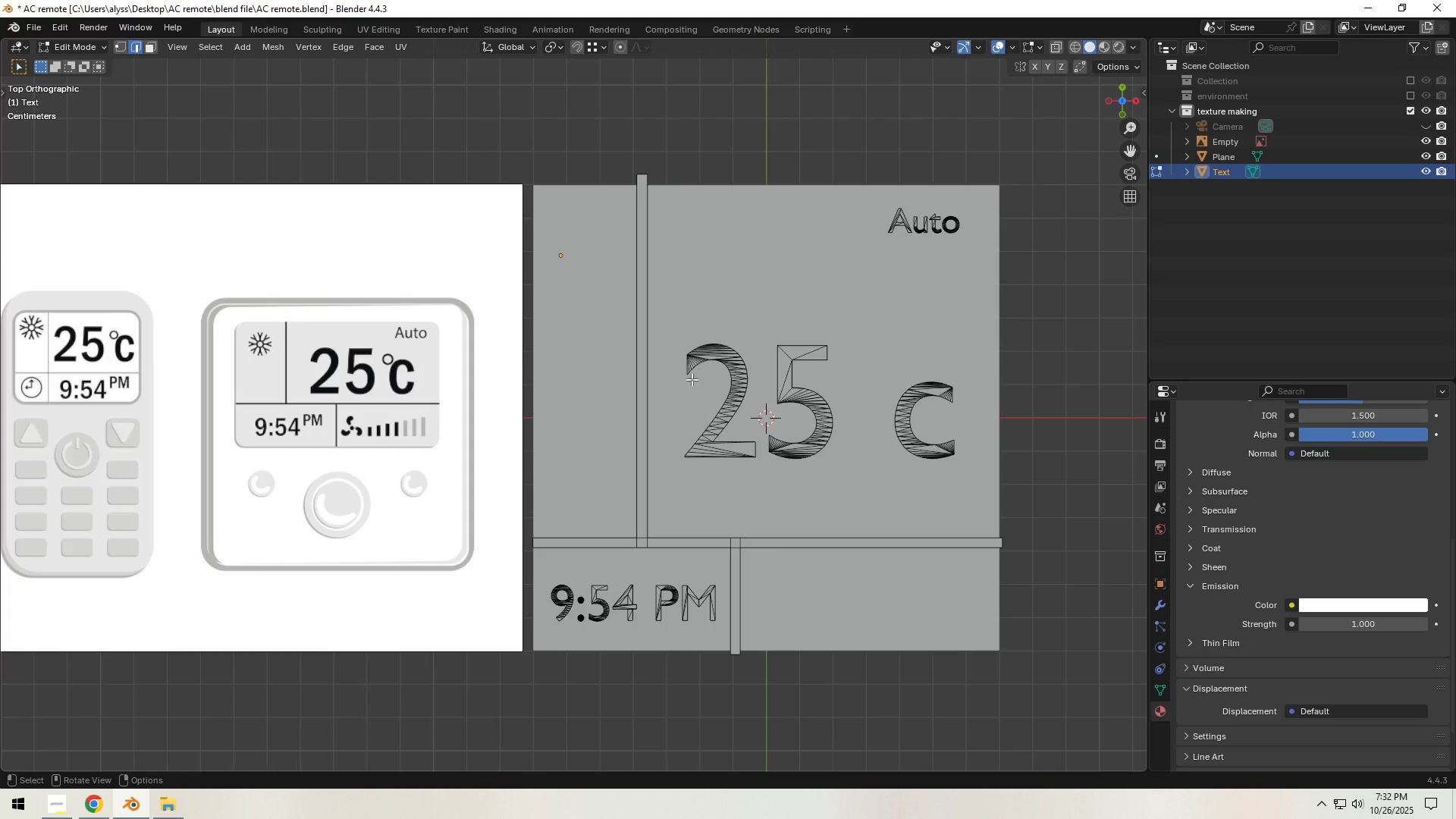 
type(zg)
 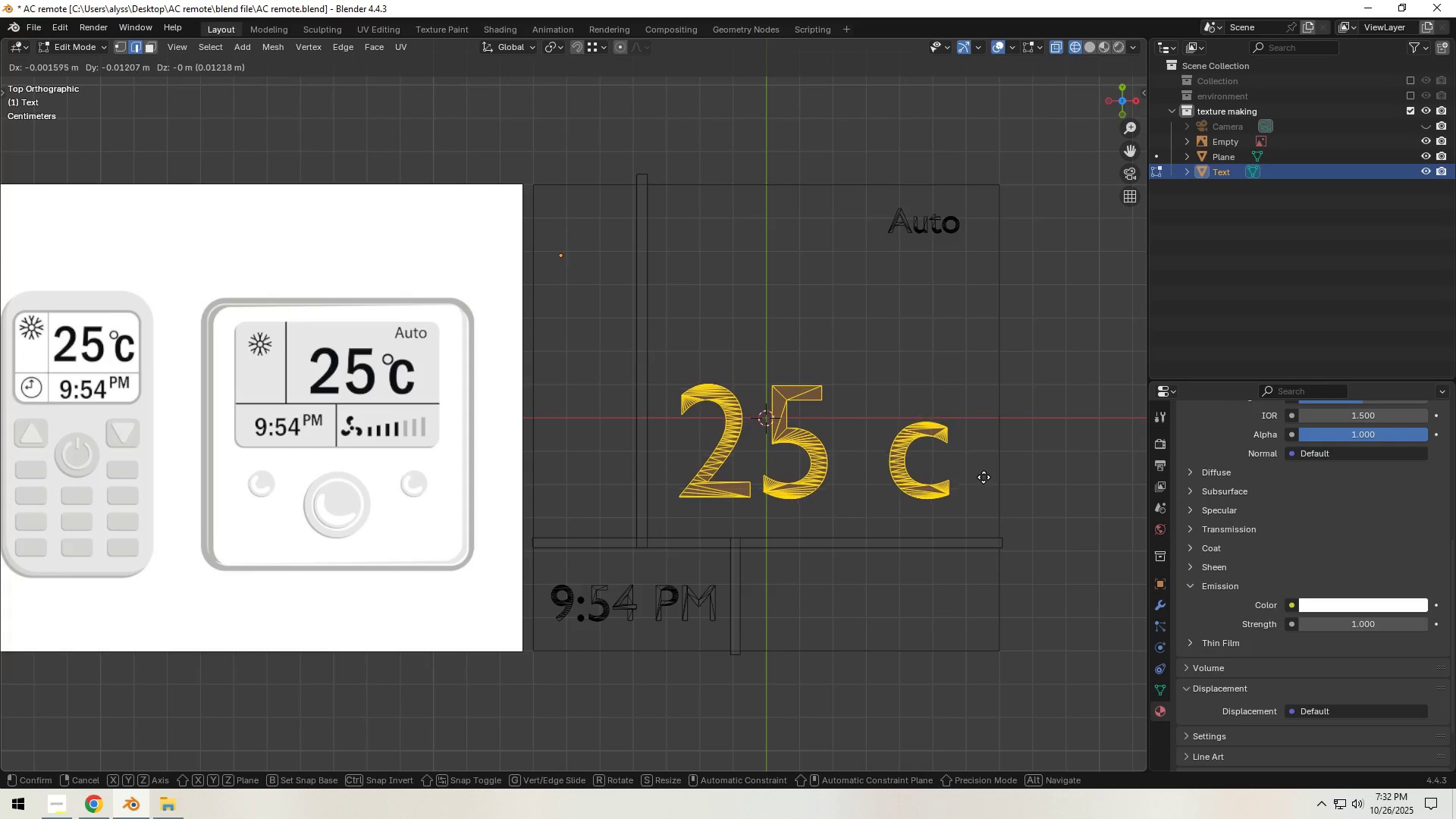 
left_click([984, 478])
 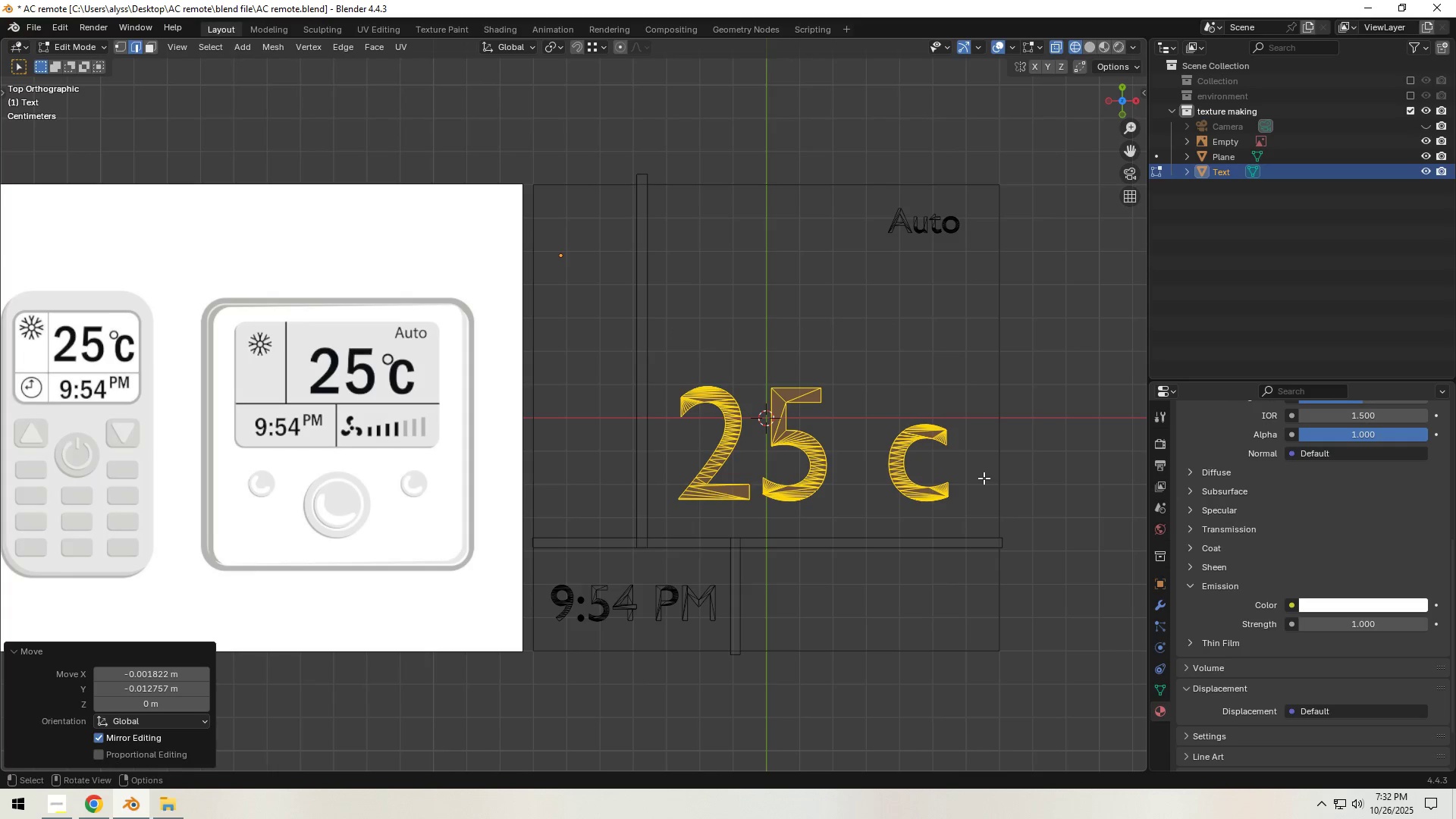 
type(sg)
 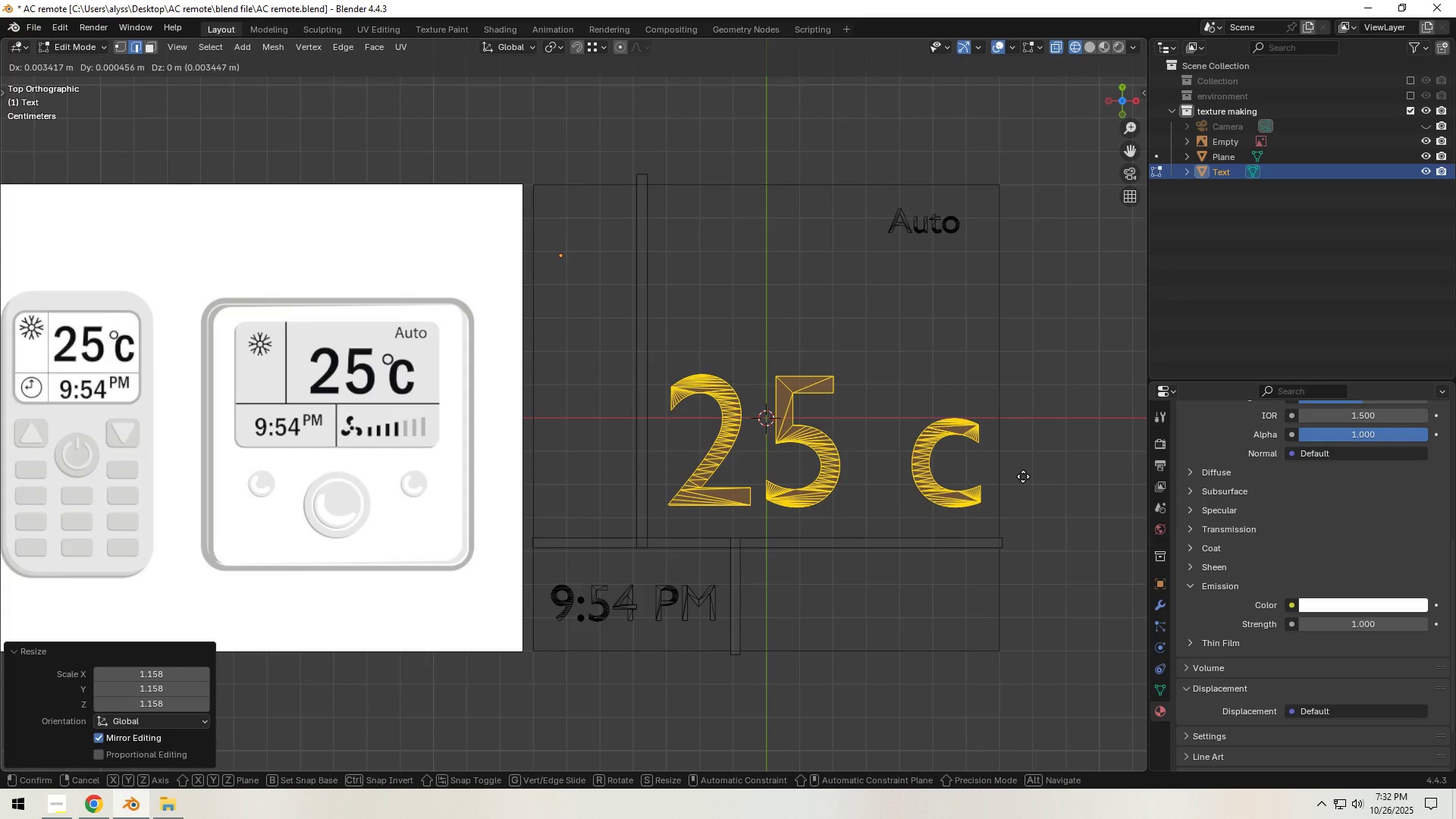 
left_click([1023, 476])
 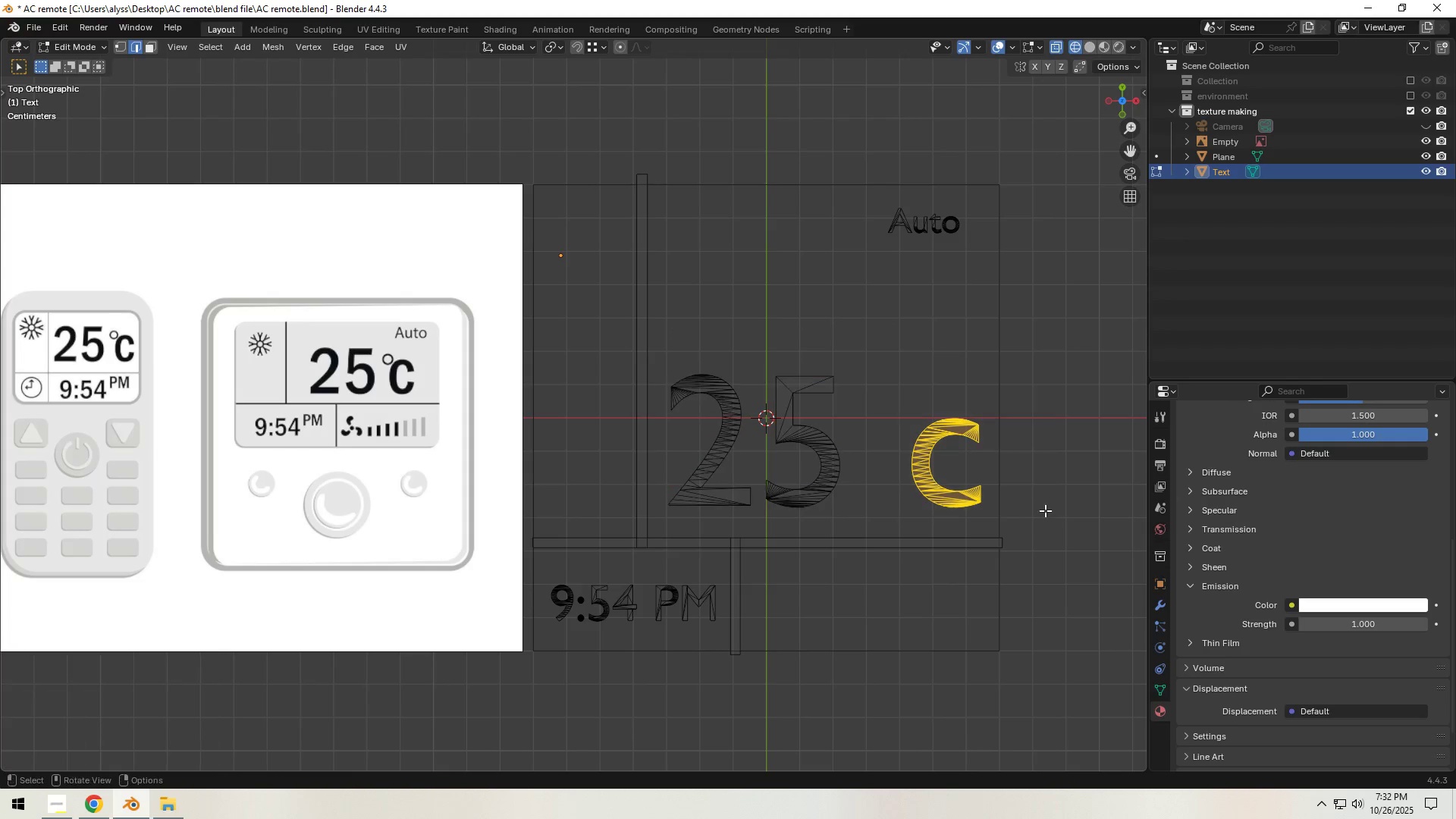 
type(sx)
 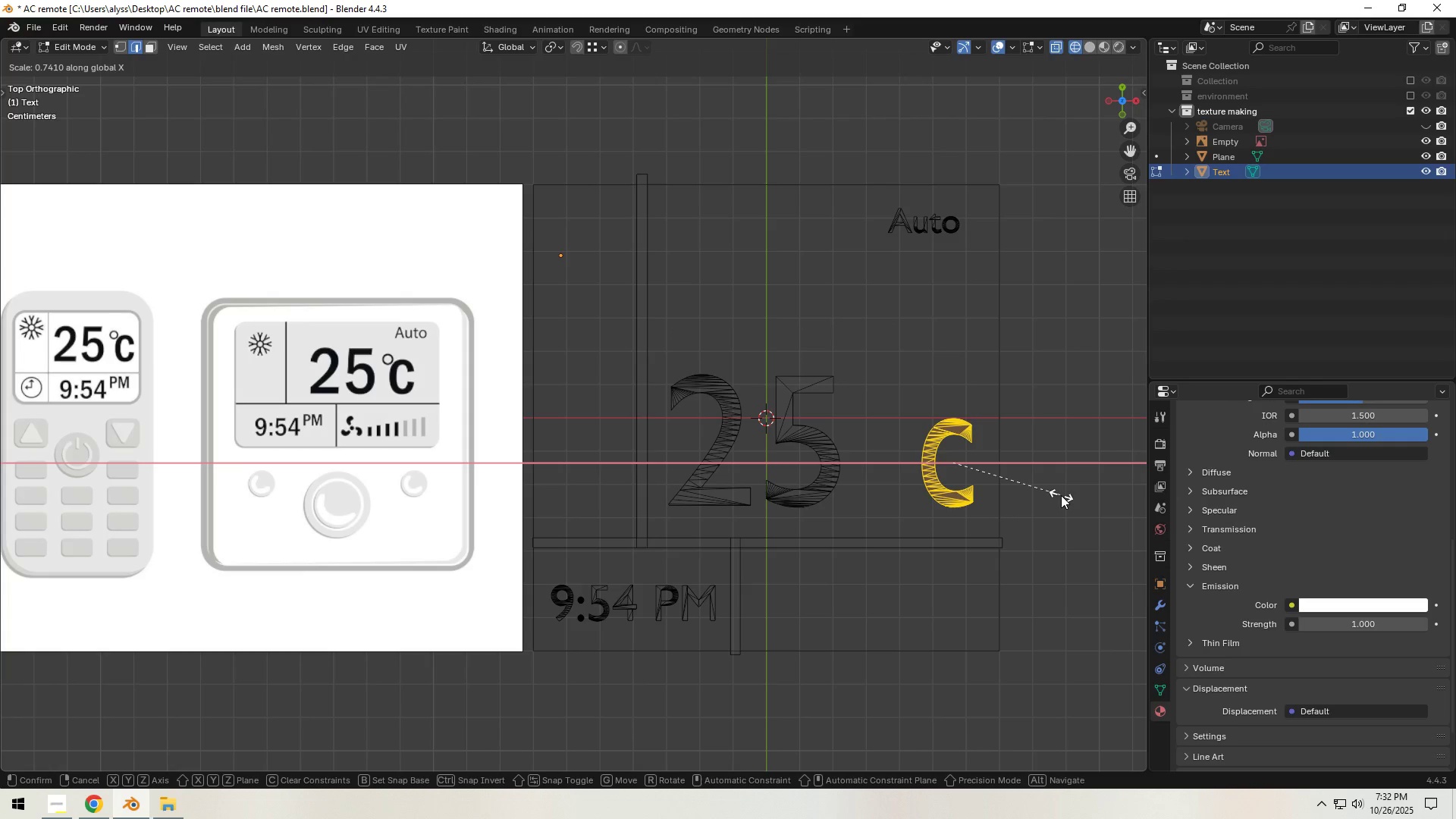 
left_click([1061, 495])
 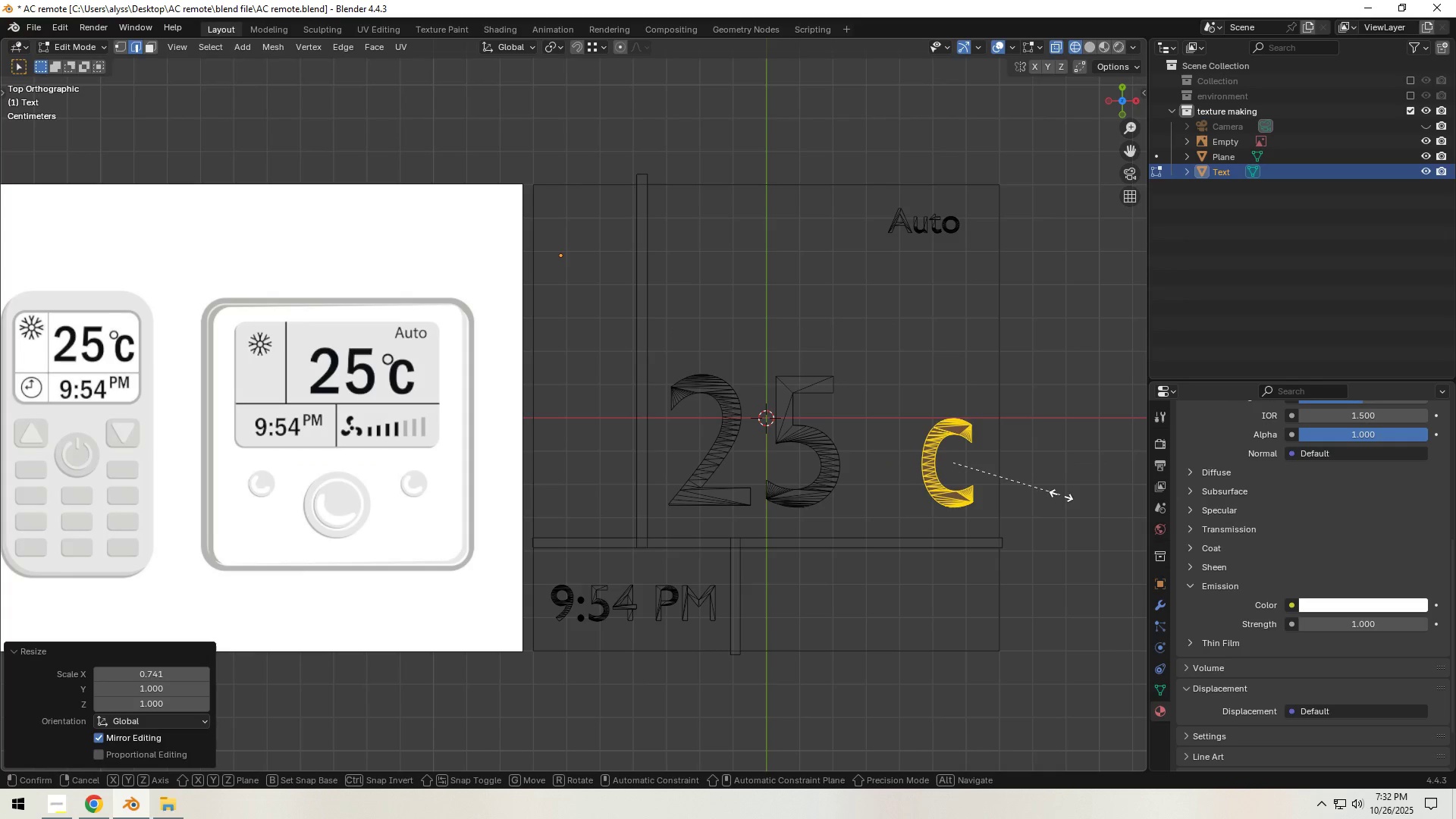 
key(S)
 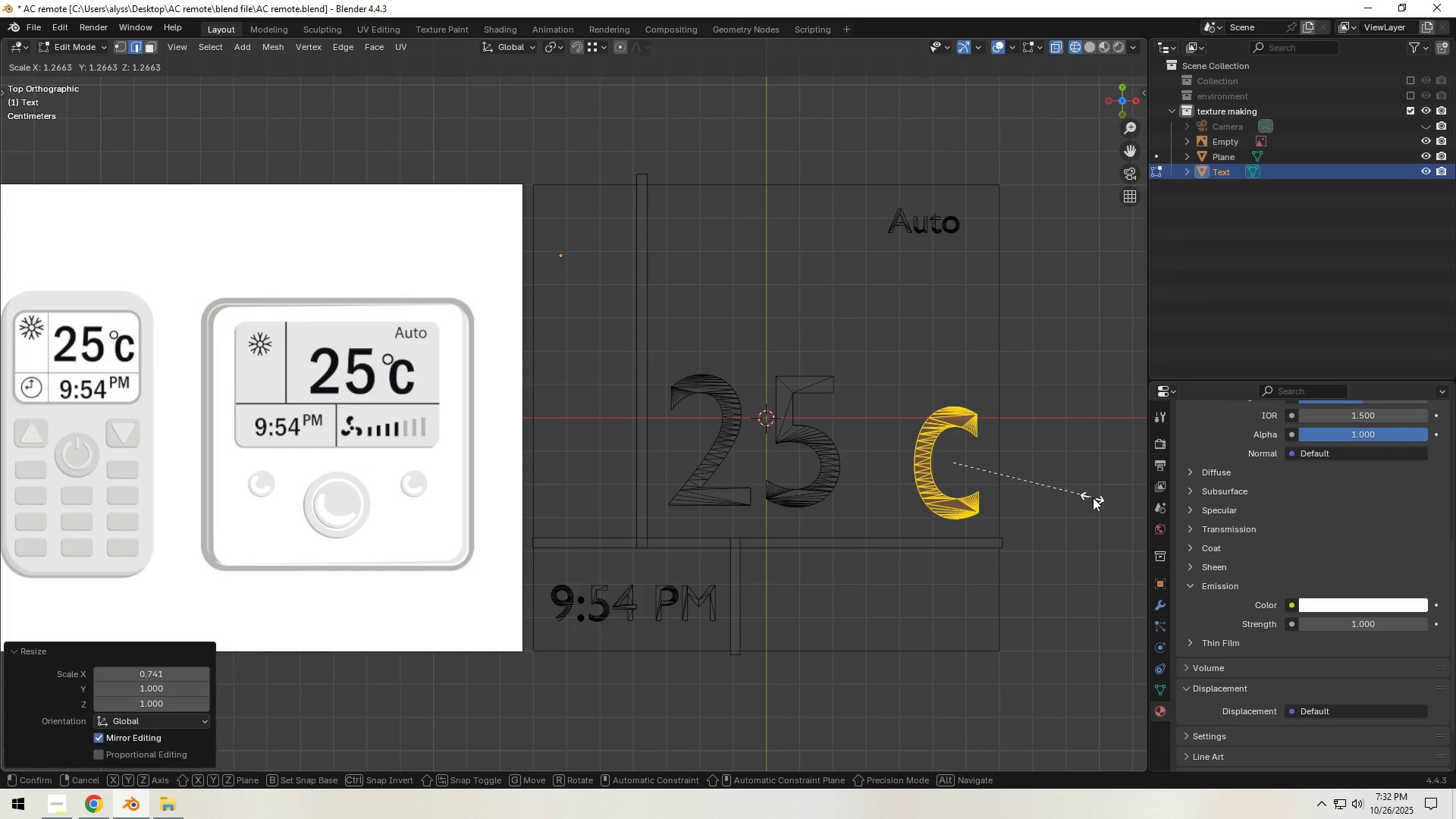 
left_click([1103, 498])
 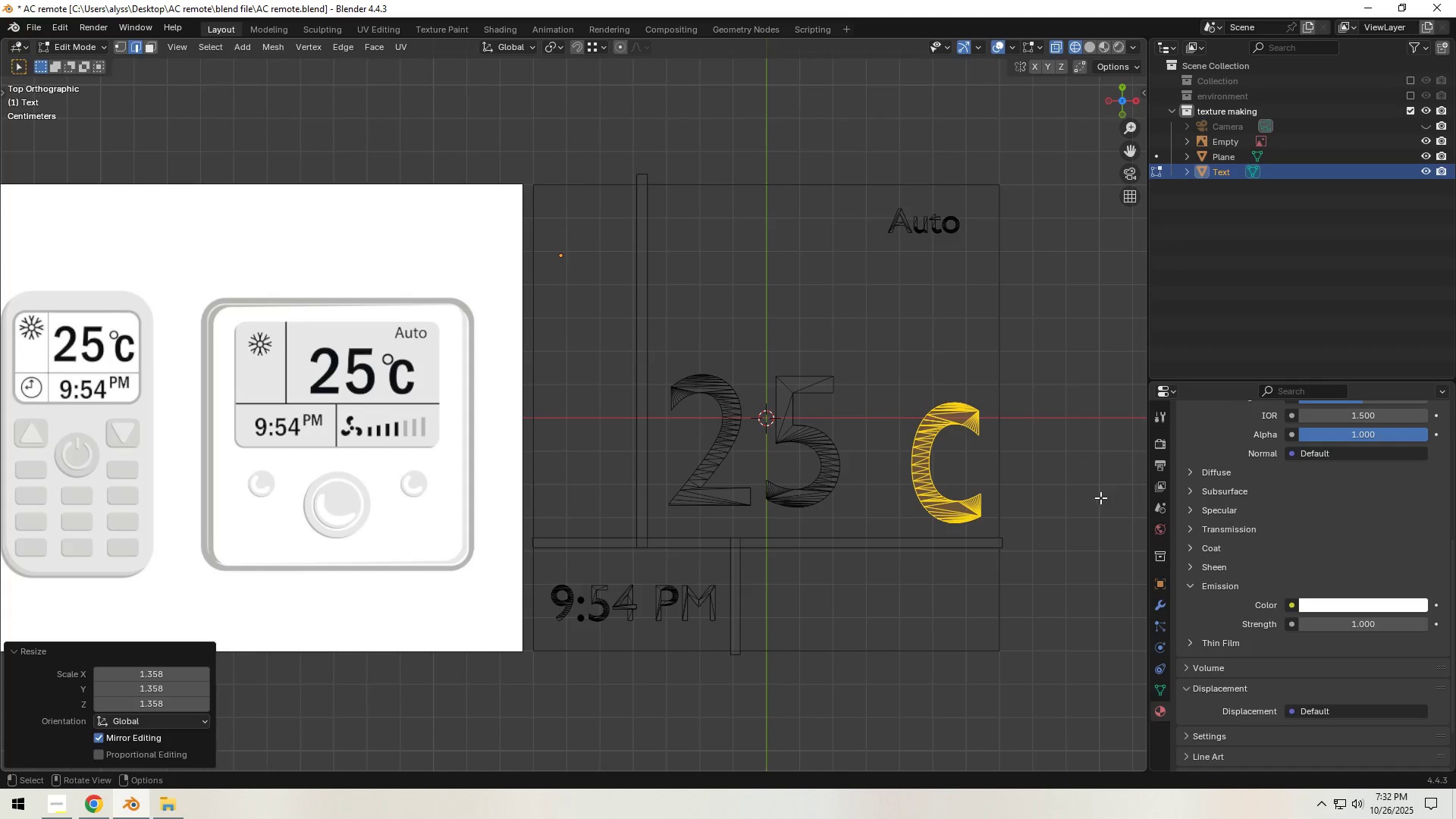 
key(G)
 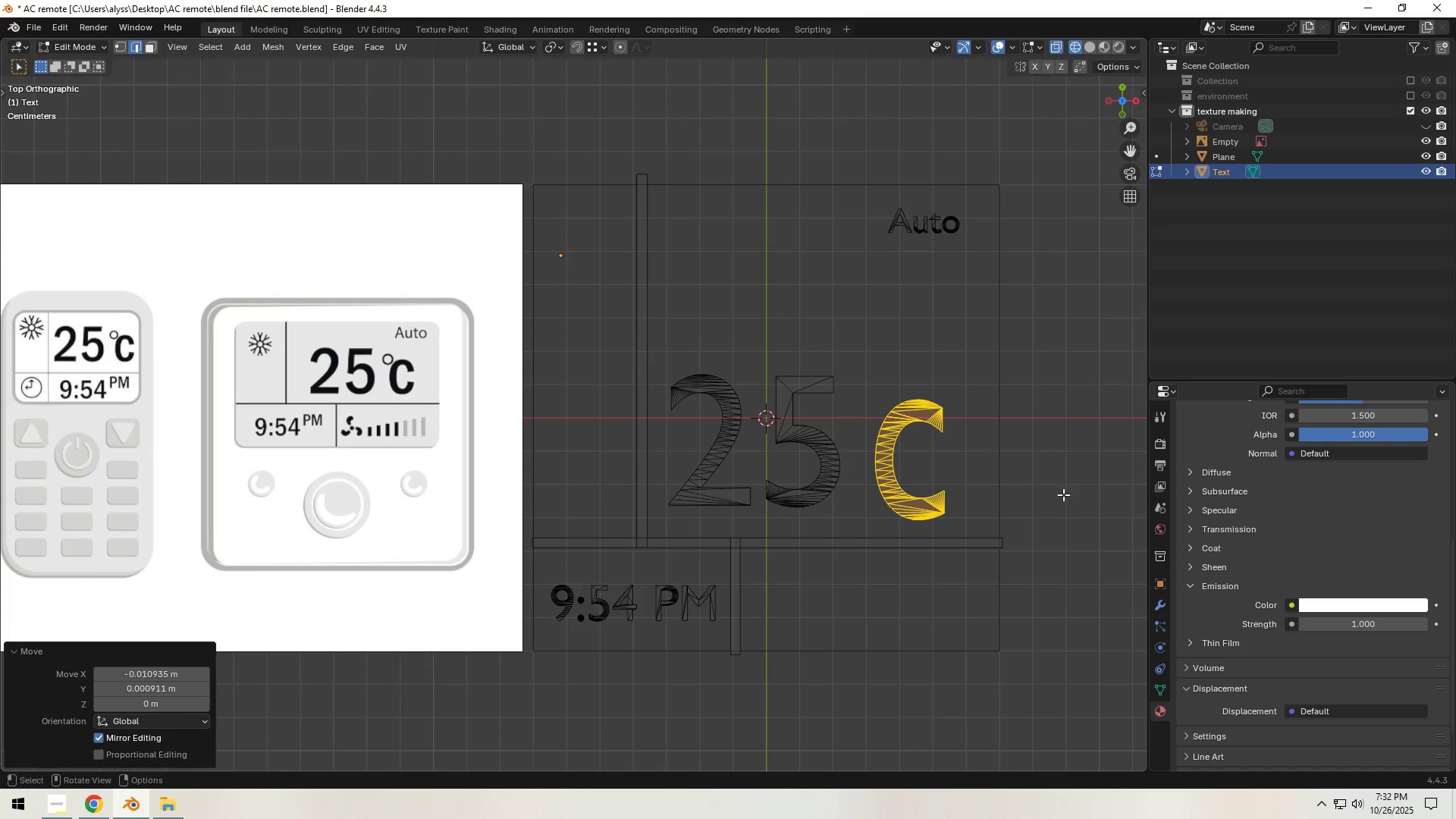 
double_click([1065, 494])
 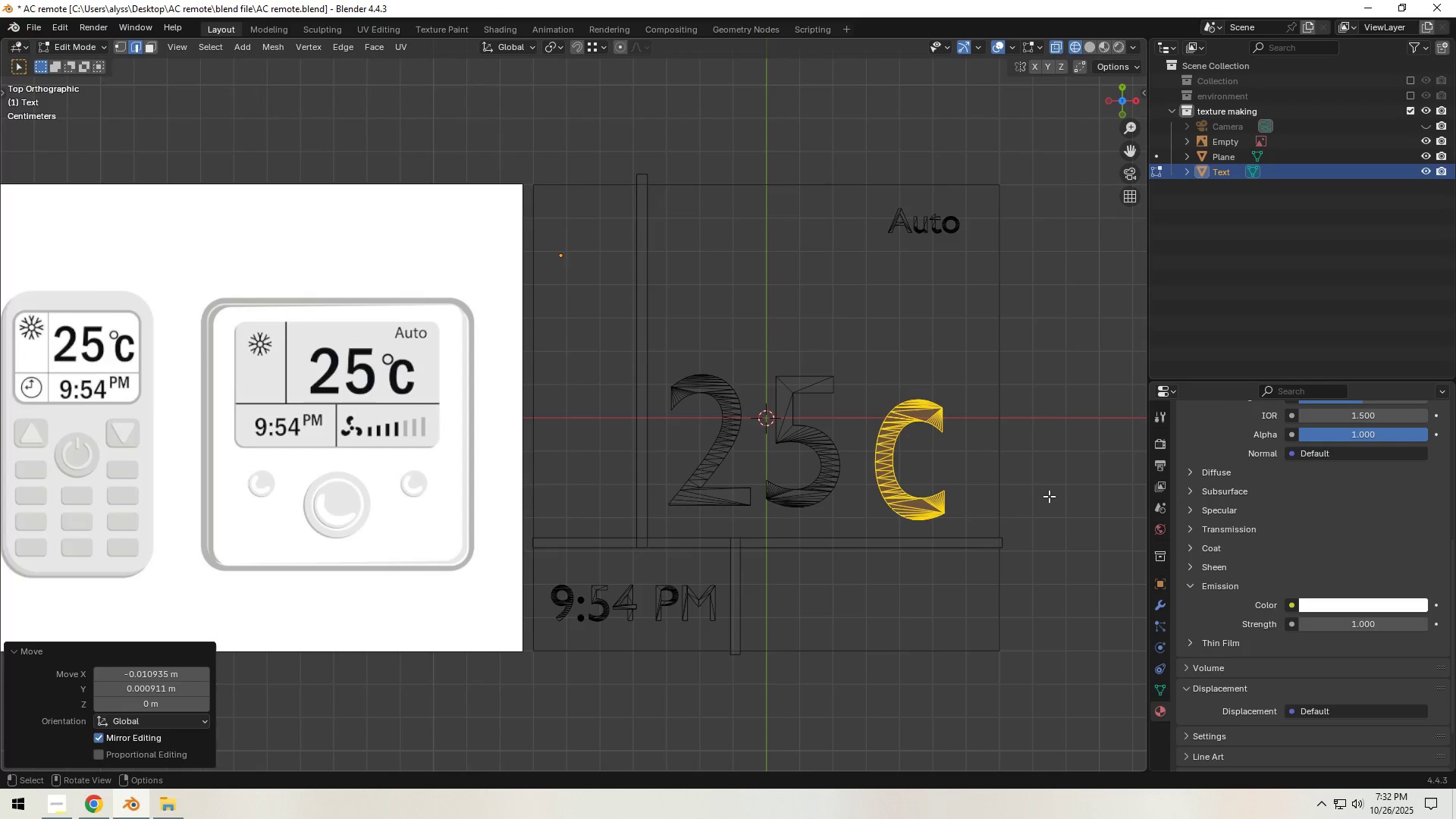 
scroll: coordinate [1045, 497], scroll_direction: down, amount: 1.0
 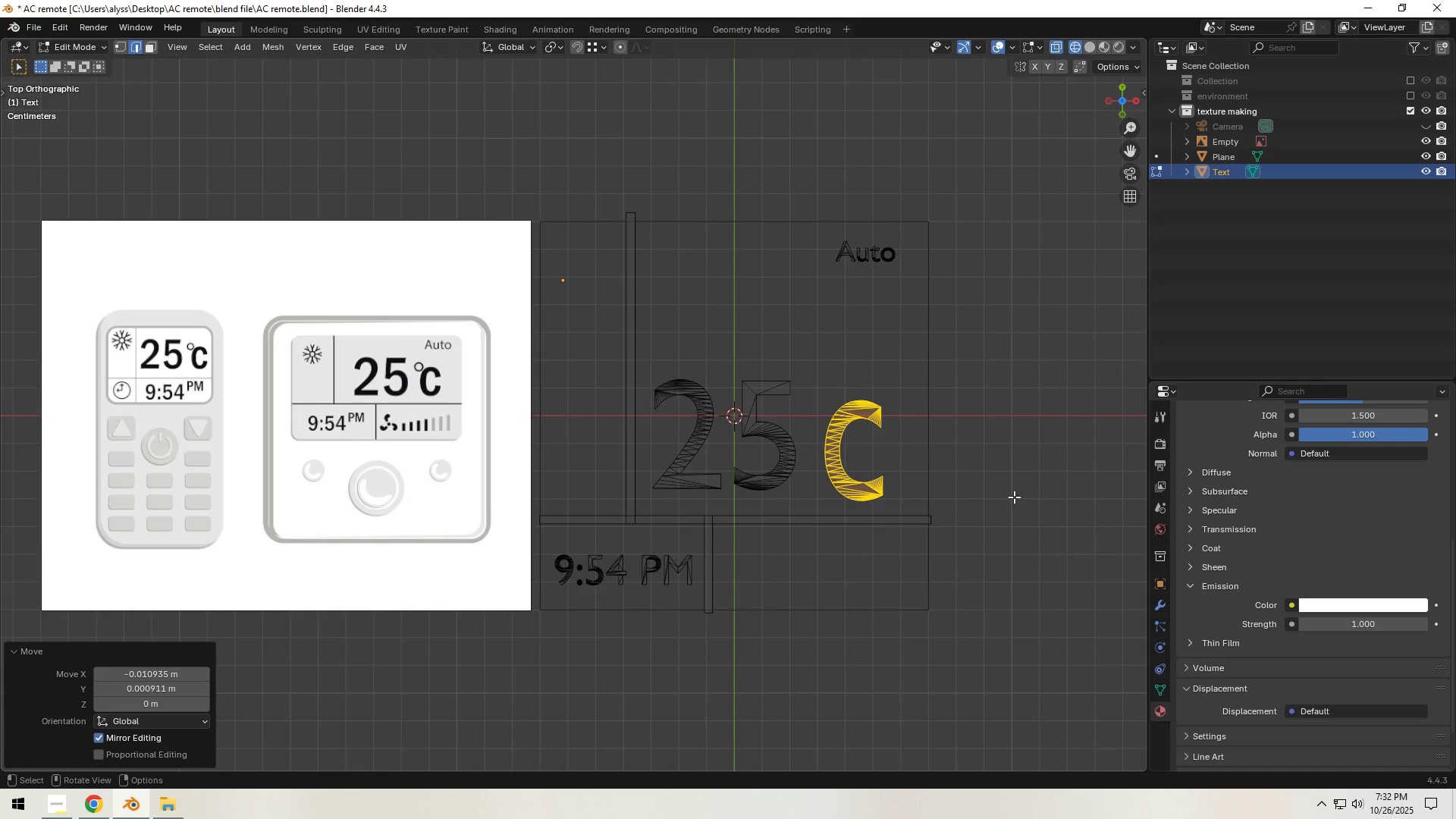 
key(Shift+A)
 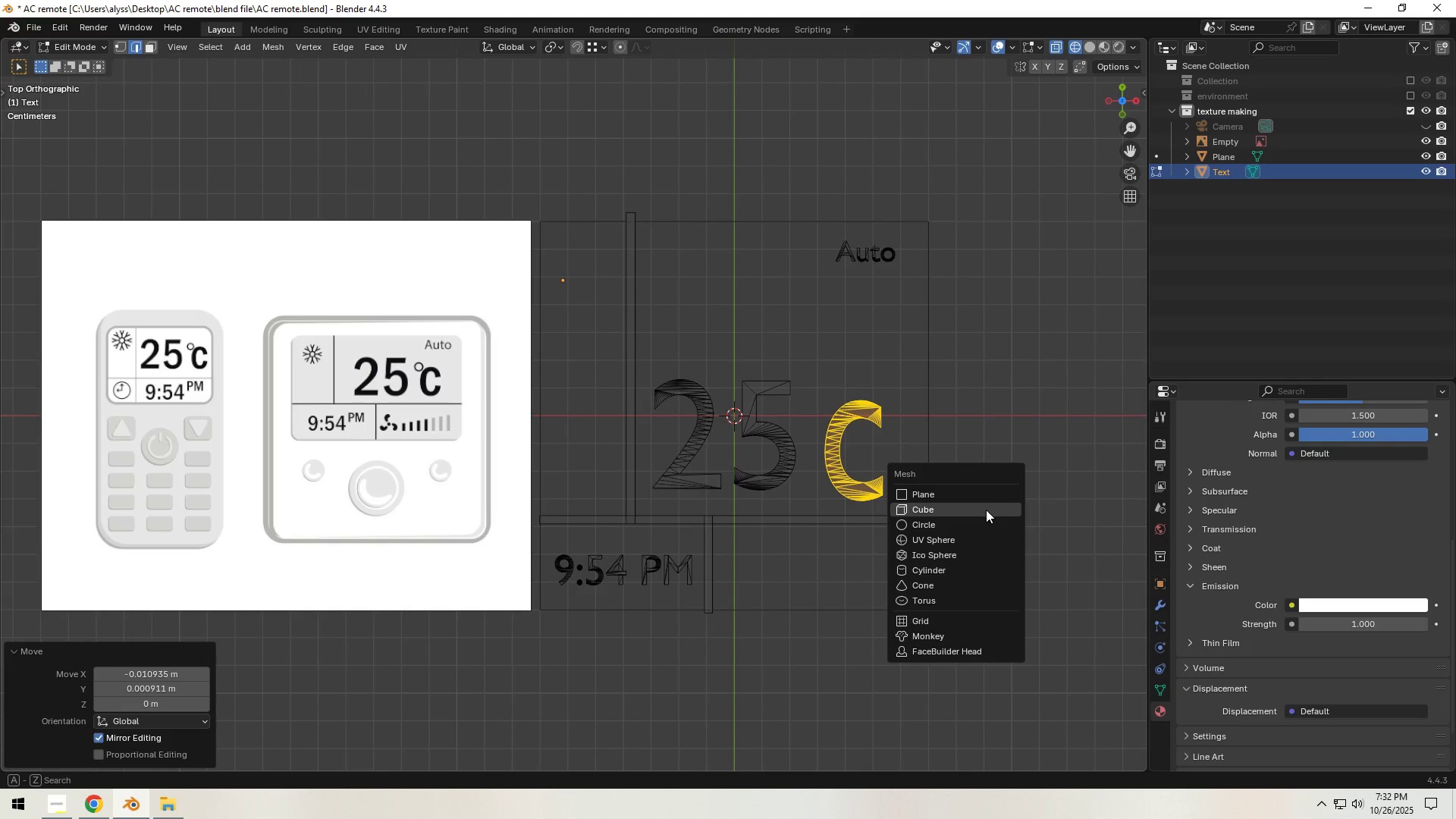 
left_click([980, 522])
 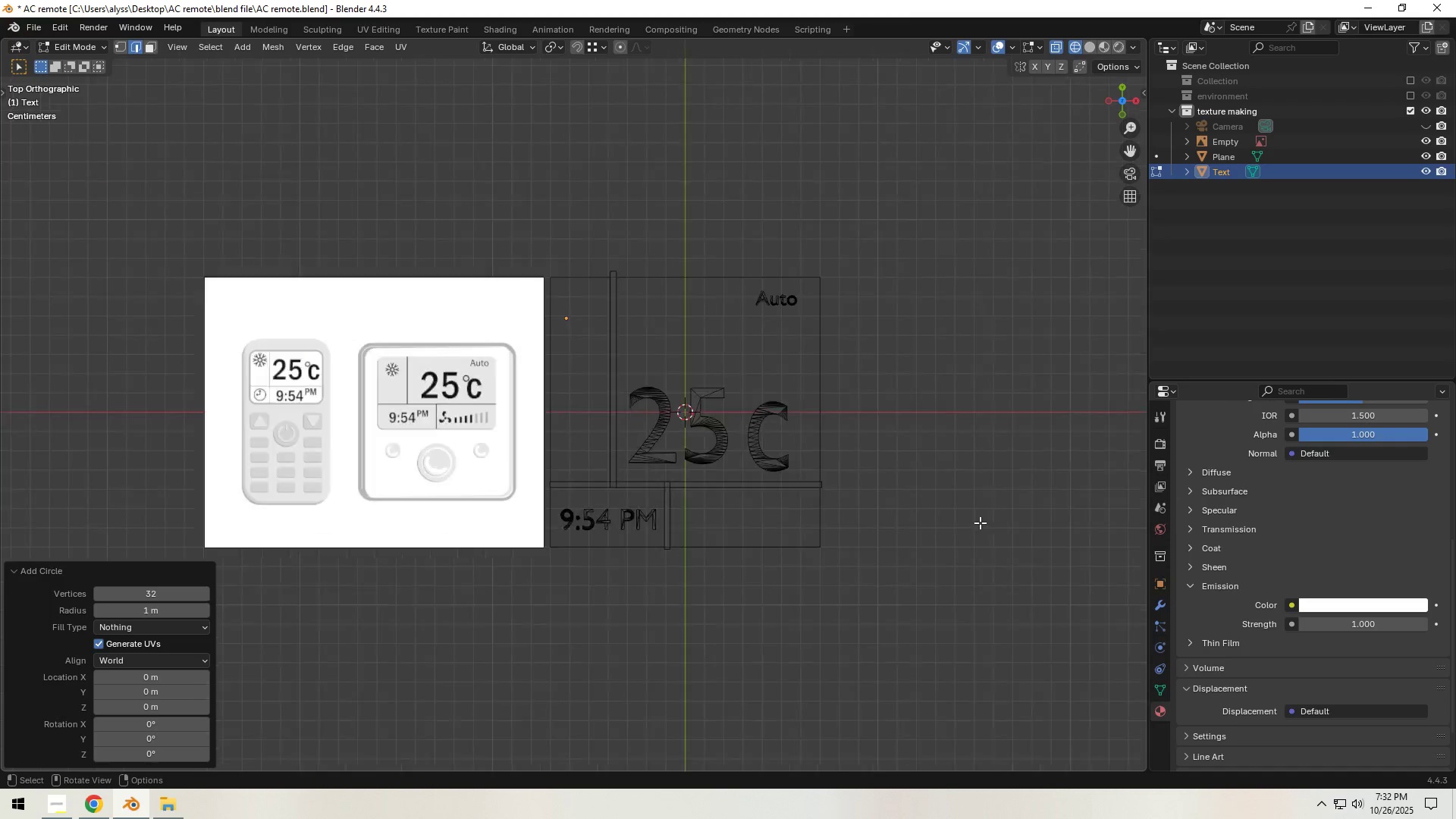 
scroll: coordinate [980, 522], scroll_direction: down, amount: 9.0
 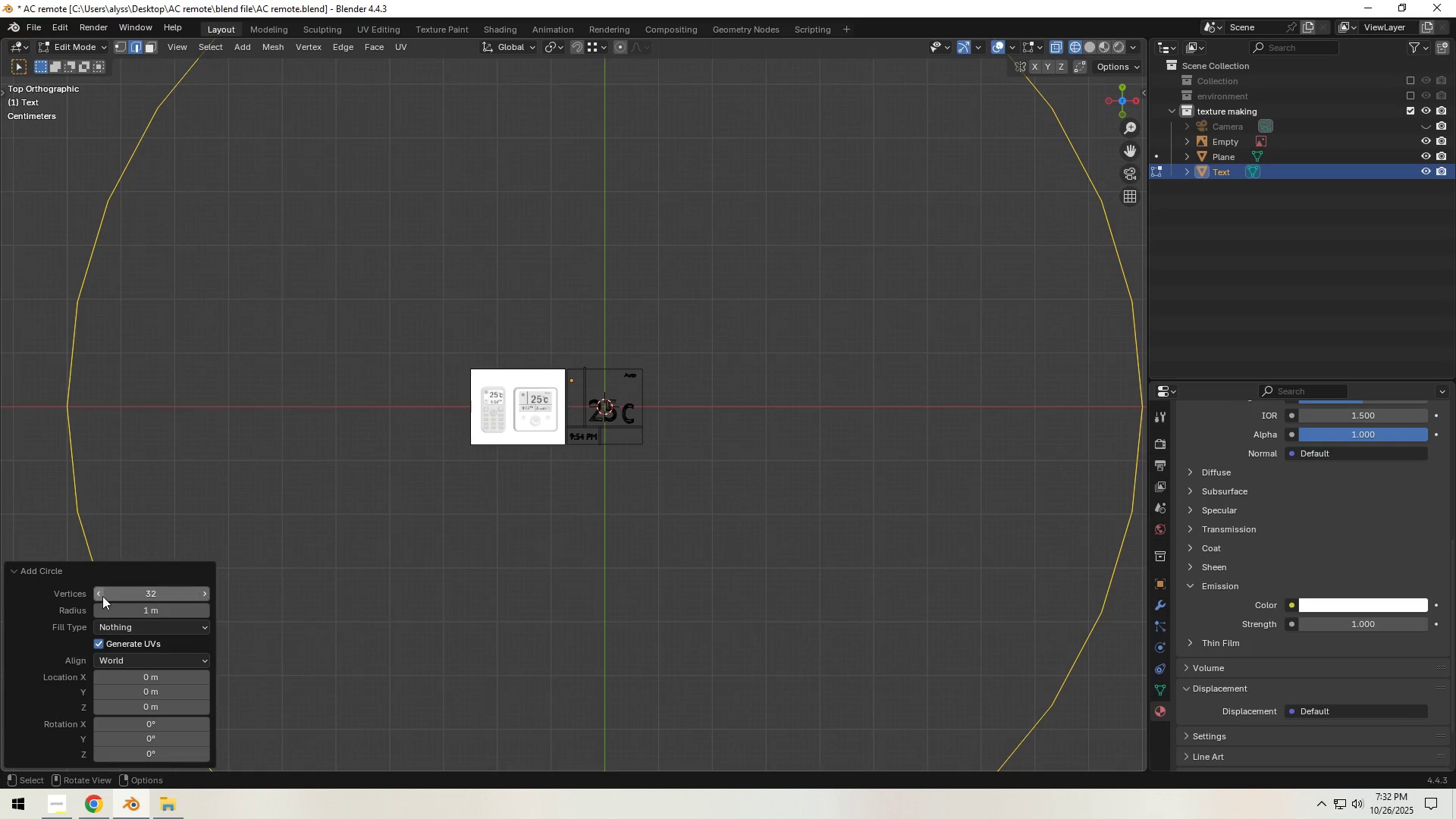 
double_click([99, 595])
 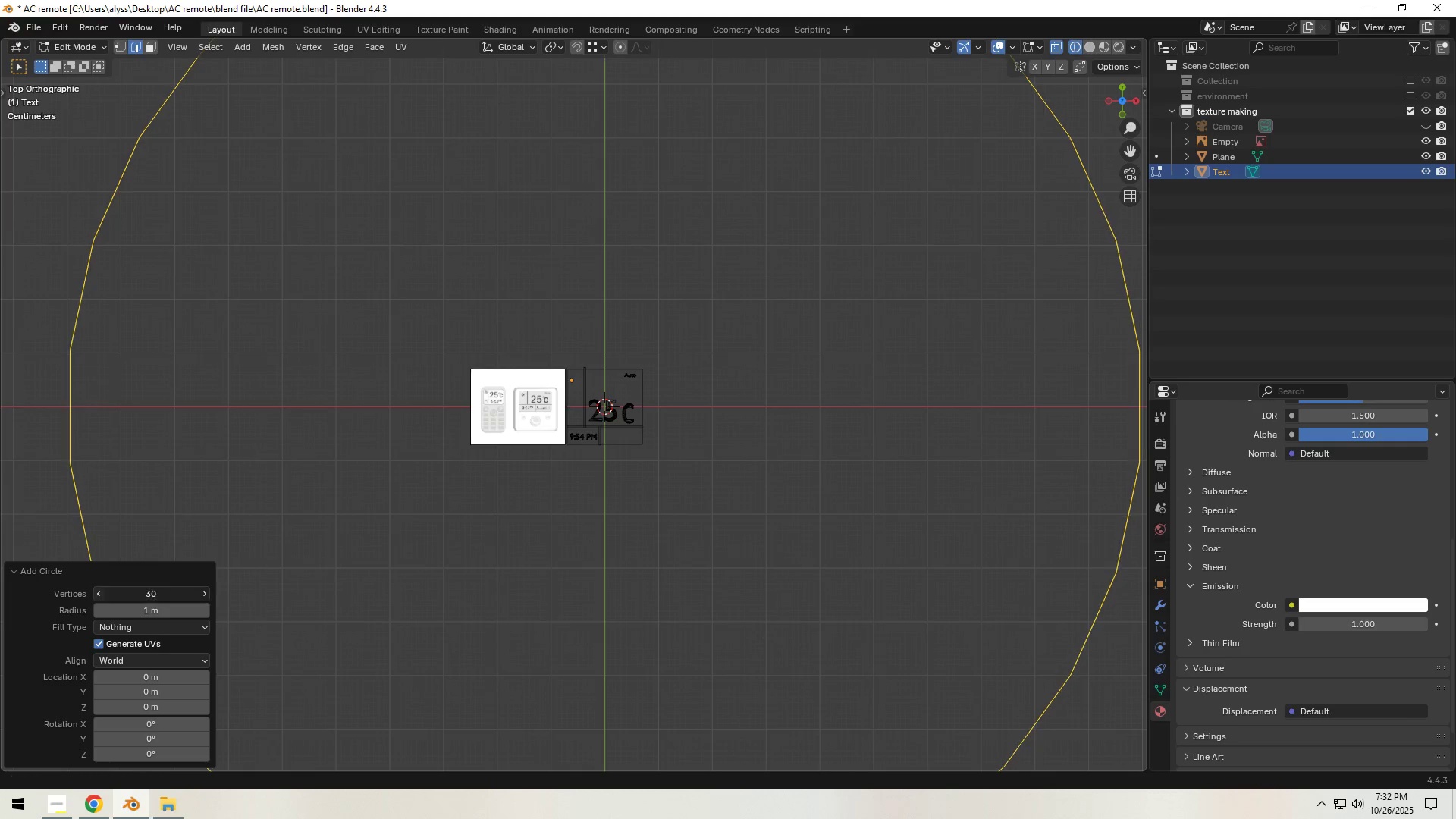 
triple_click([99, 595])
 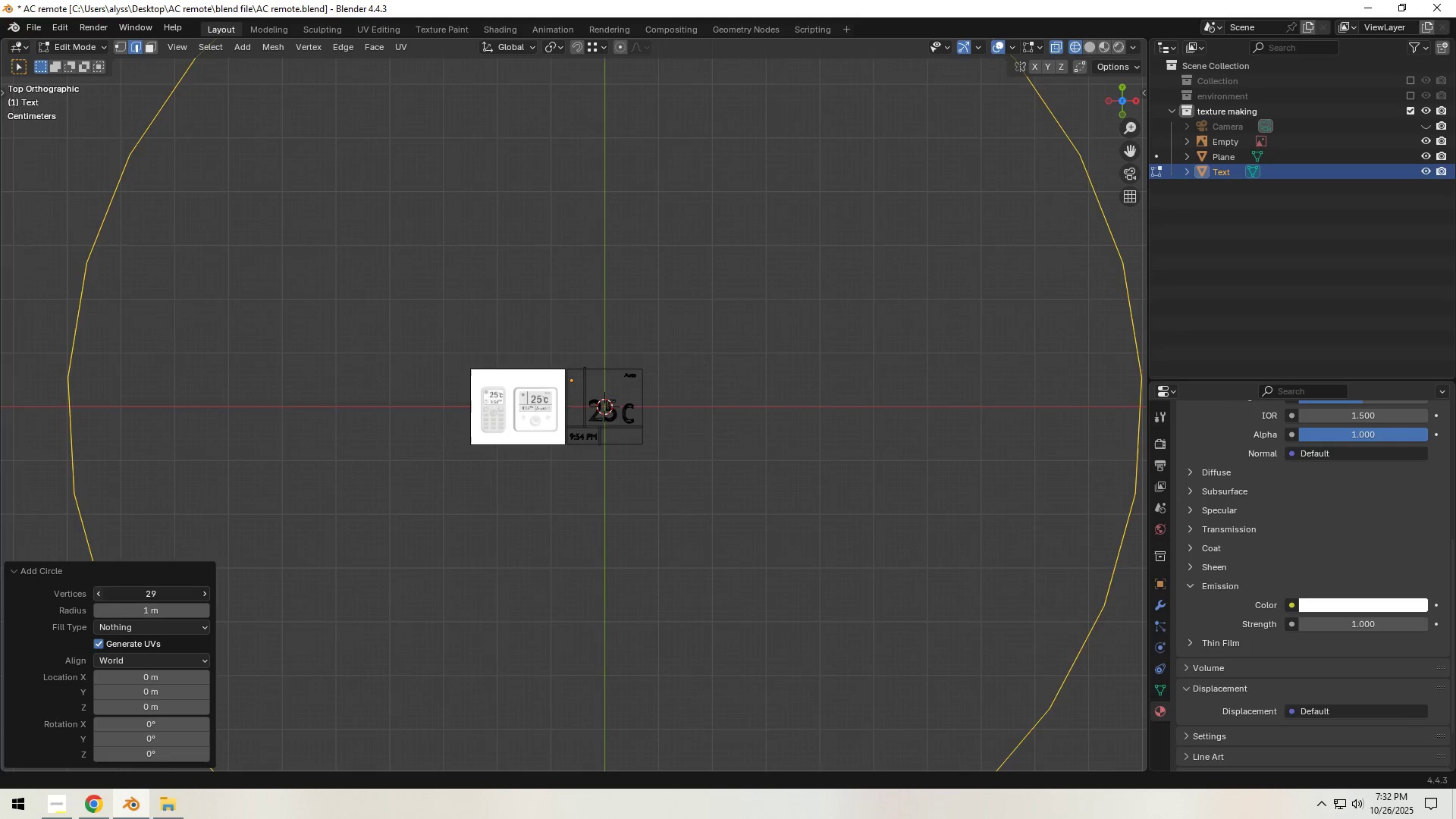 
triple_click([99, 595])
 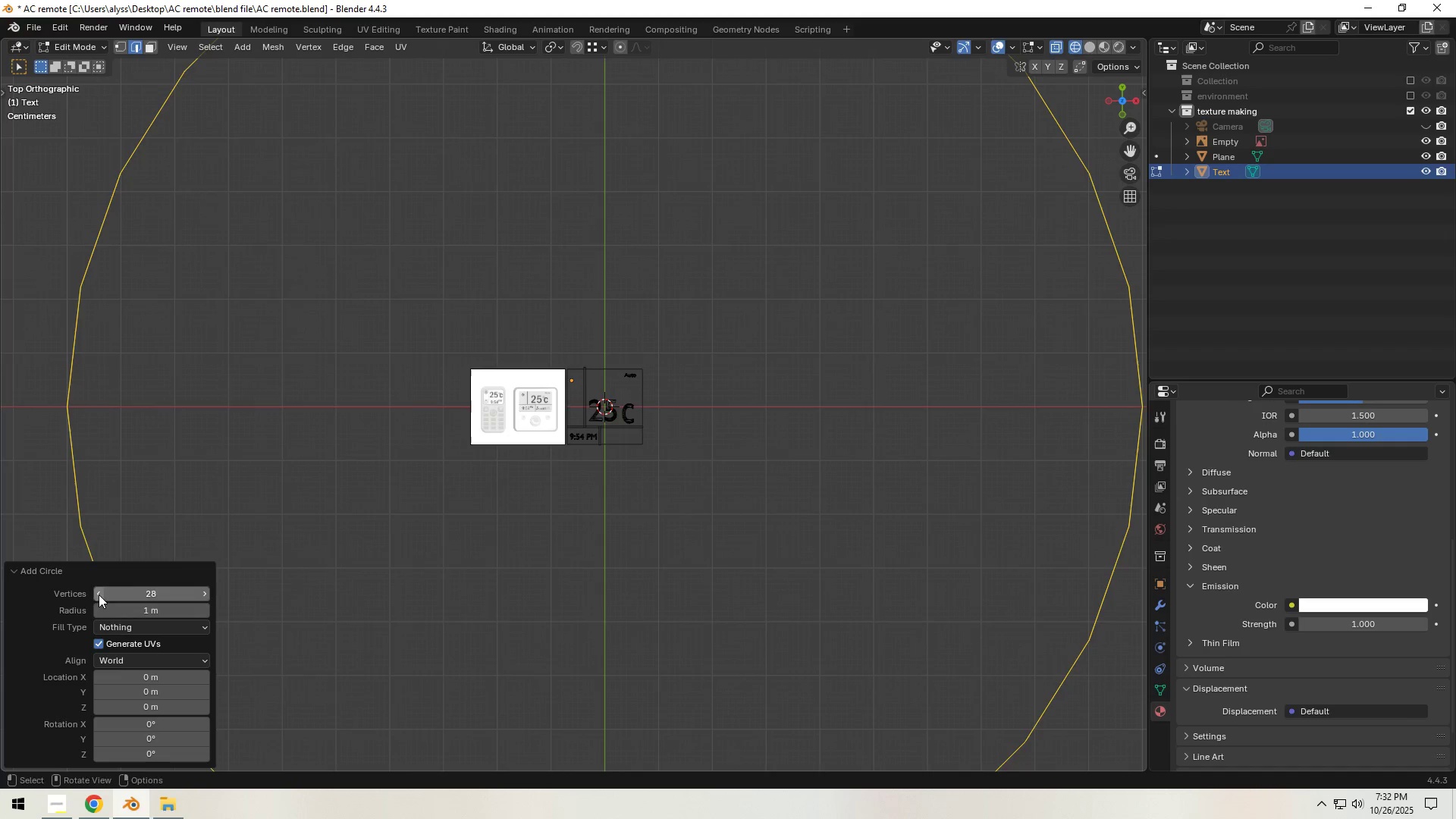 
triple_click([99, 595])
 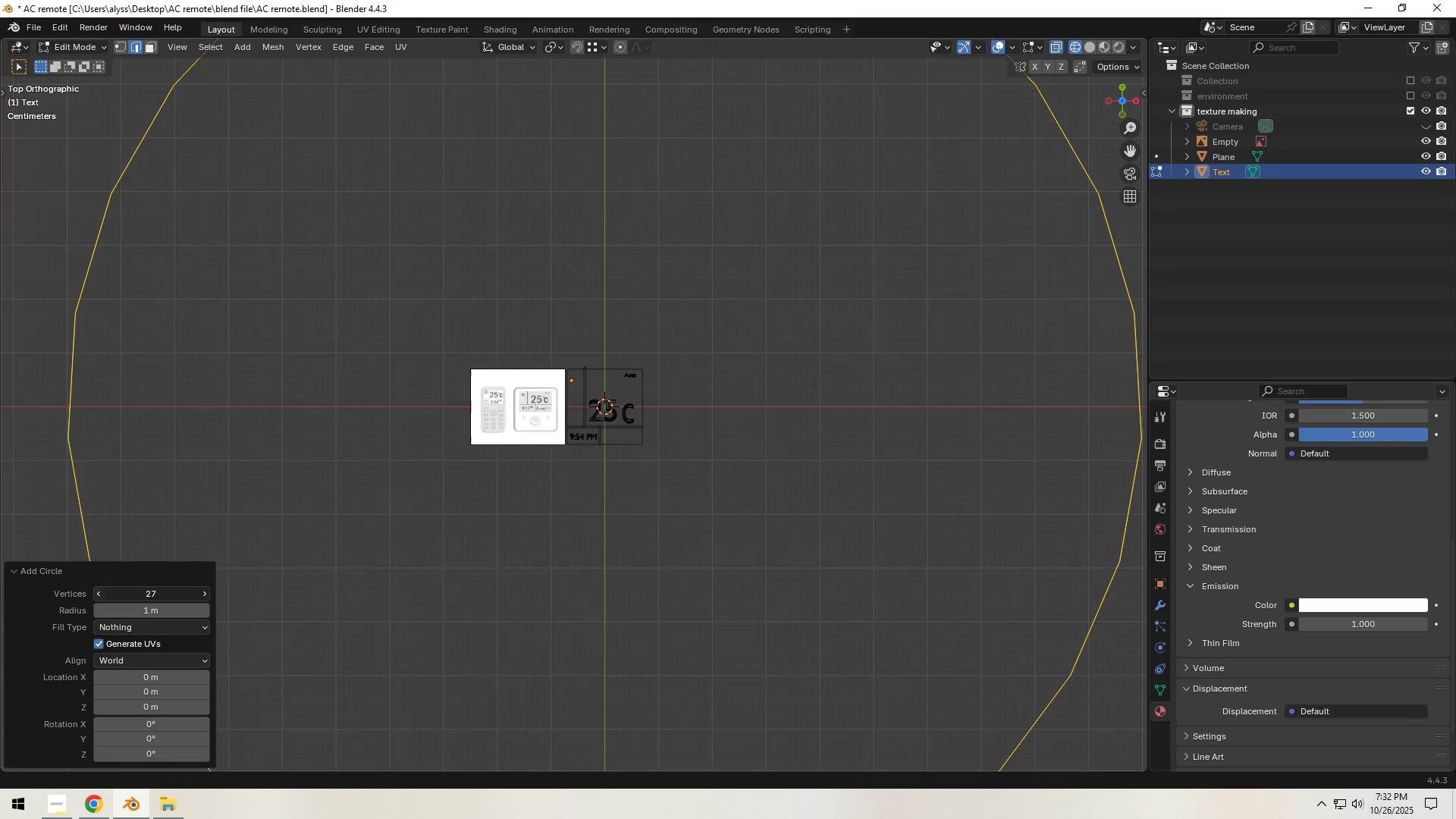 
triple_click([99, 595])
 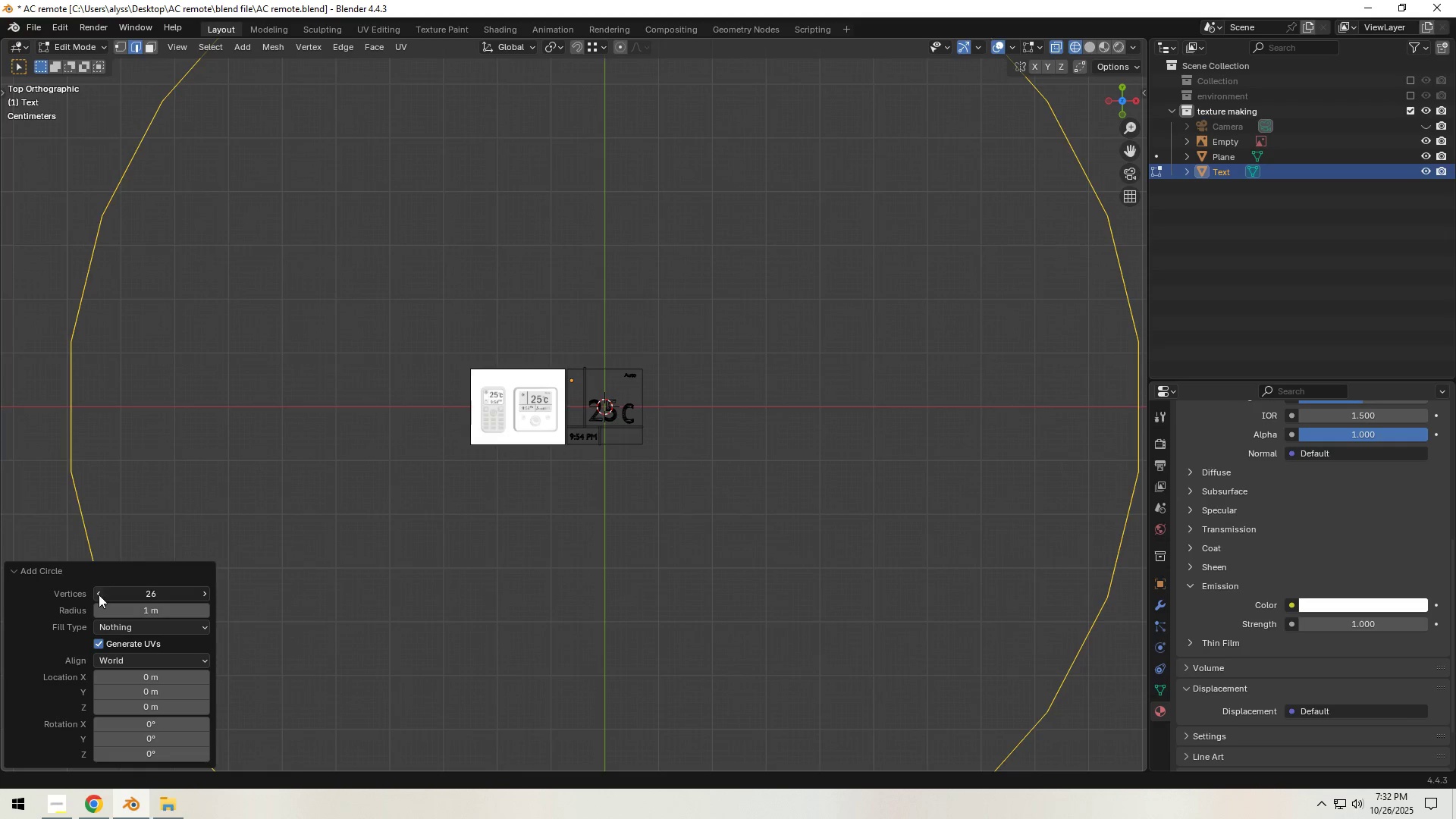 
triple_click([99, 595])
 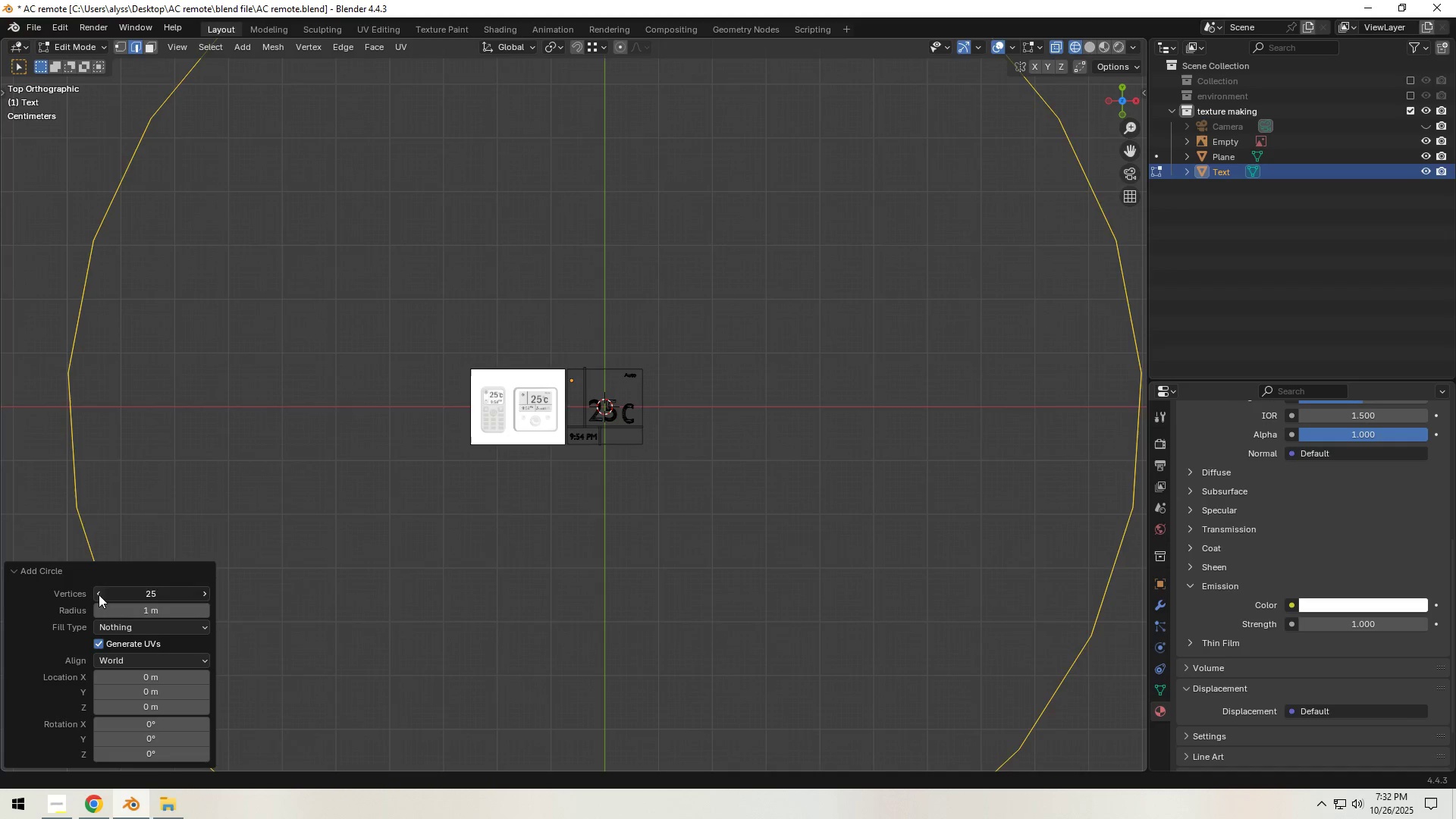 
triple_click([99, 595])
 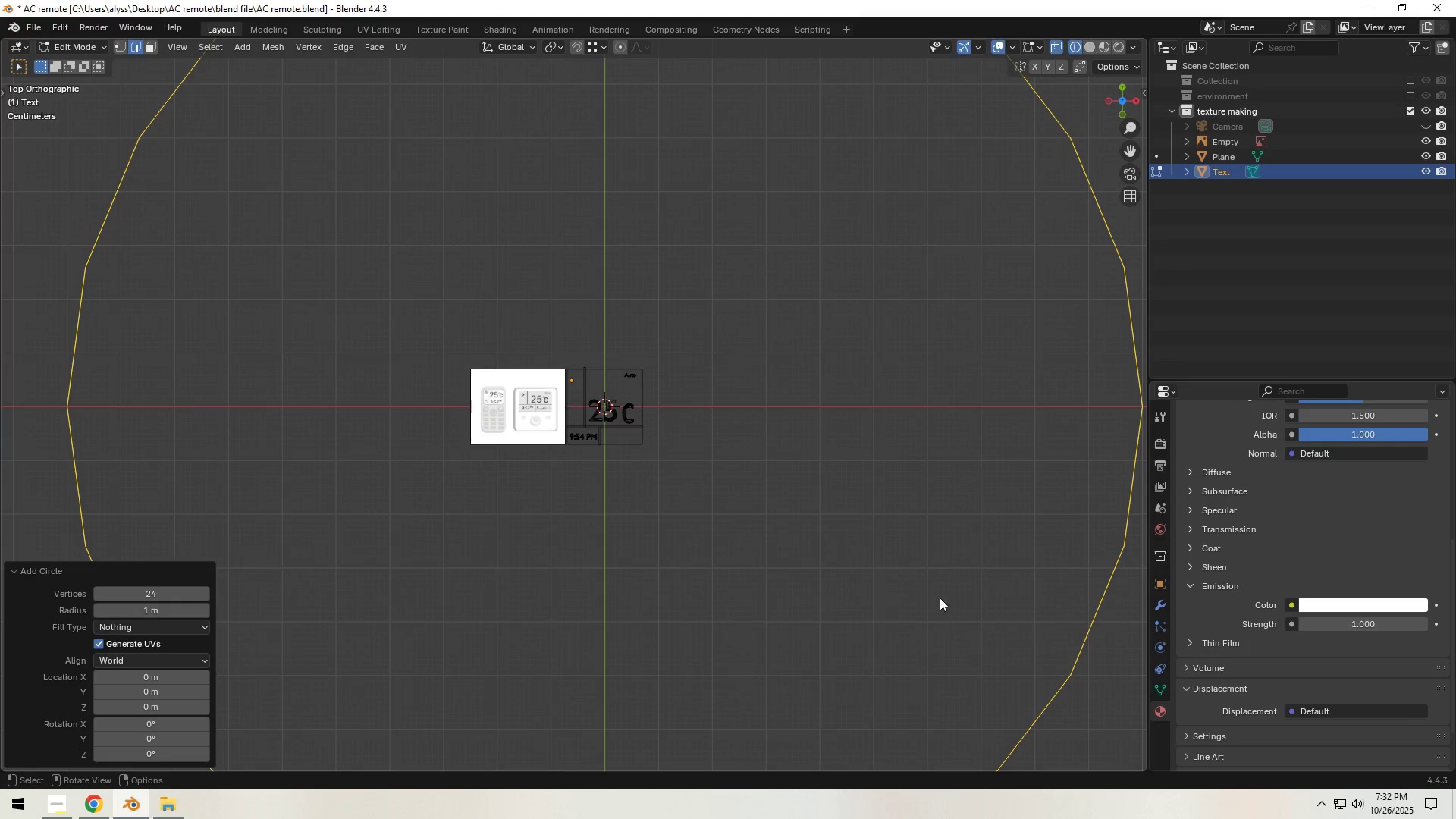 
key(S)
 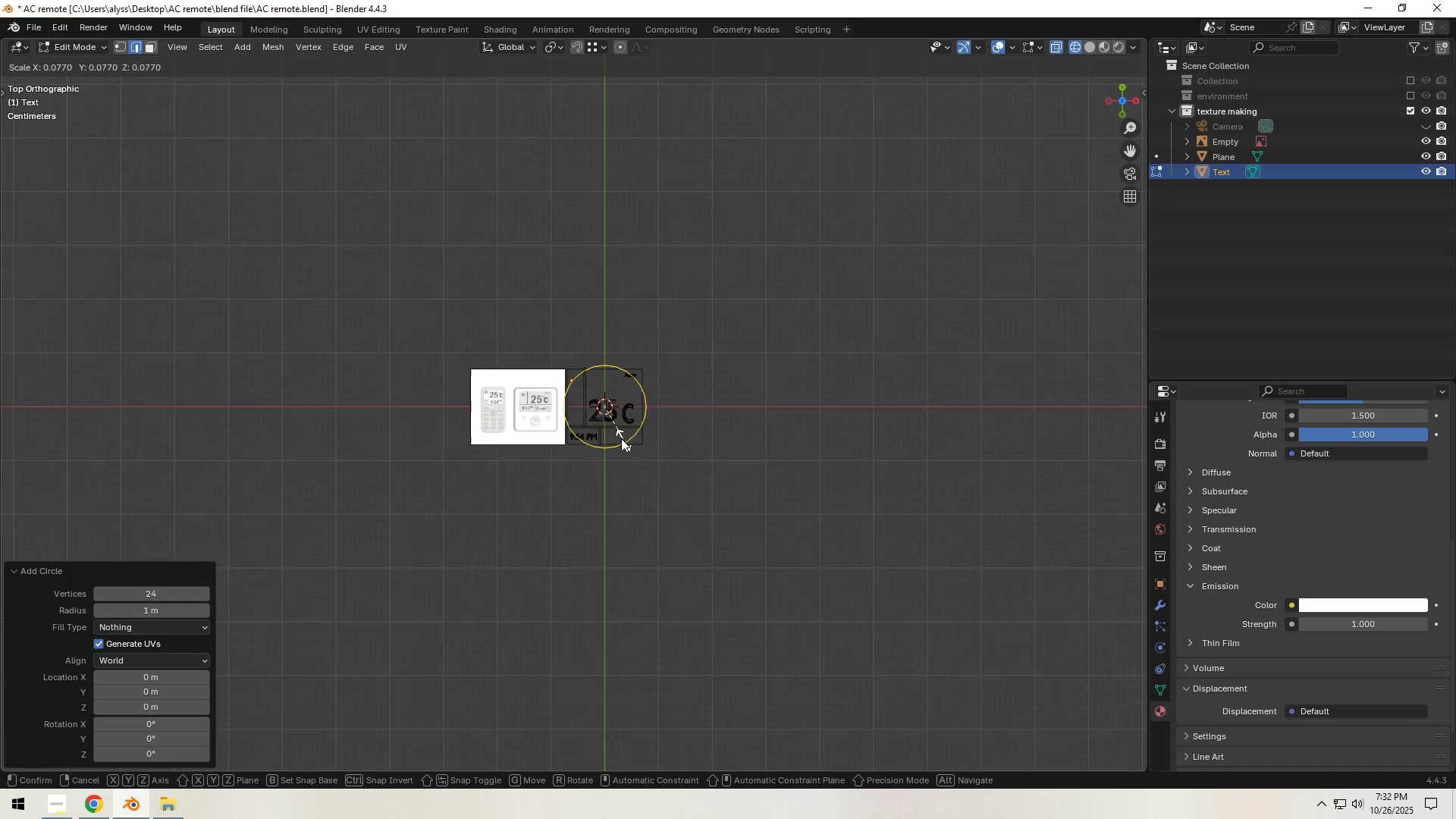 
left_click([608, 425])
 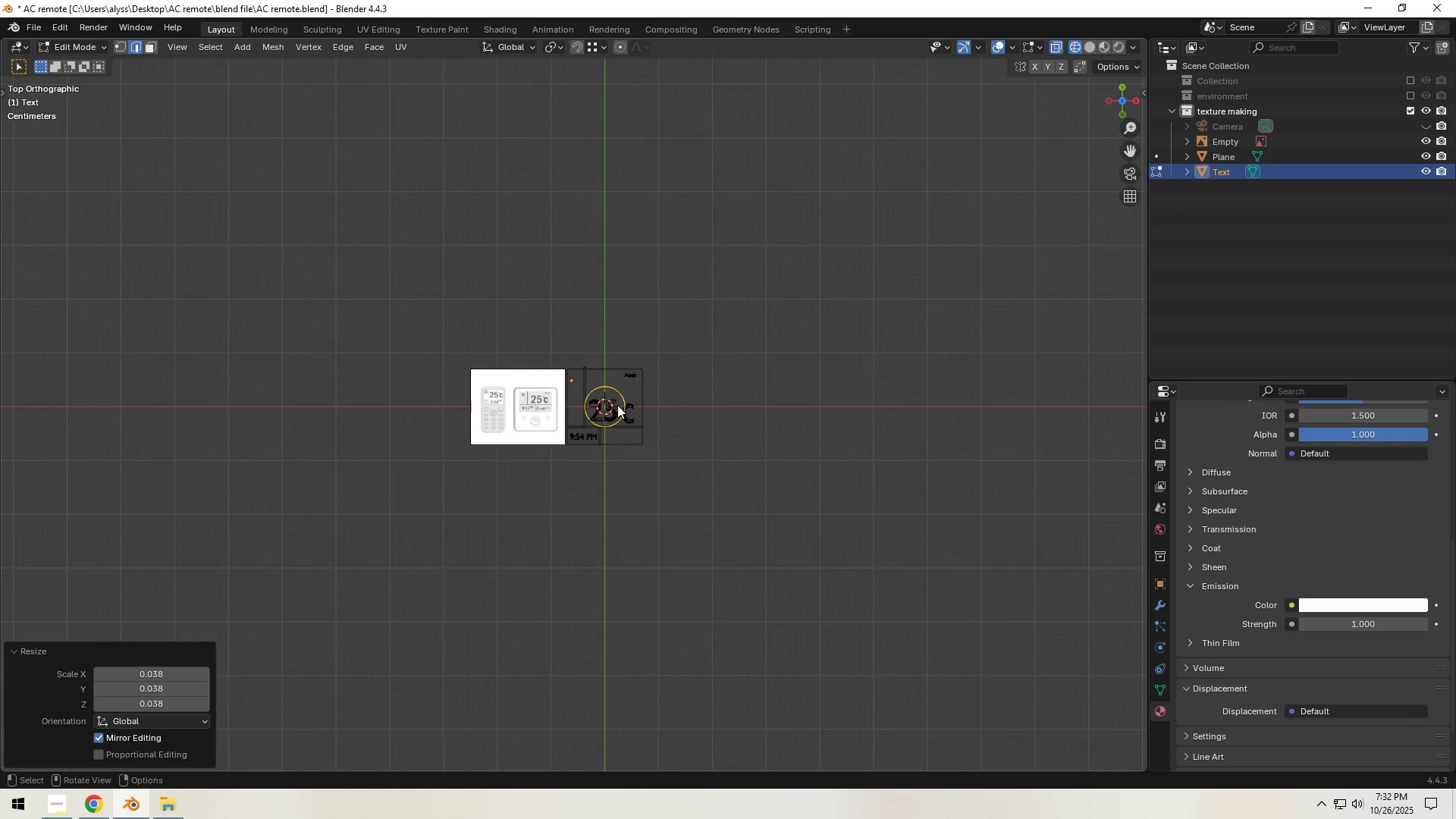 
key(Backquote)
 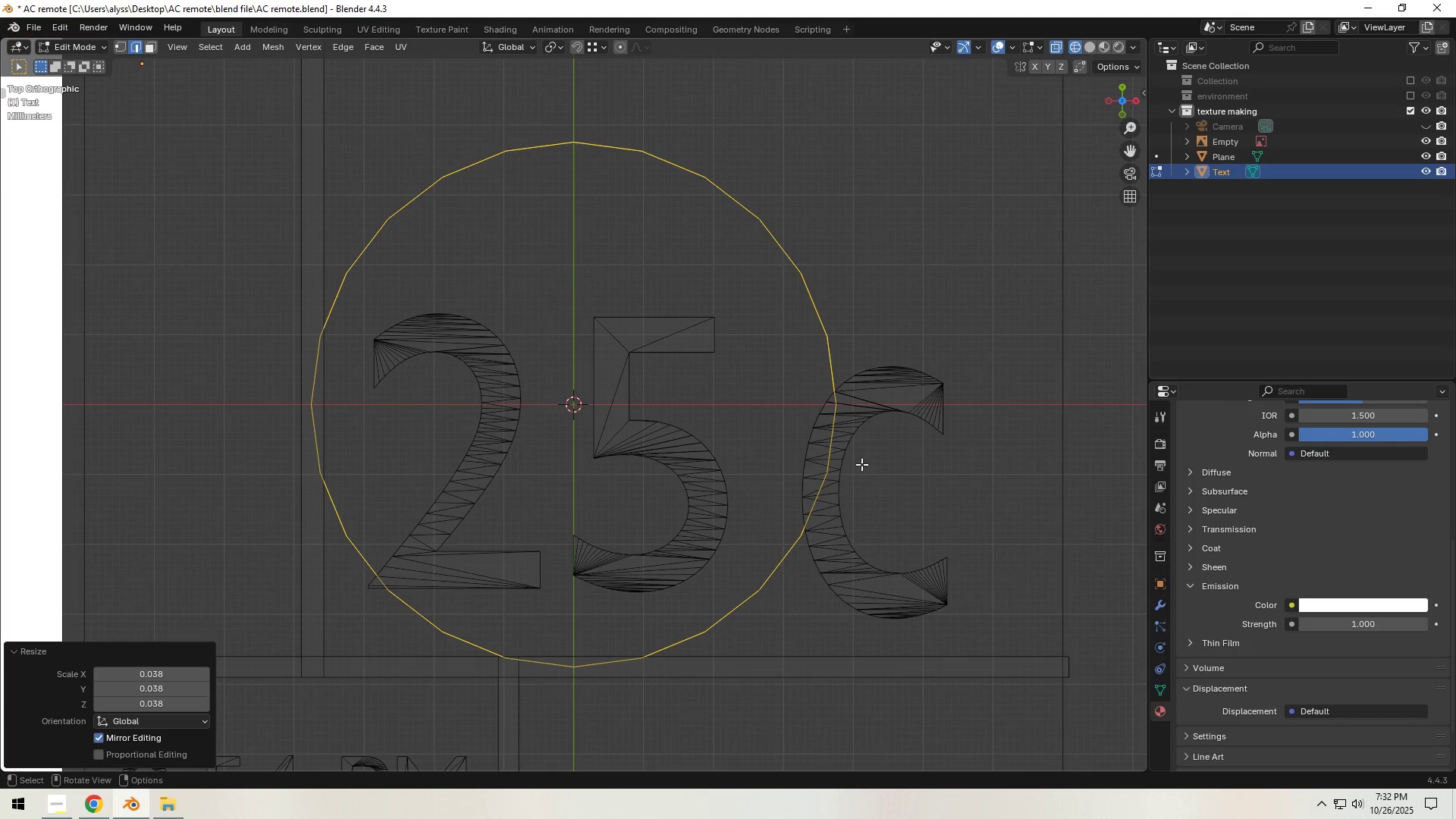 
key(S)
 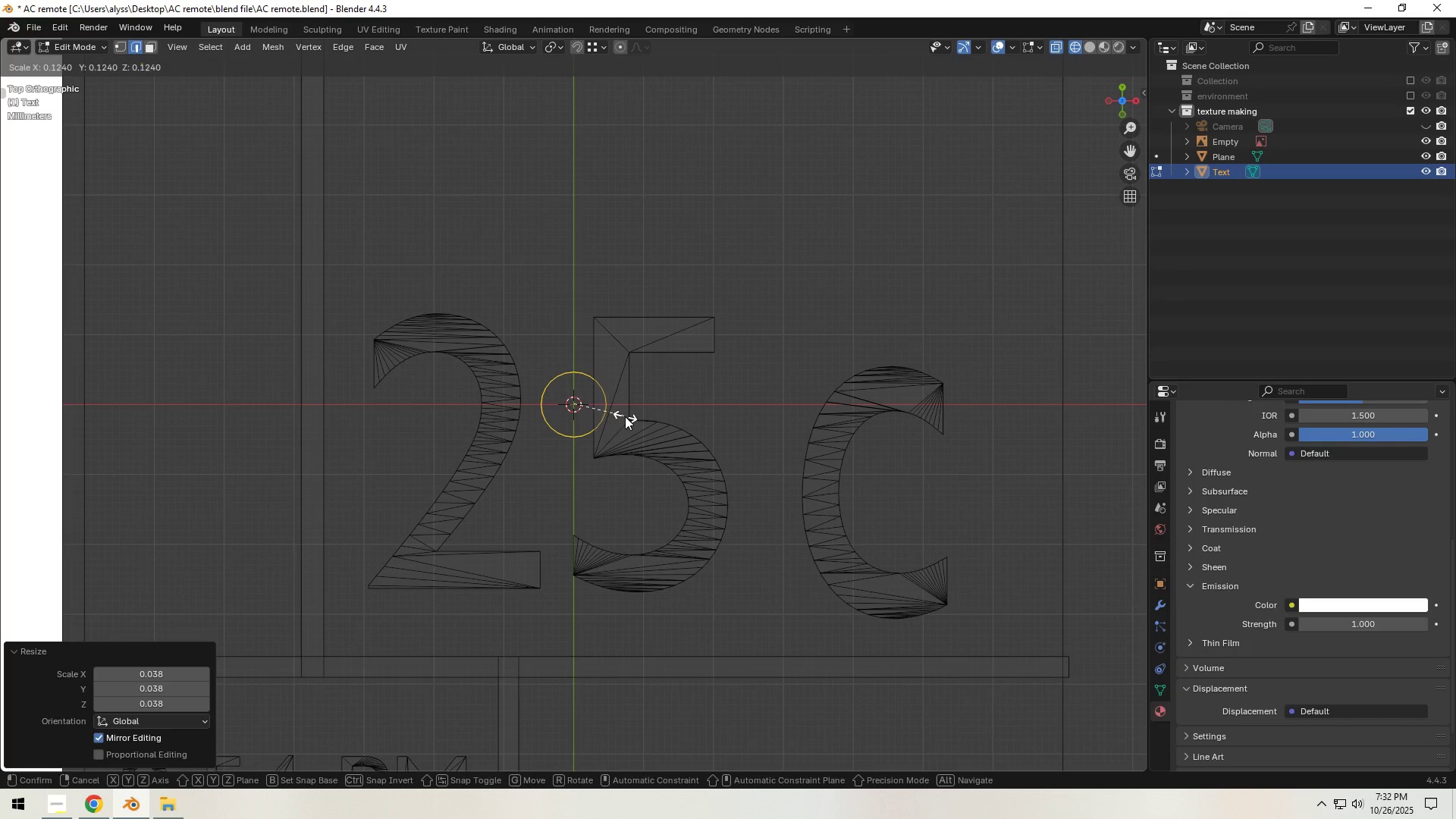 
left_click([625, 416])
 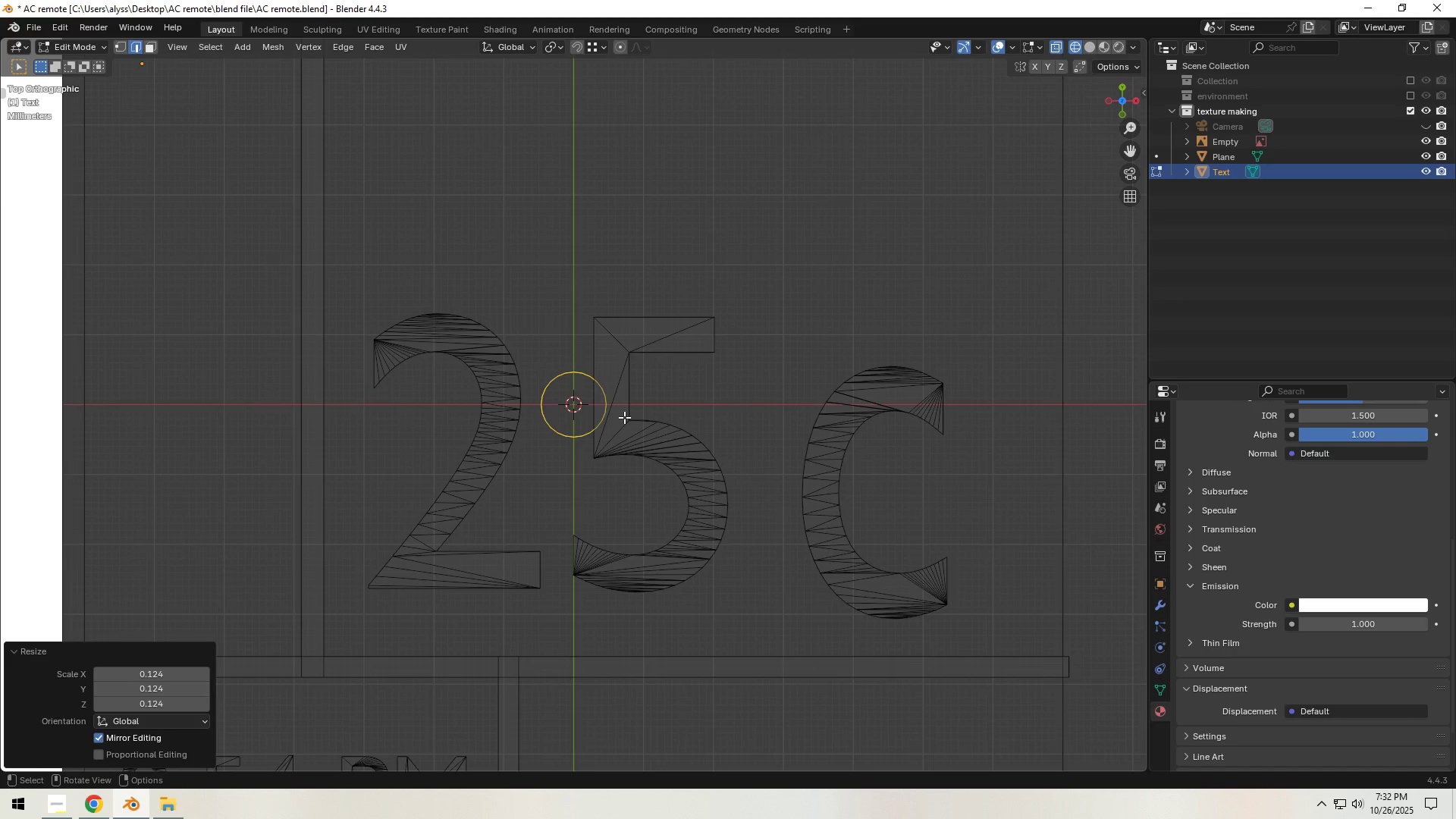 
scroll: coordinate [624, 418], scroll_direction: down, amount: 5.0
 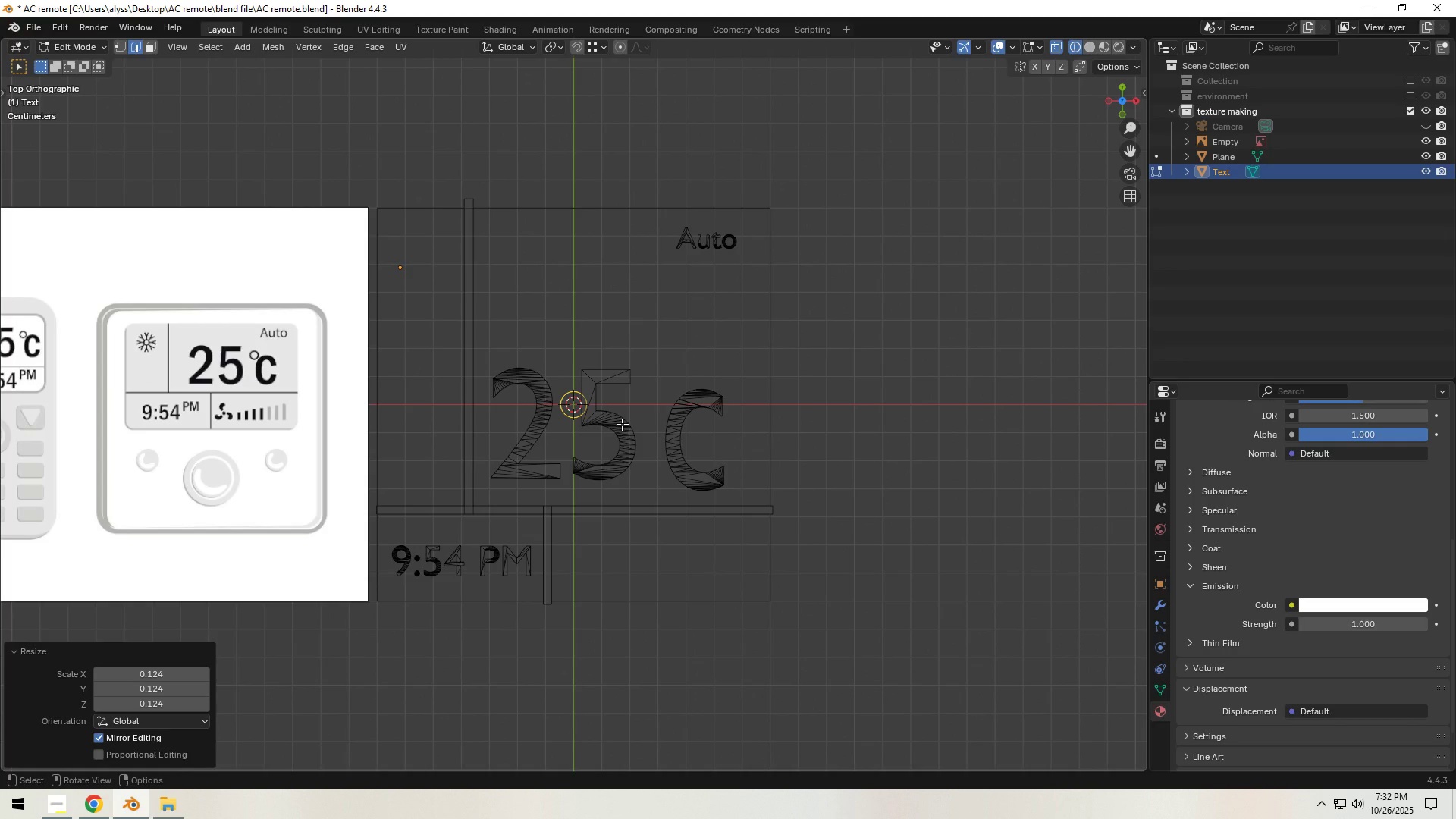 
scroll: coordinate [622, 424], scroll_direction: up, amount: 2.0
 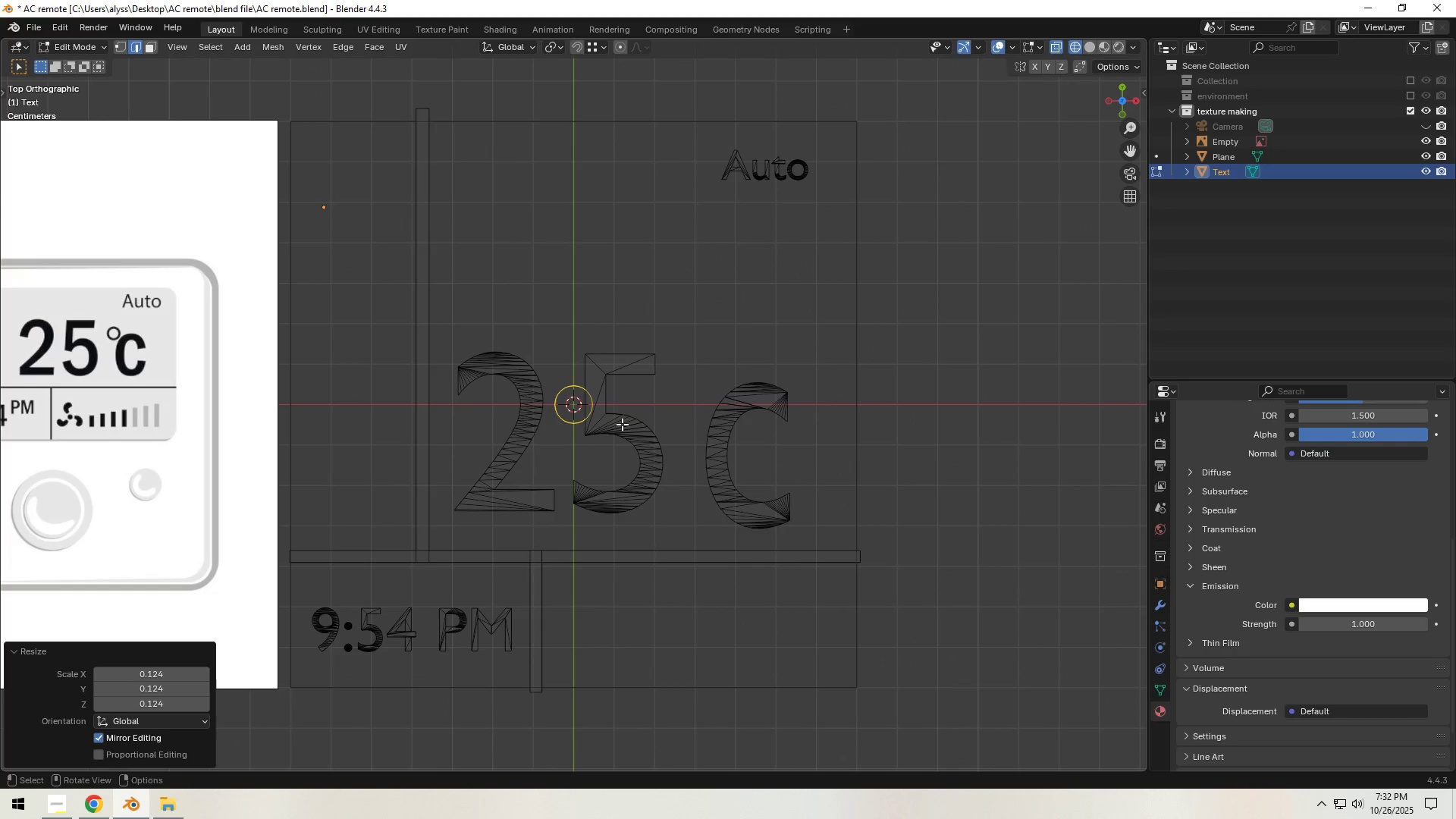 
hold_key(key=ShiftLeft, duration=0.35)
 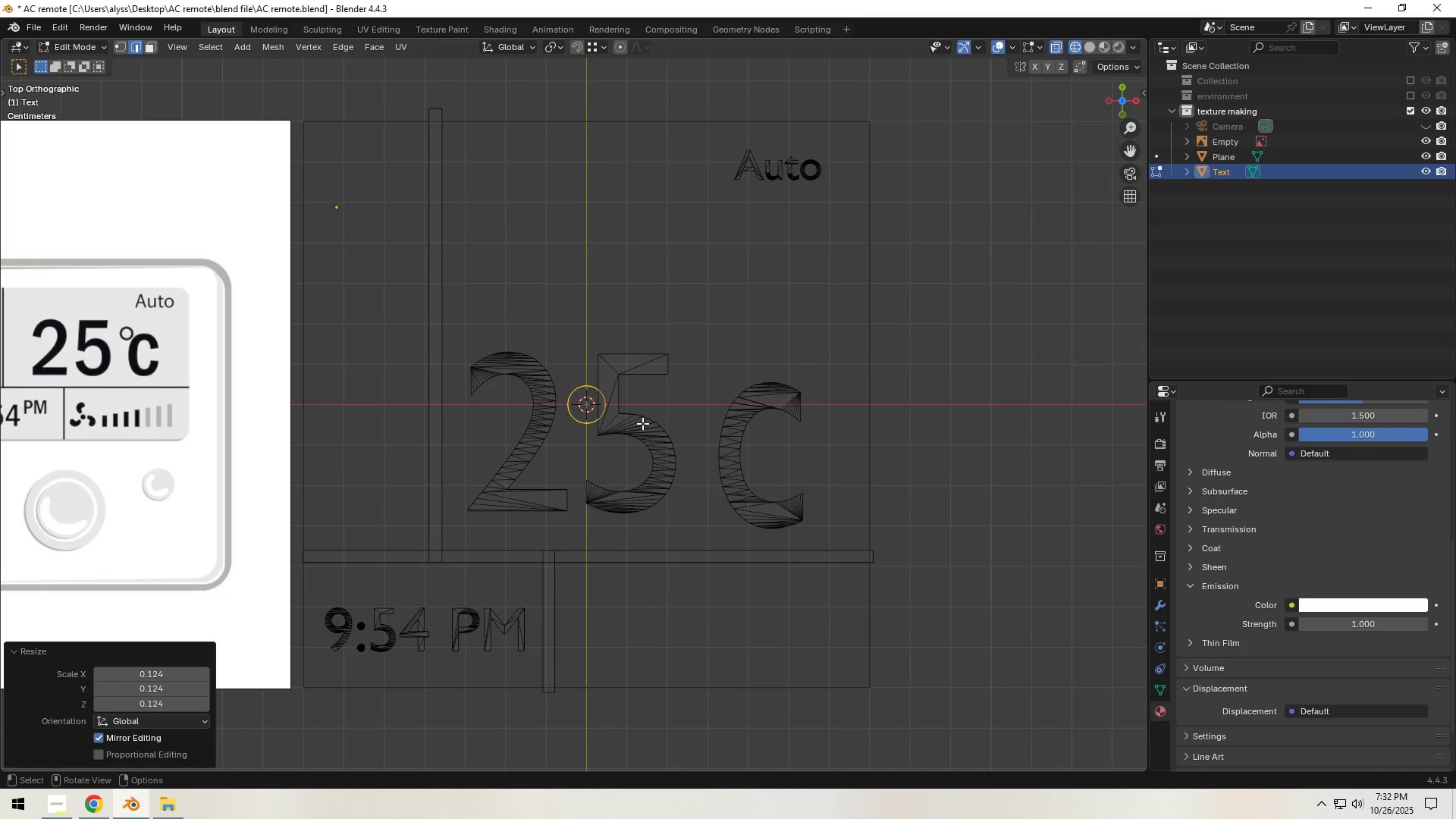 
key(G)
 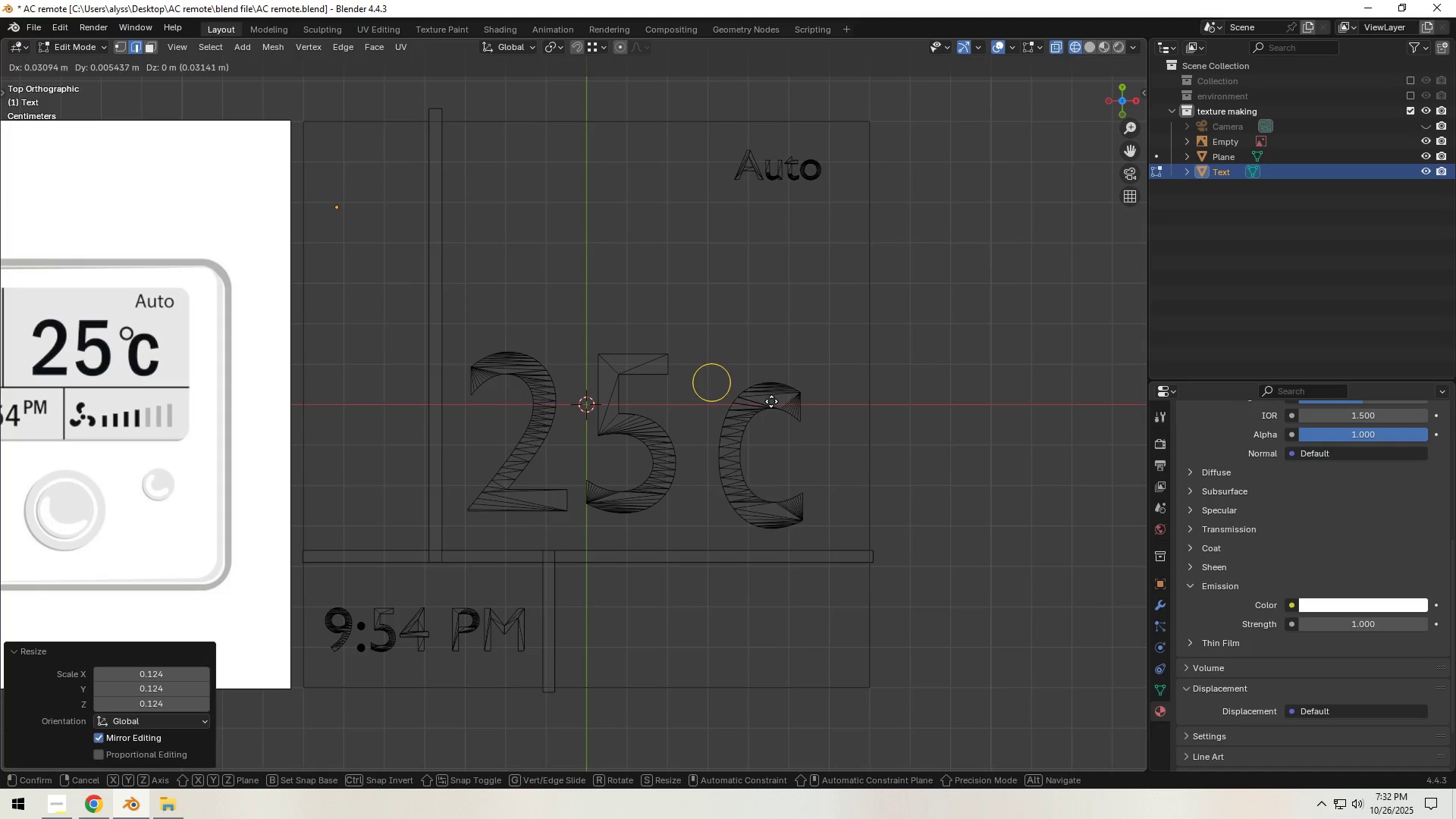 
left_click([771, 401])
 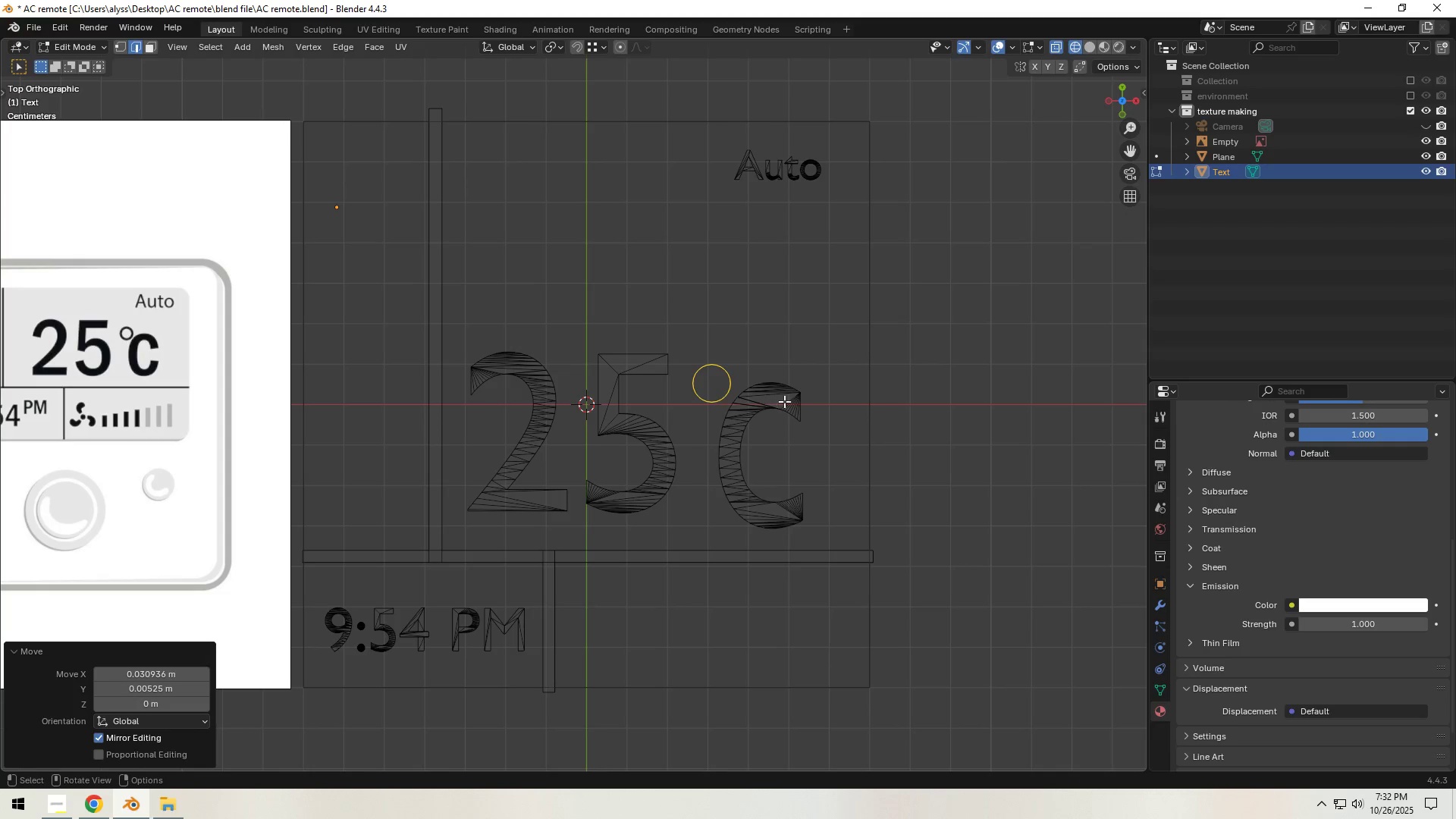 
key(S)
 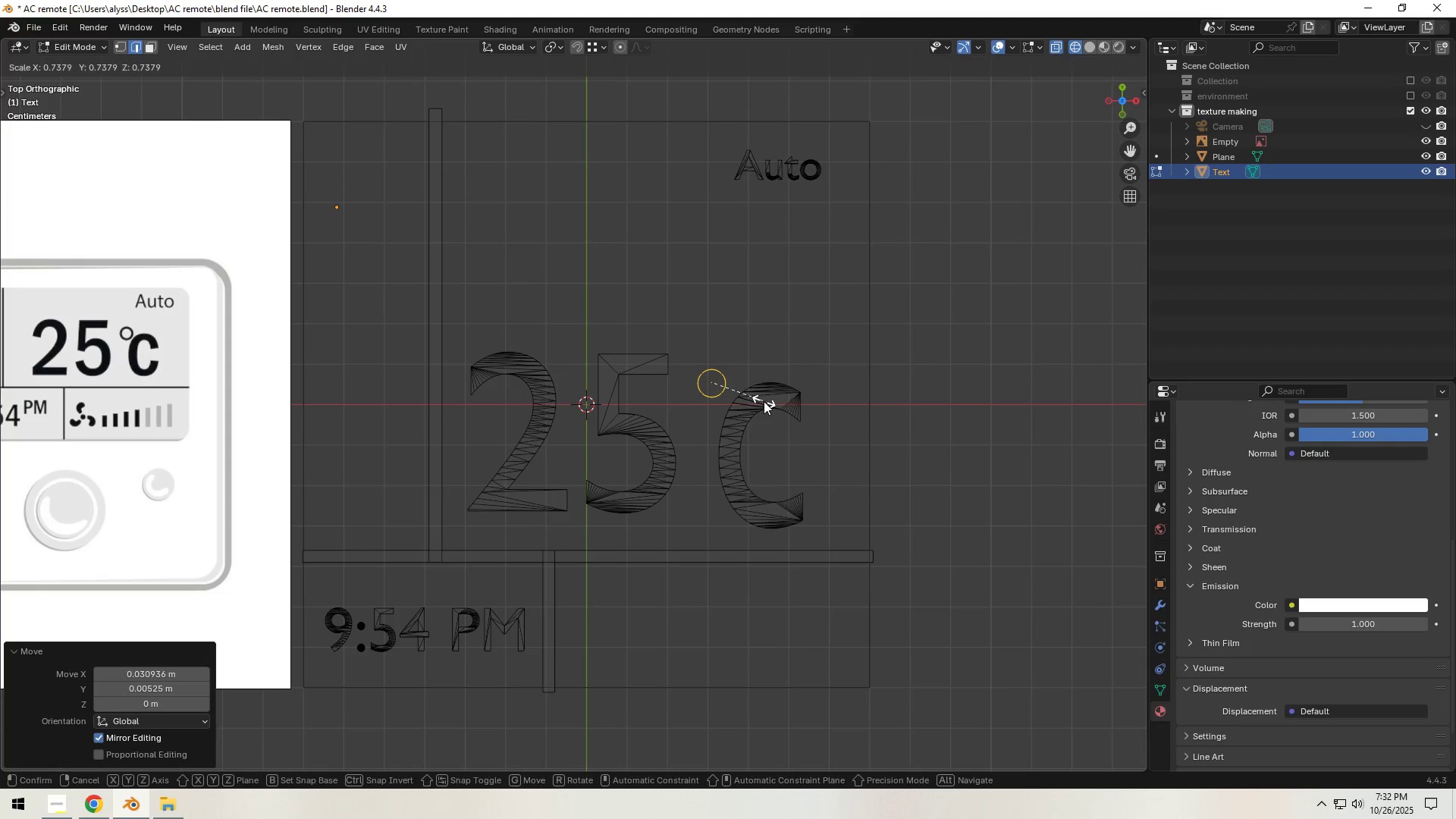 
left_click([764, 401])
 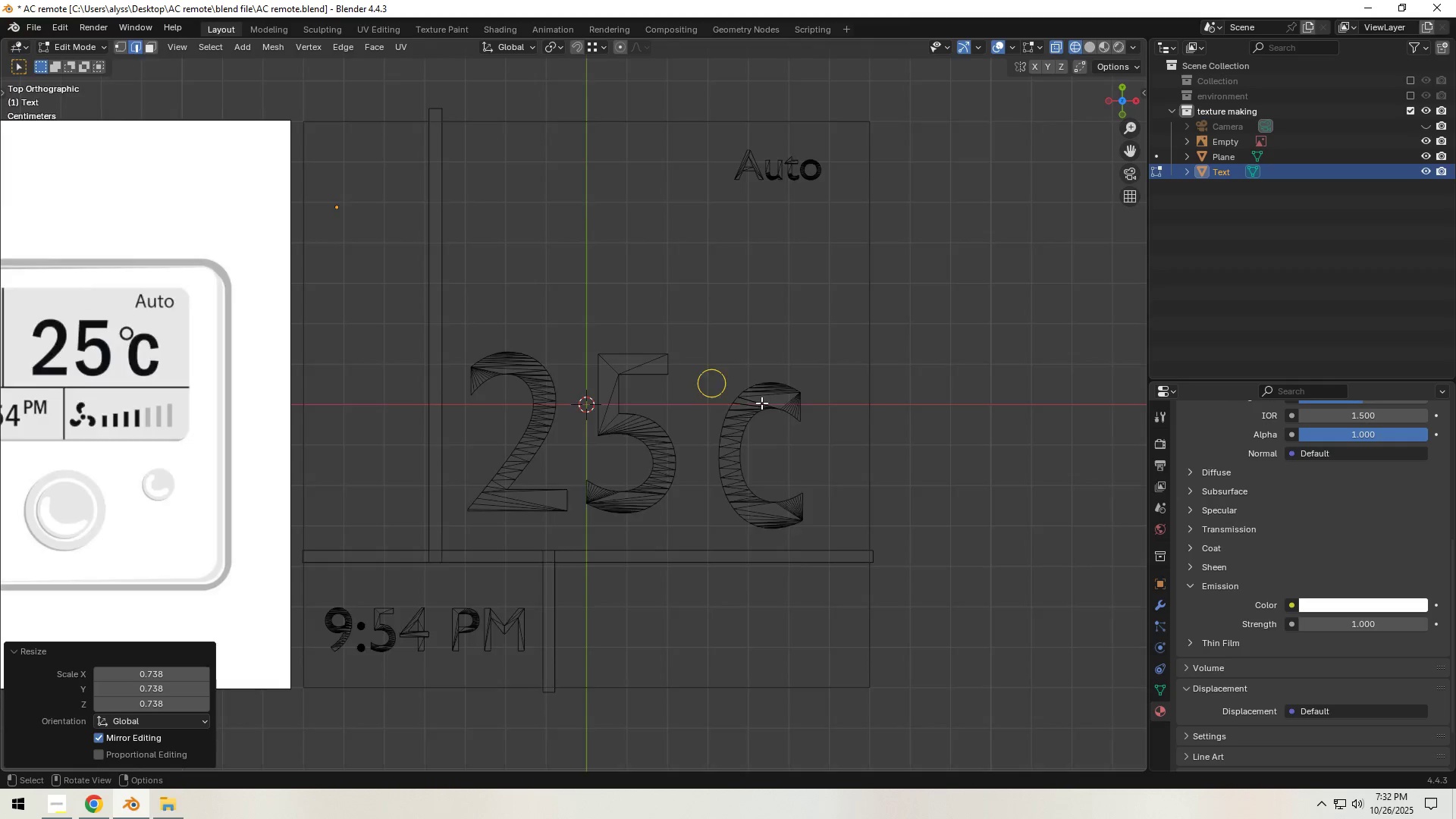 
scroll: coordinate [761, 404], scroll_direction: up, amount: 3.0
 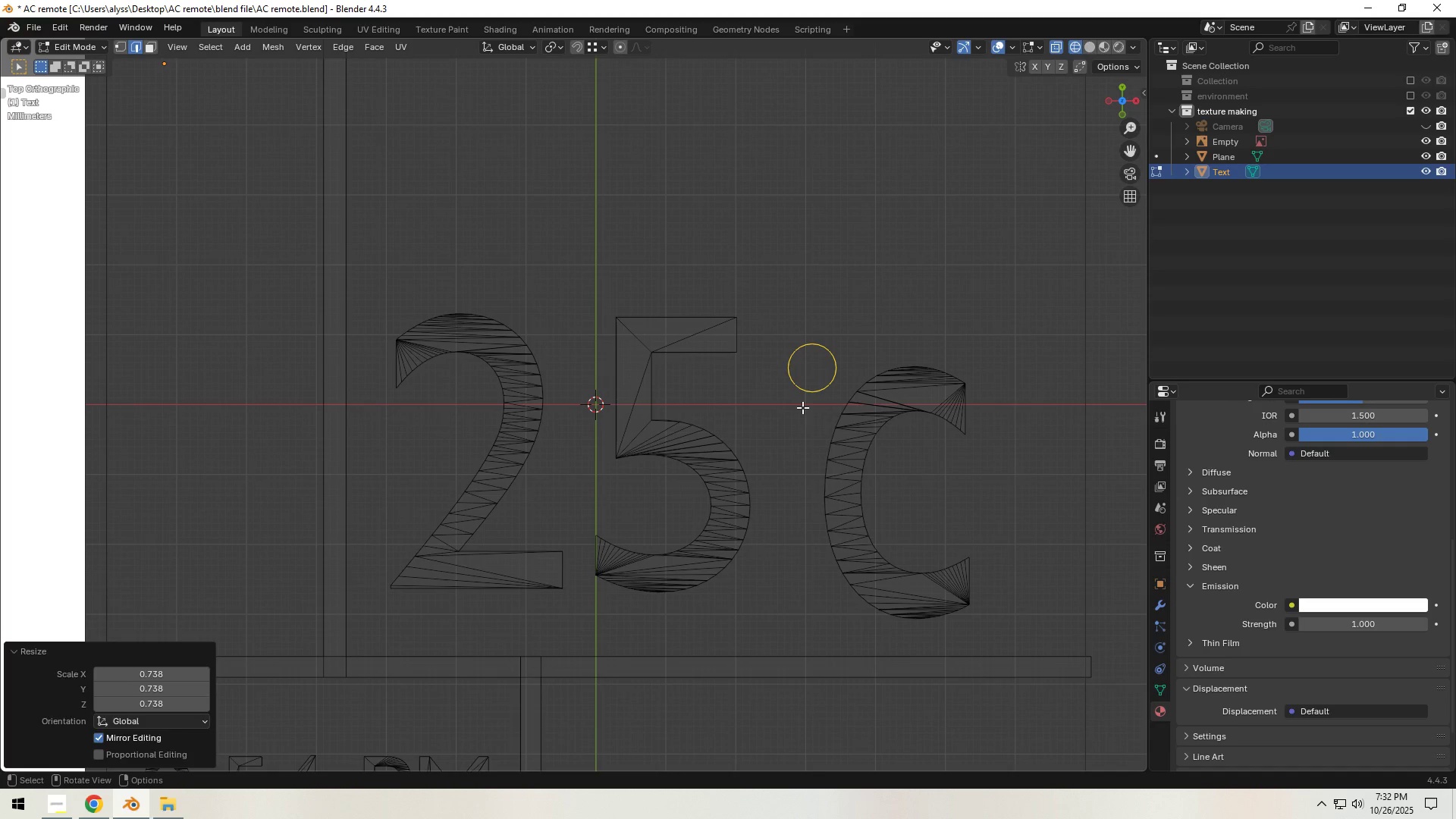 
type(fi)
 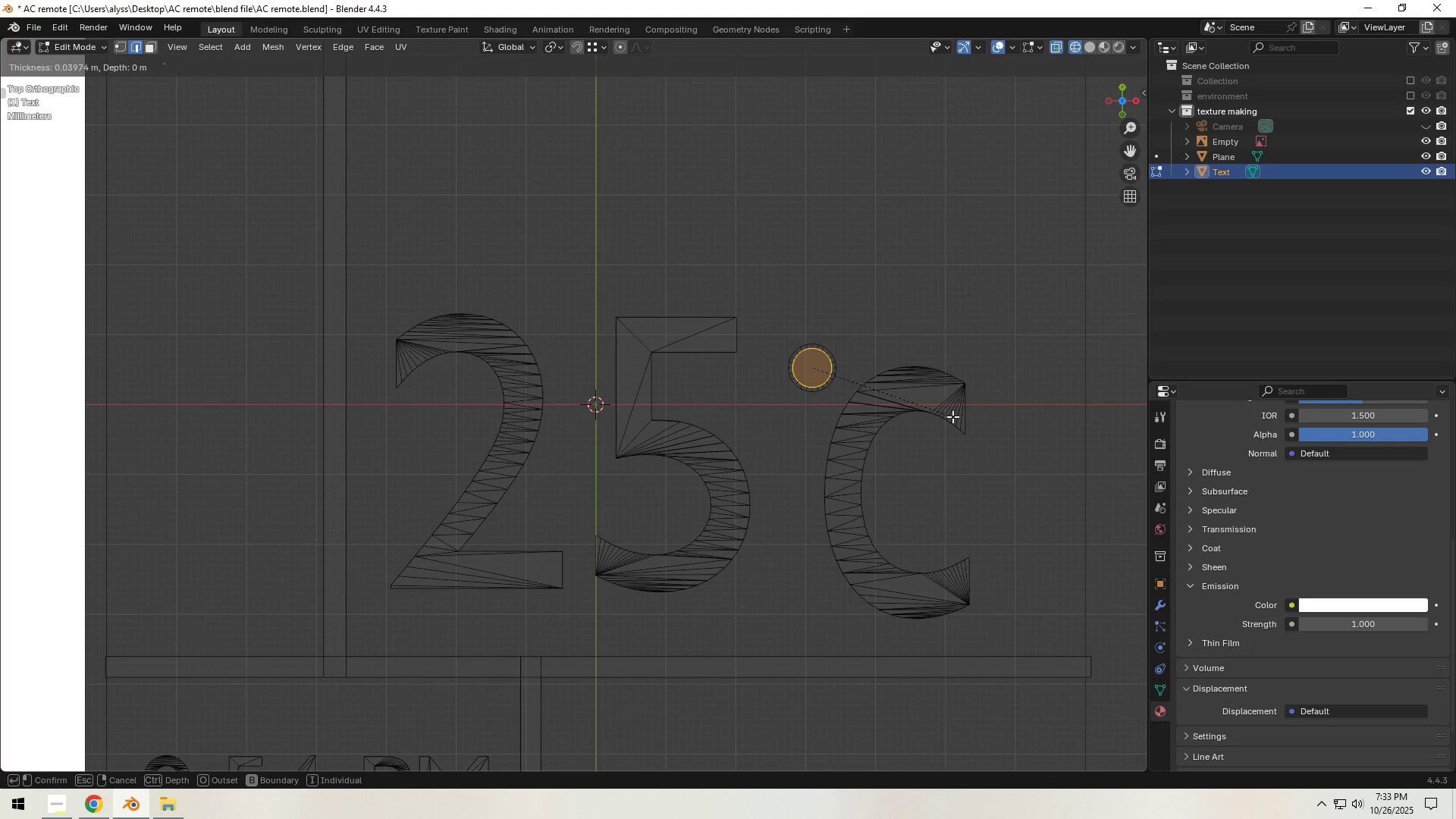 
left_click([952, 416])
 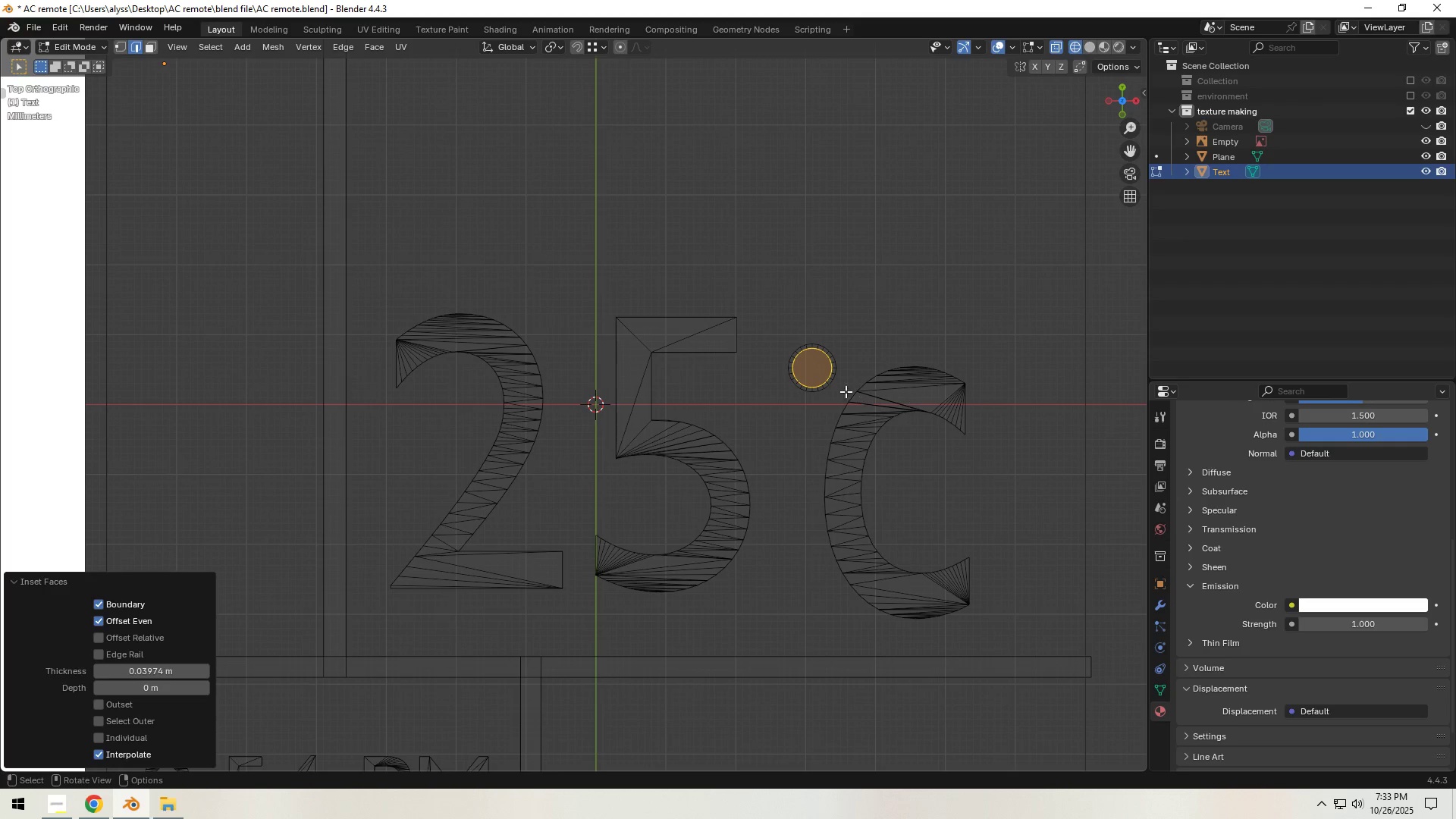 
key(X)
 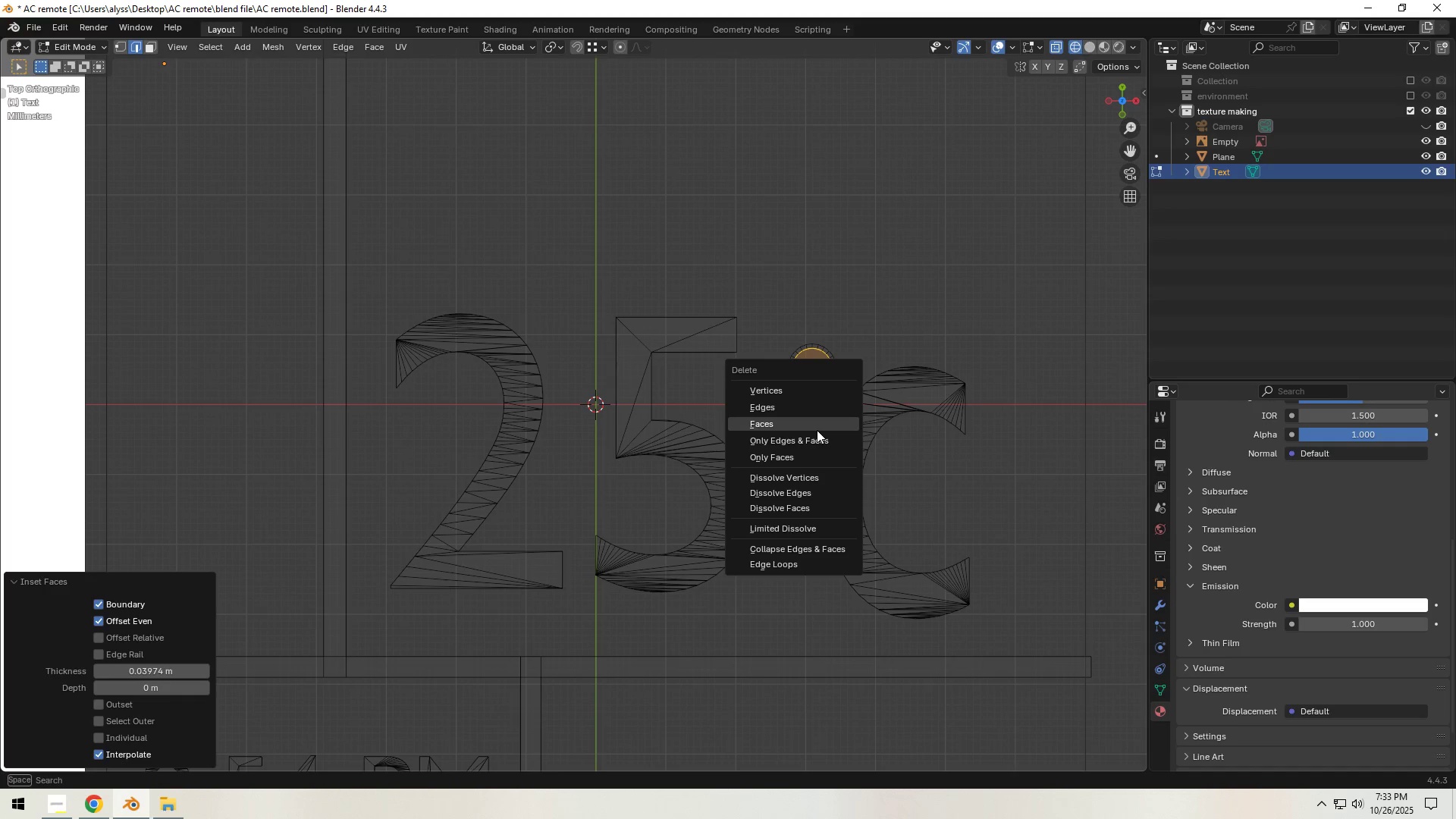 
left_click([817, 430])
 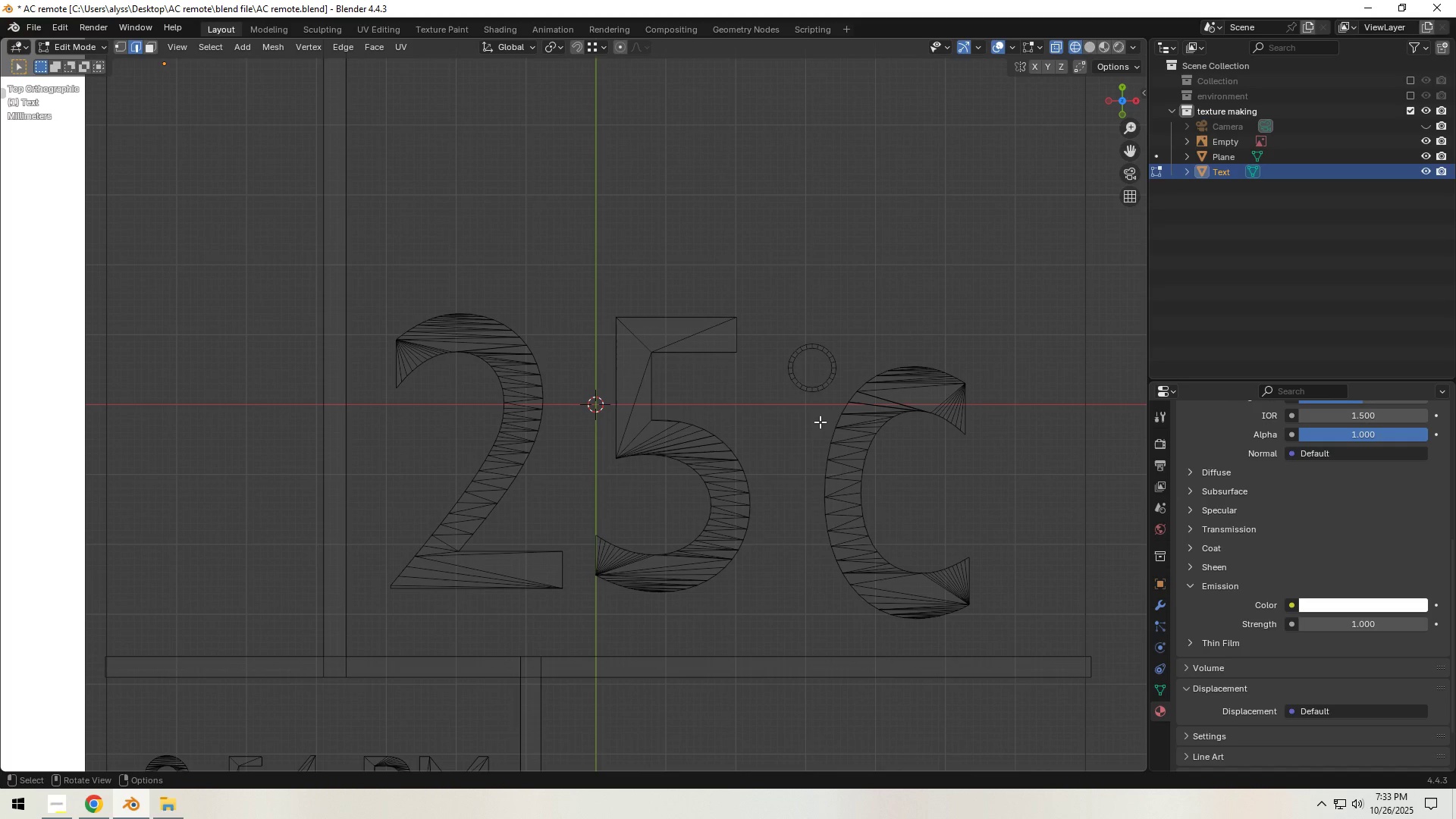 
key(Tab)
 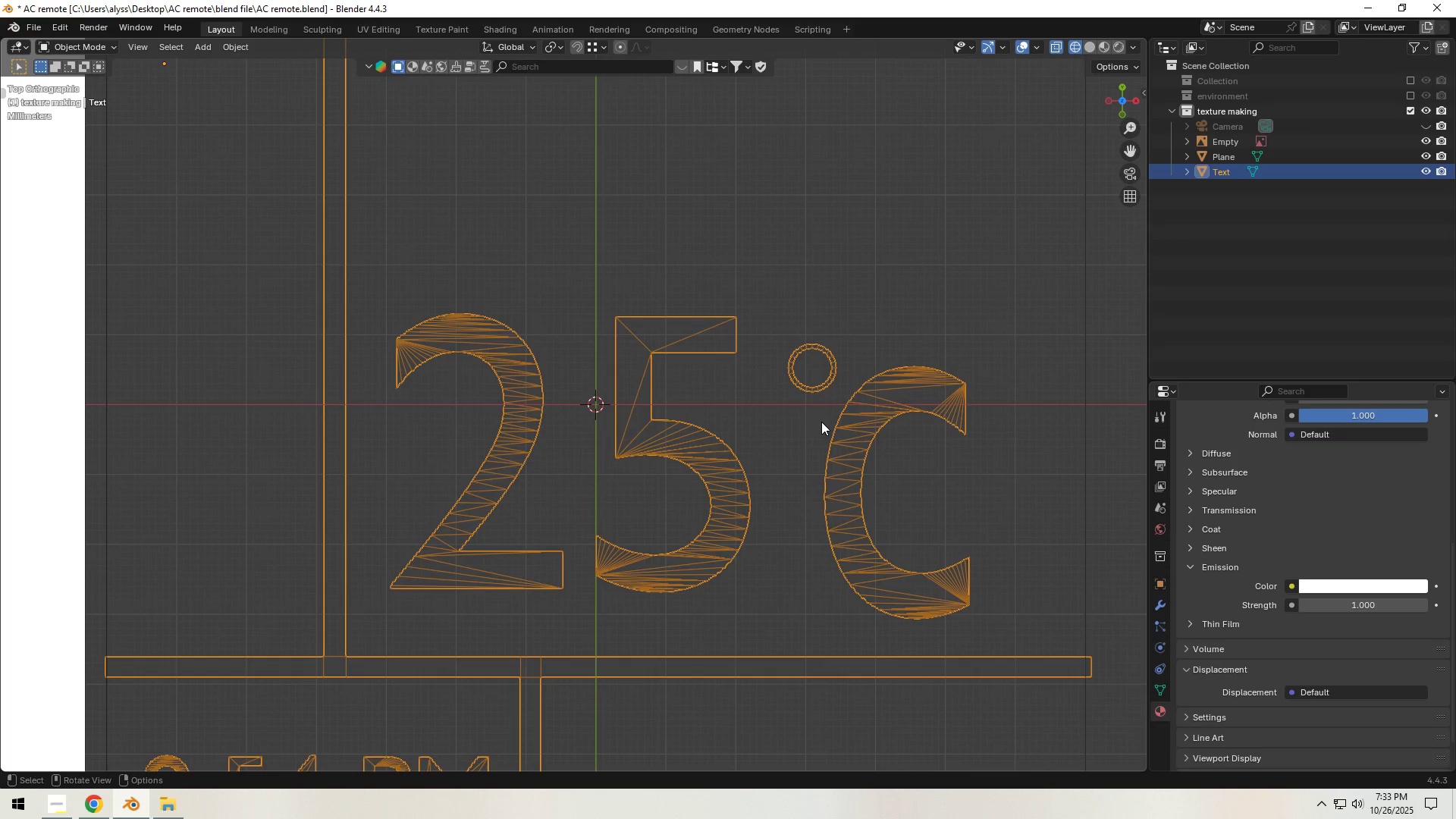 
scroll: coordinate [821, 422], scroll_direction: down, amount: 6.0
 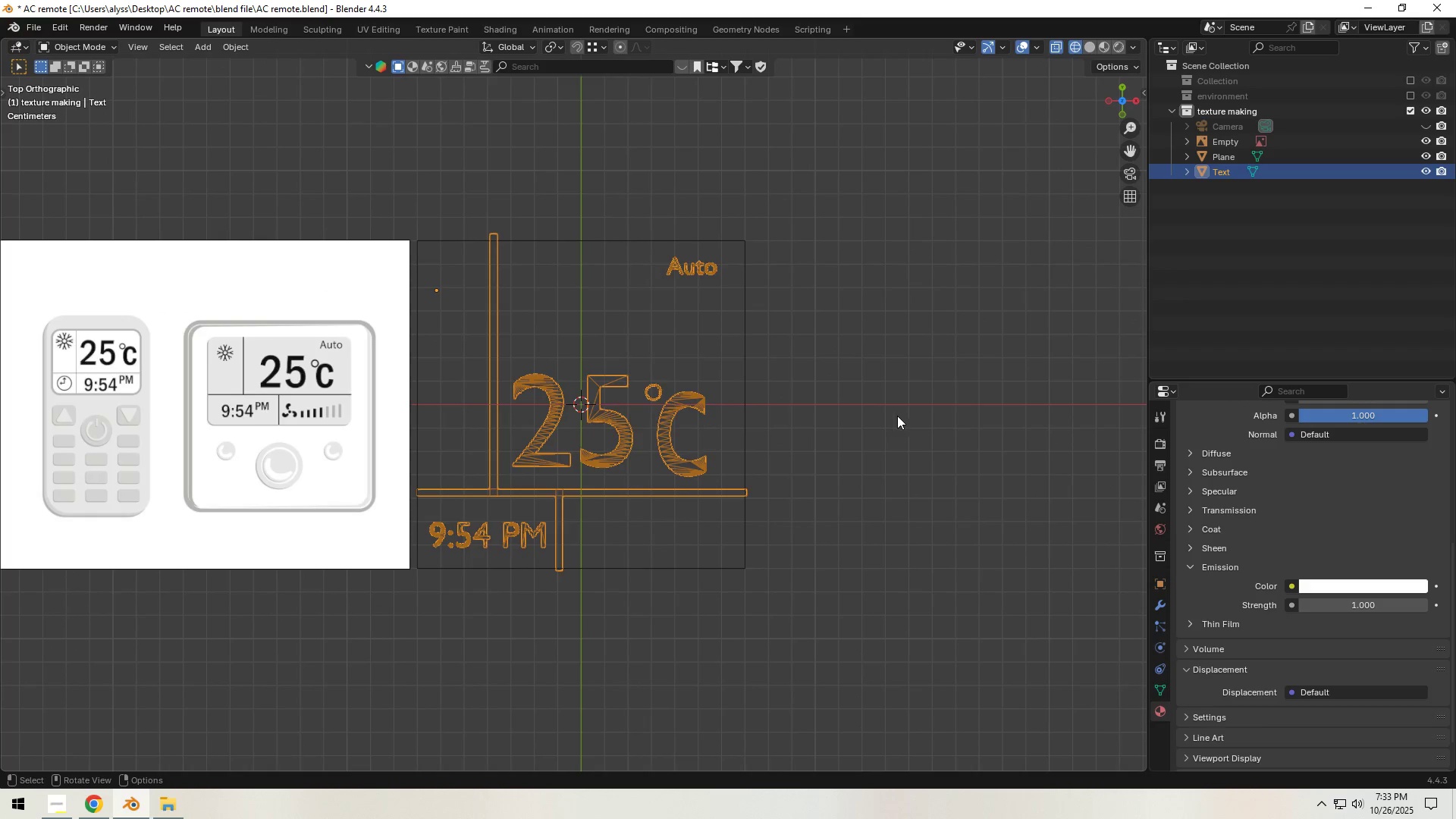 
left_click([898, 415])
 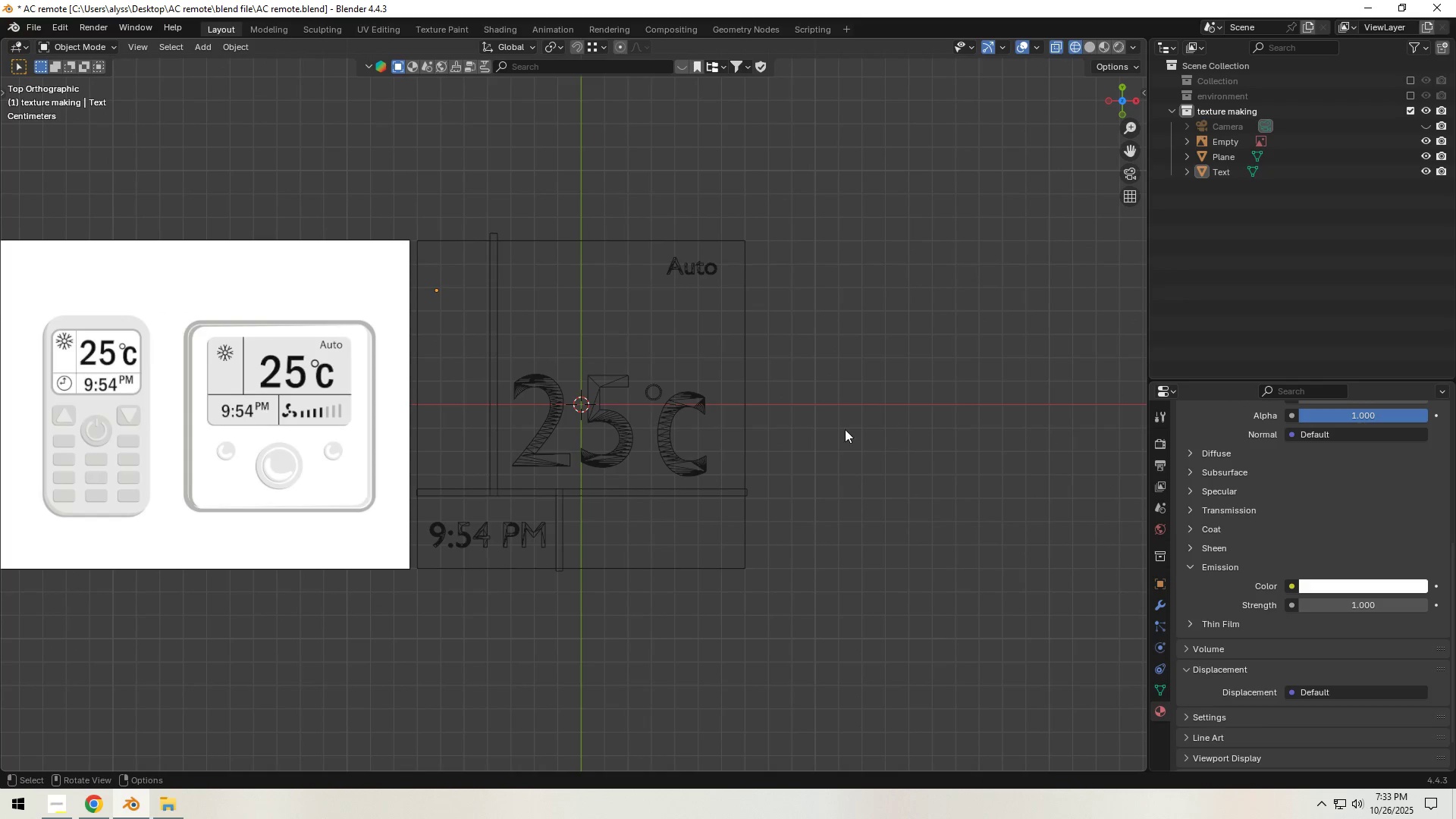 
hold_key(key=ShiftLeft, duration=0.43)
 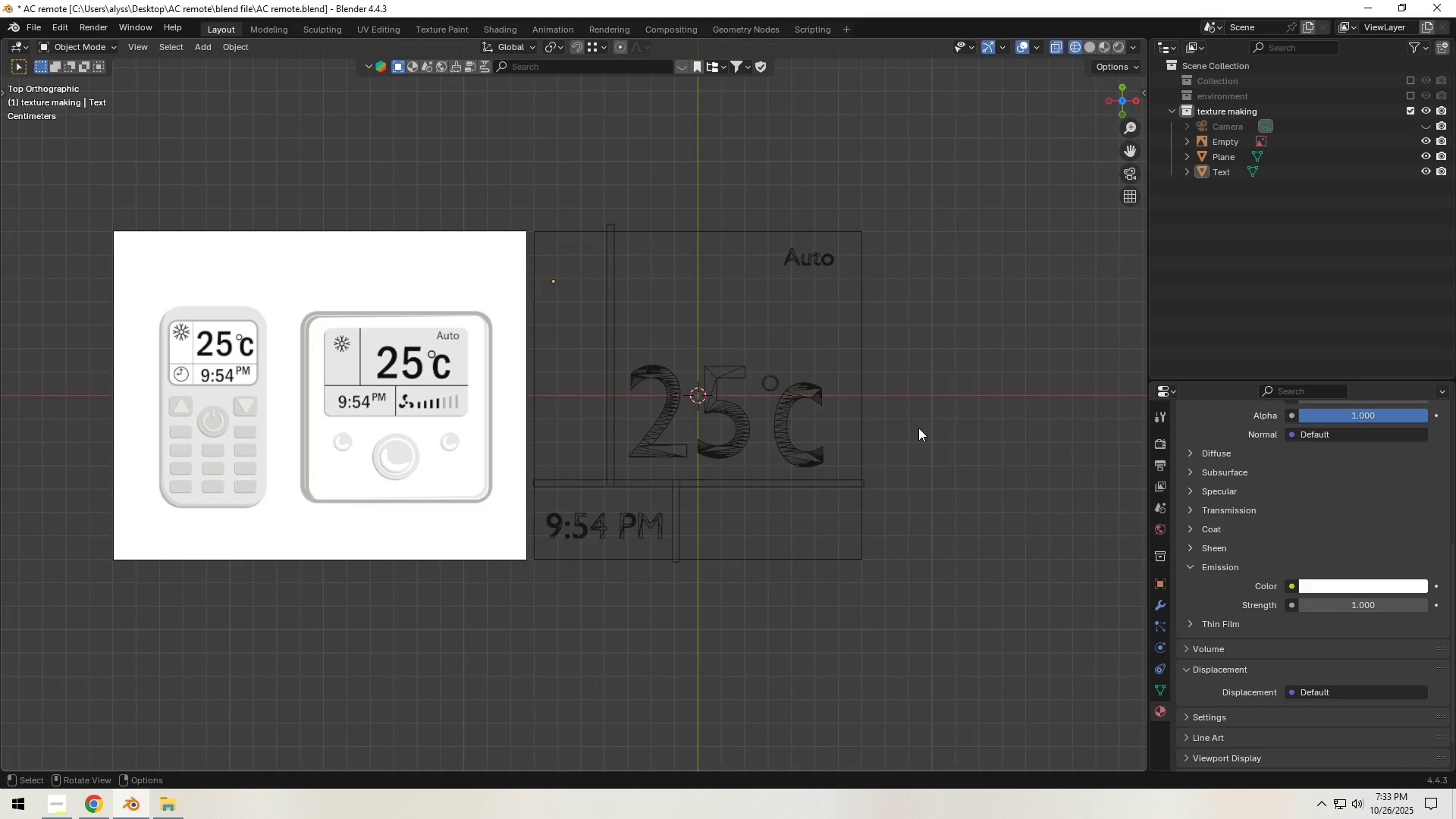 
scroll: coordinate [918, 428], scroll_direction: up, amount: 2.0
 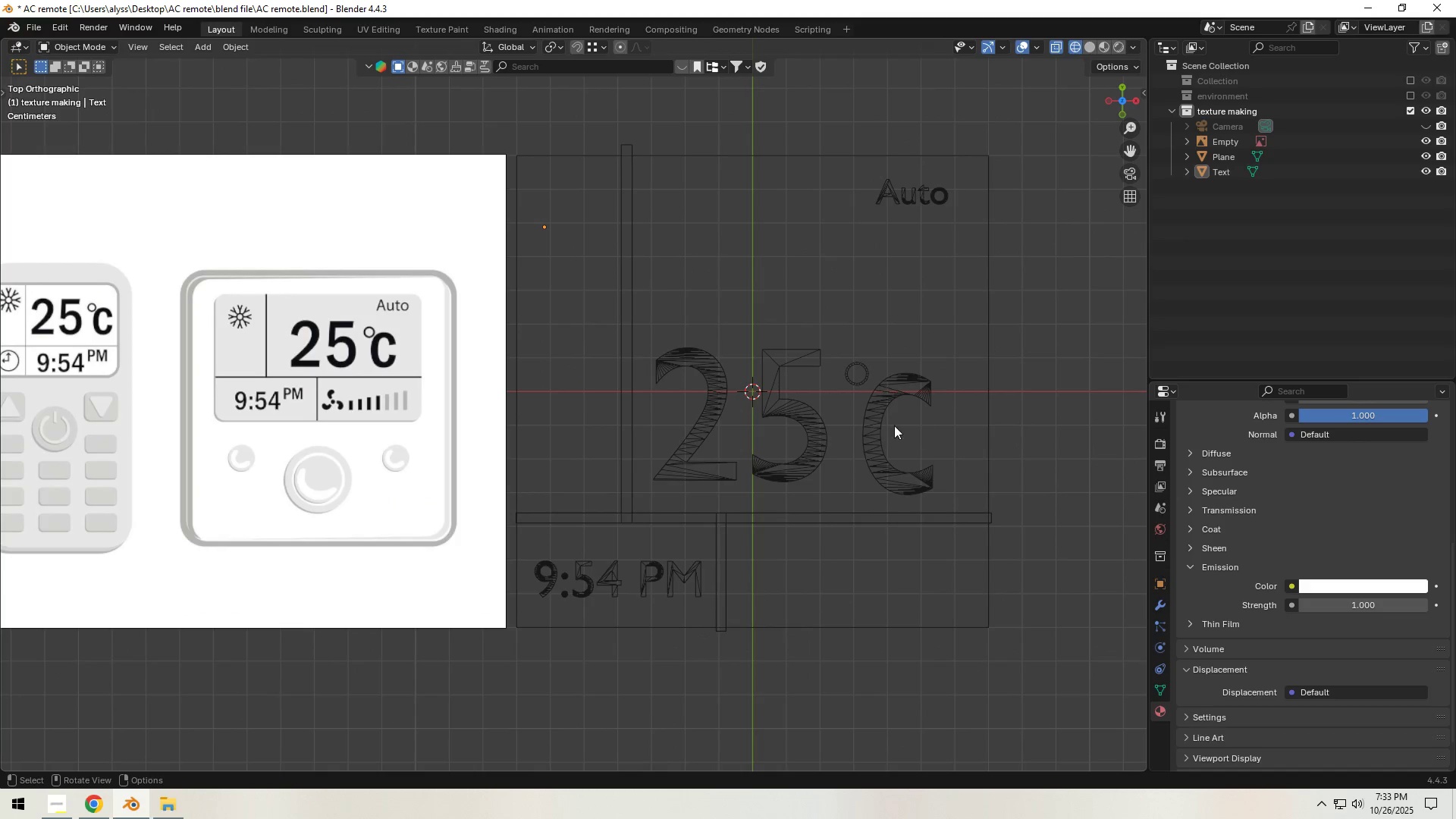 
hold_key(key=ShiftLeft, duration=0.58)
 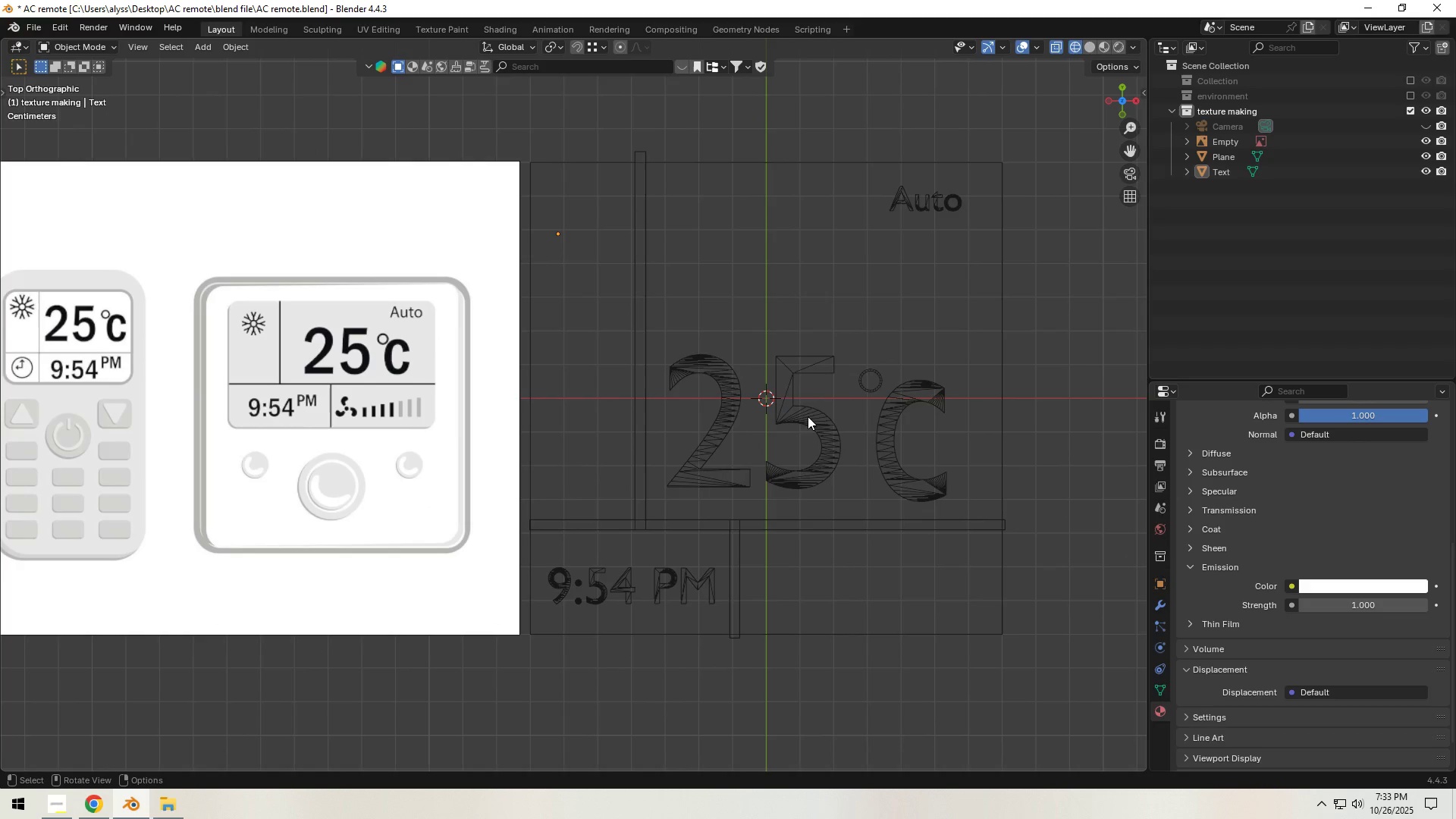 
scroll: coordinate [836, 419], scroll_direction: up, amount: 1.0
 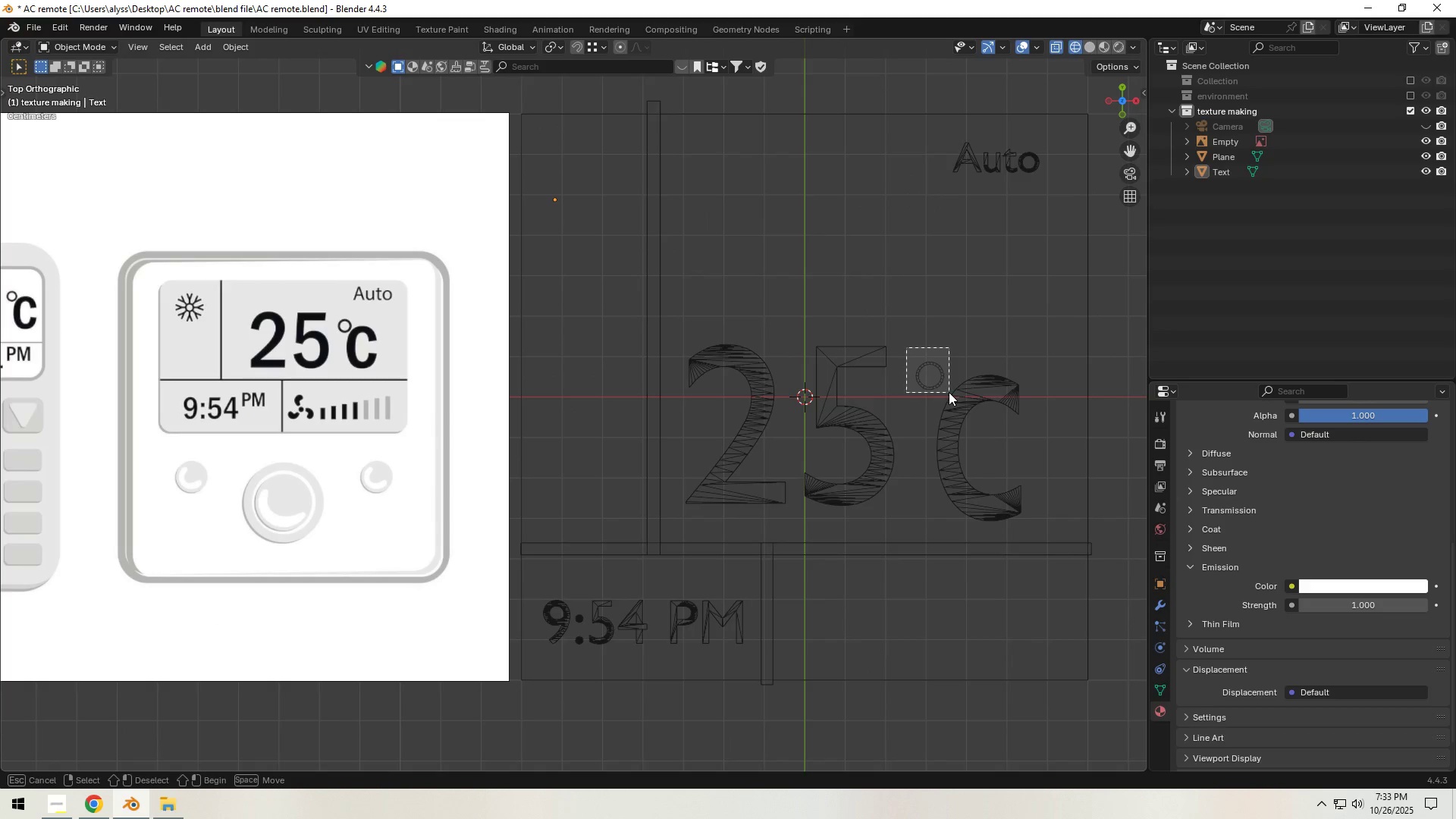 
key(Tab)
 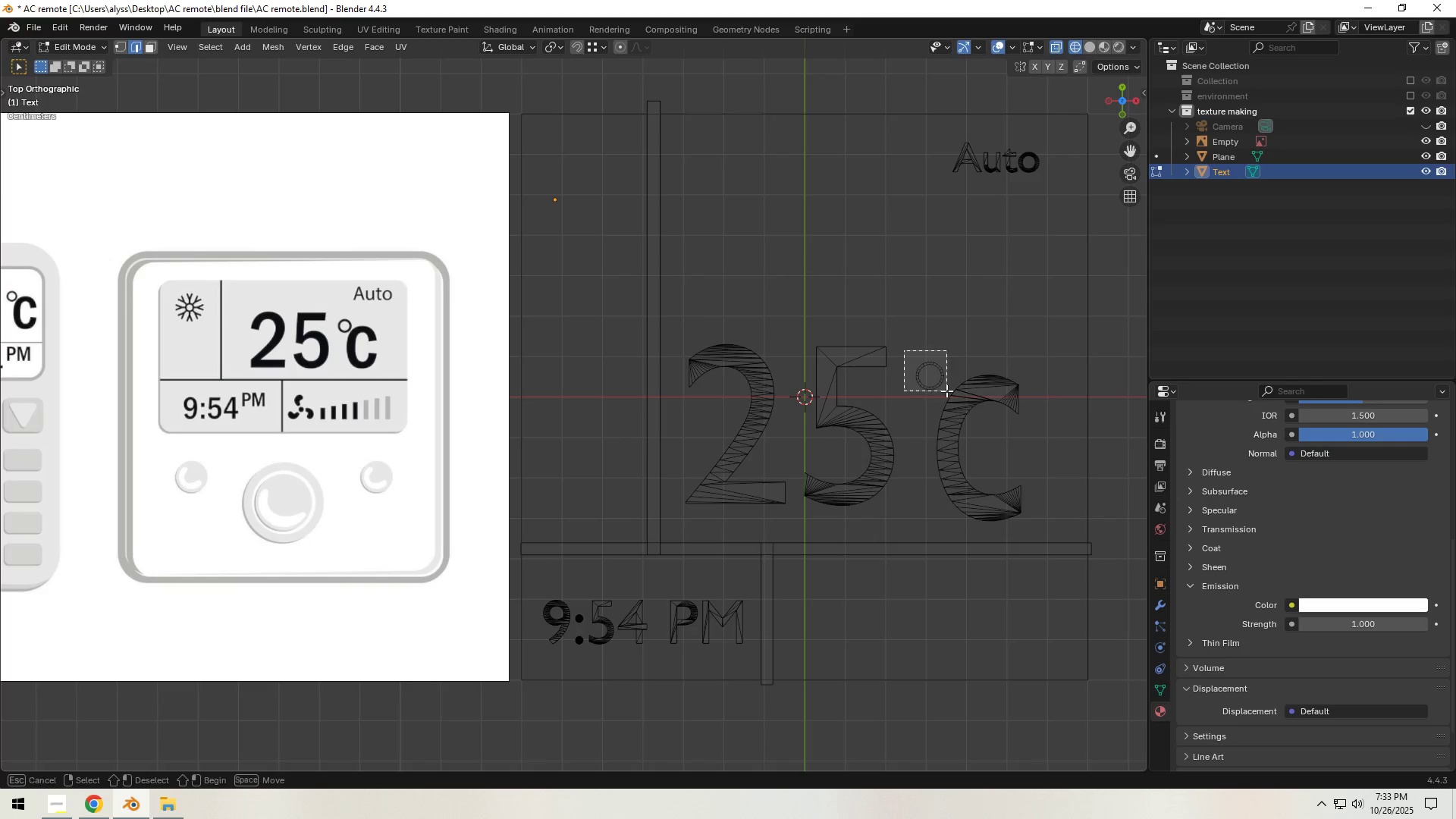 
hold_key(key=ShiftLeft, duration=0.58)
 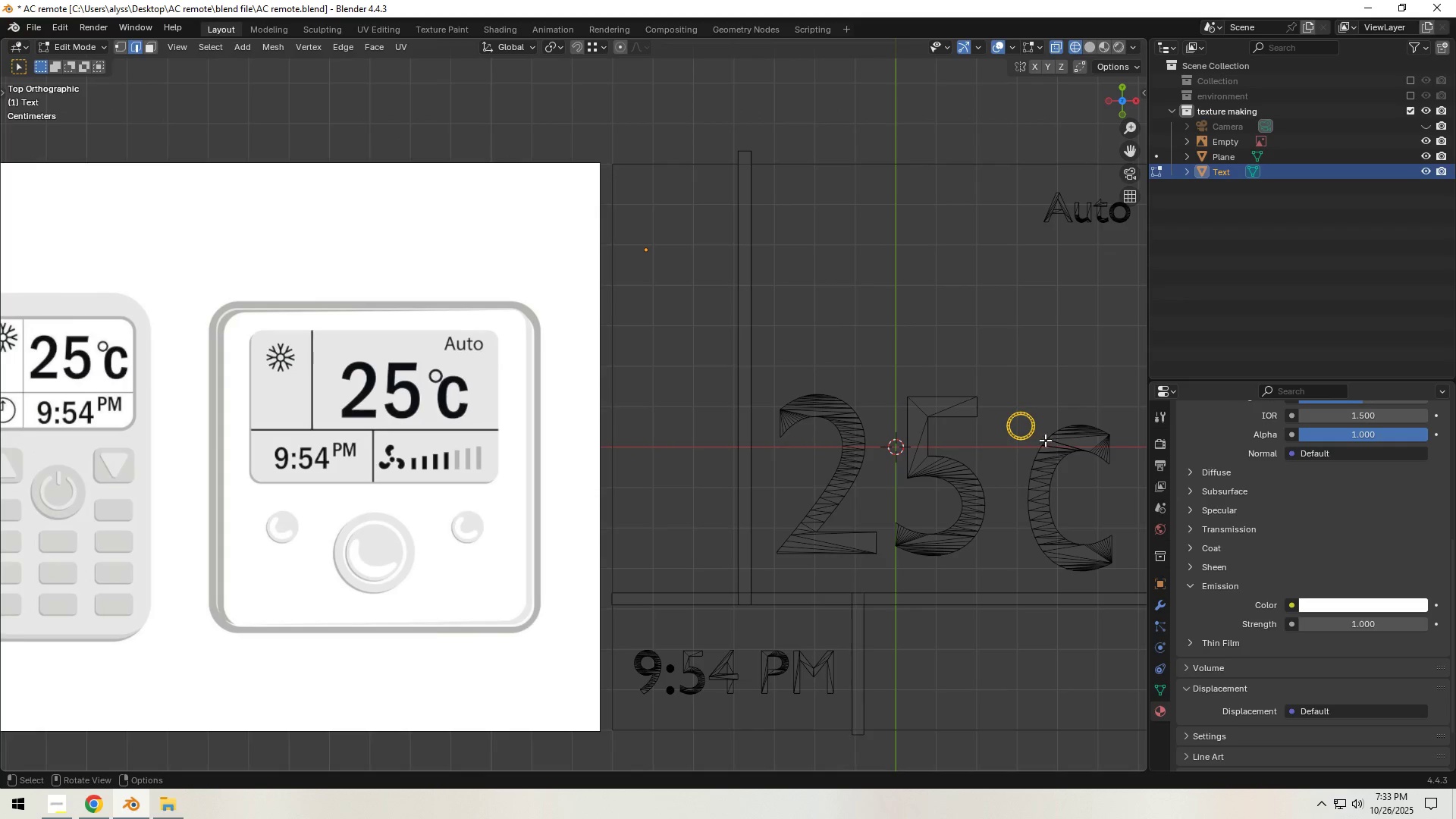 
key(Shift+ShiftLeft)
 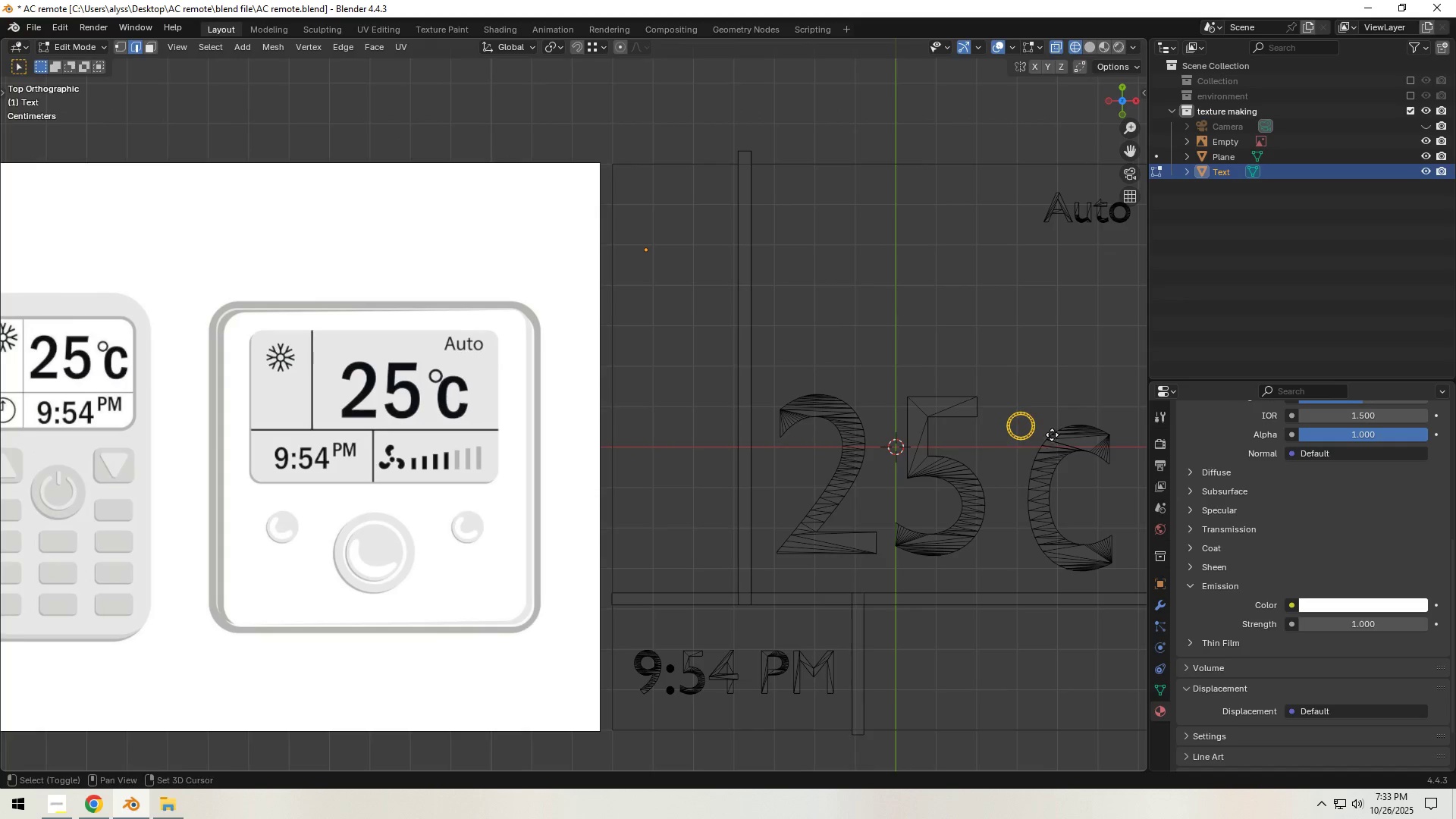 
key(Shift+D)
 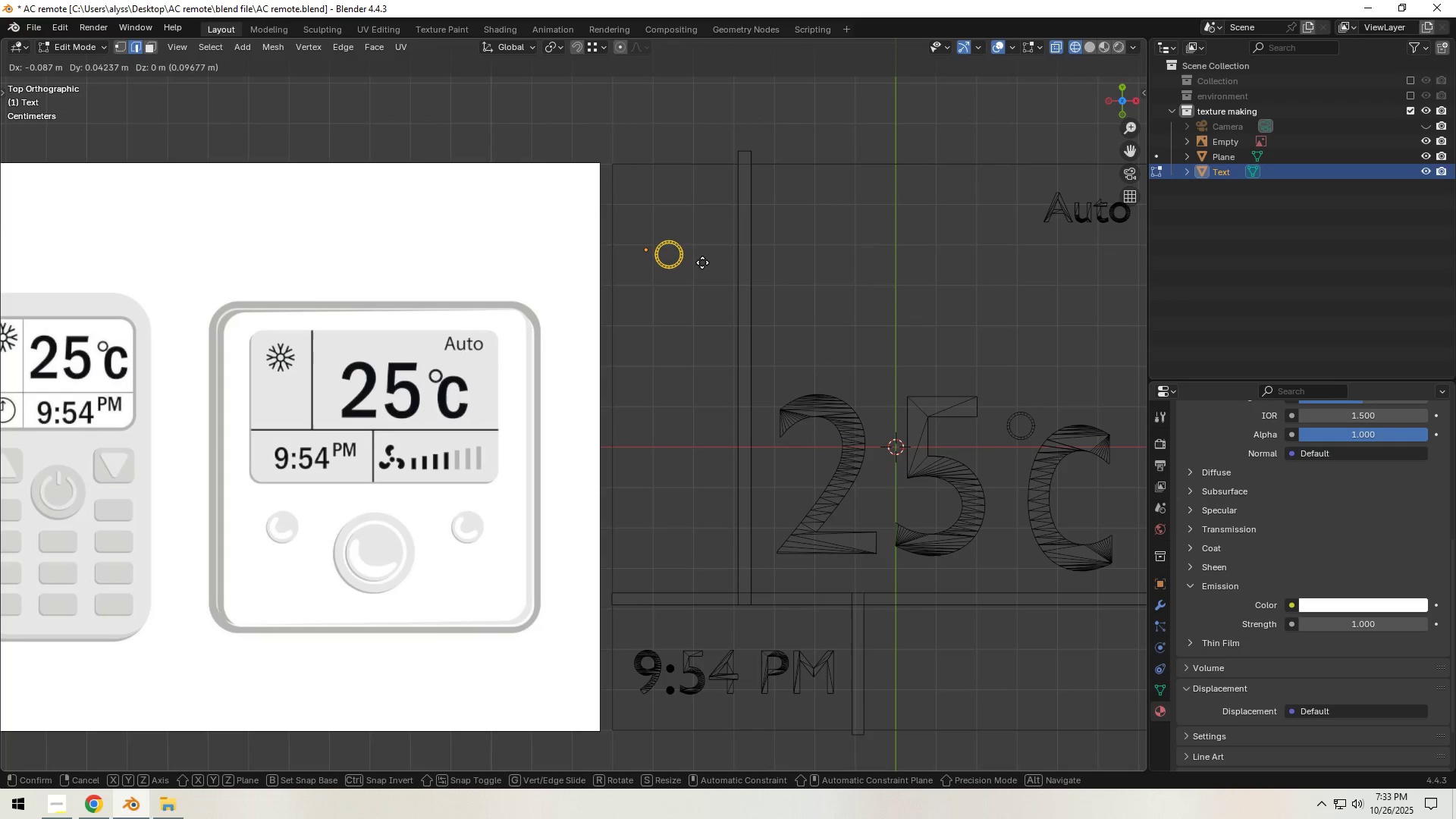 
left_click([705, 261])
 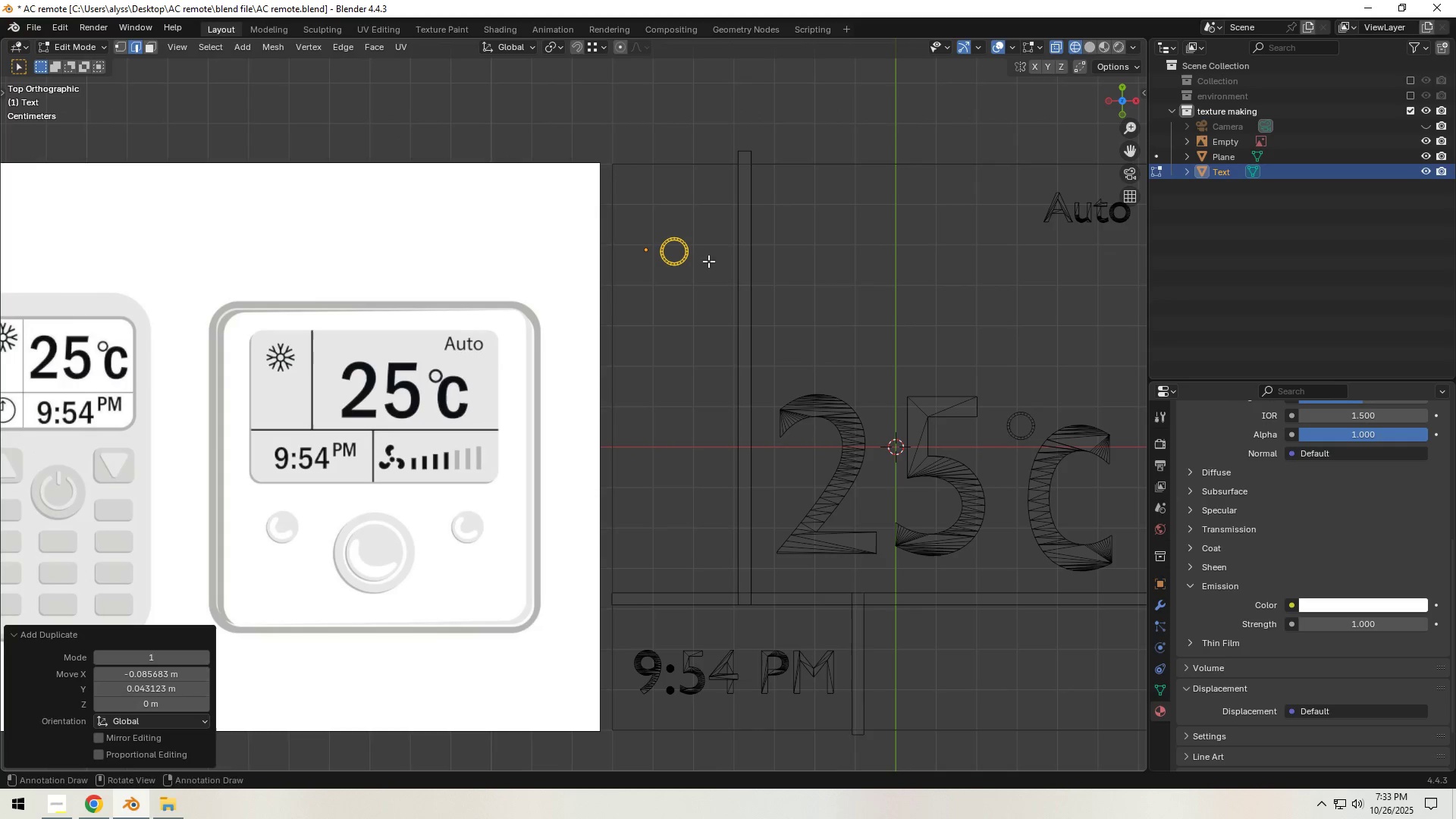 
key(S)
 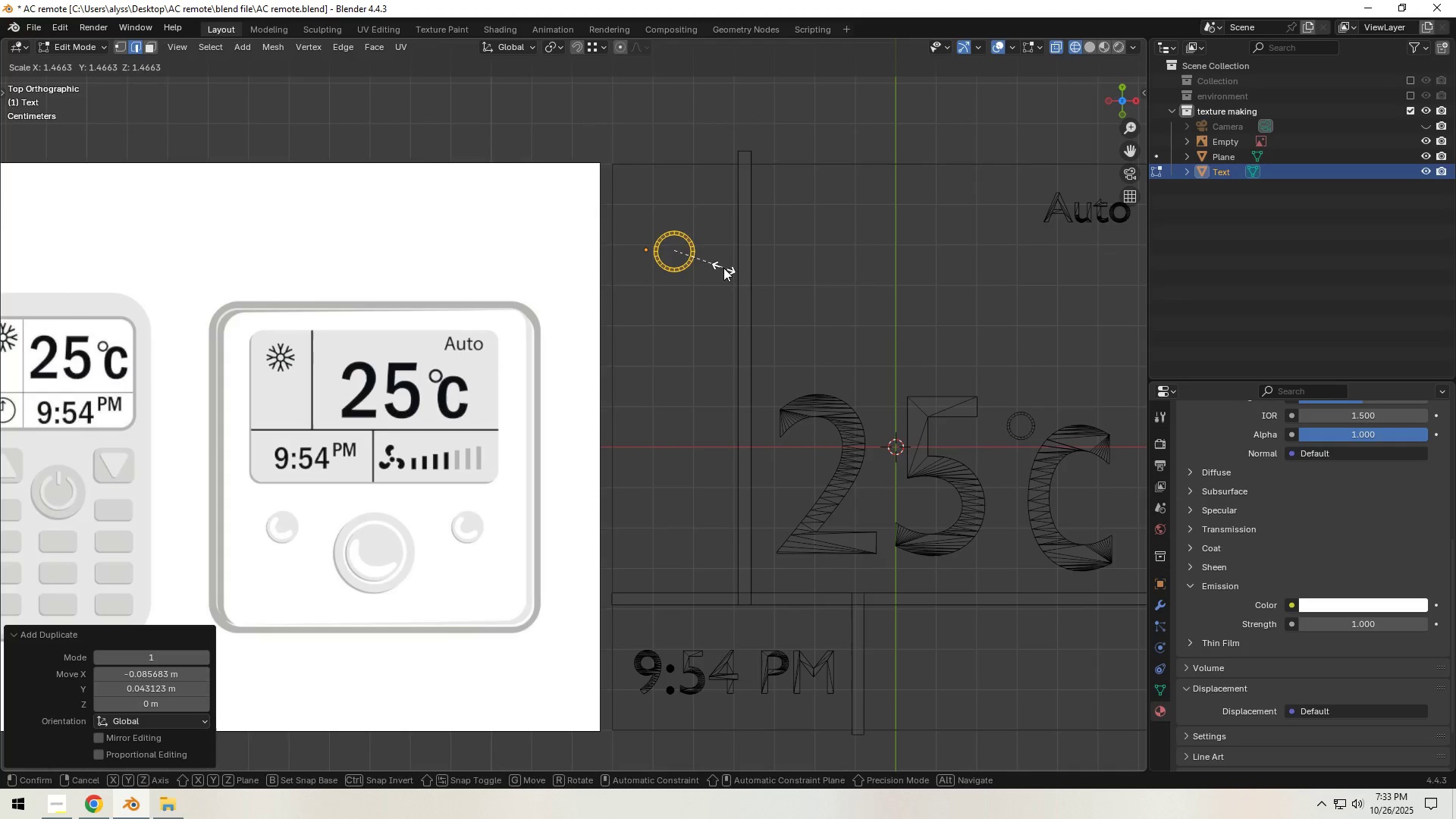 
left_click([723, 268])
 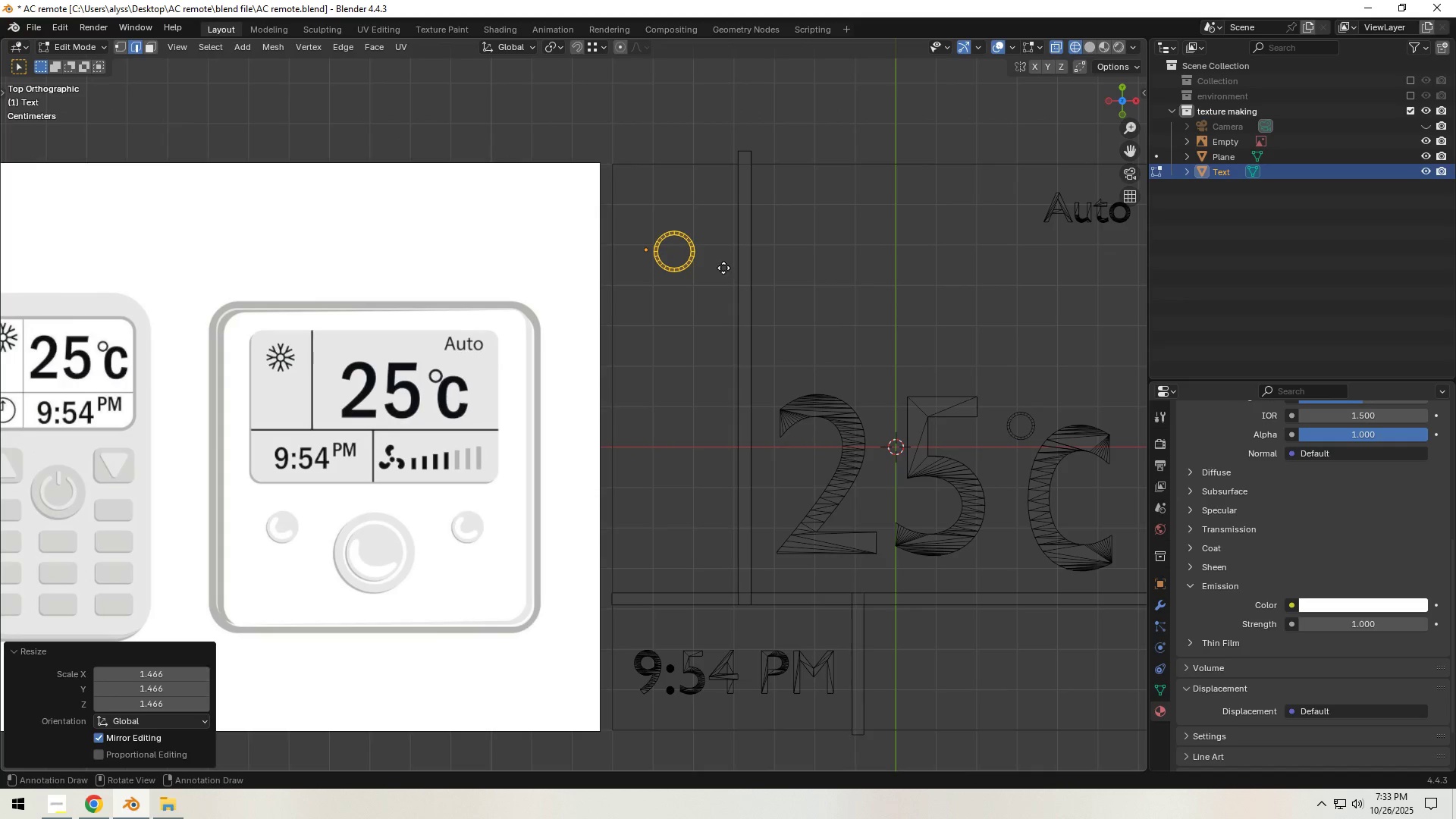 
key(G)
 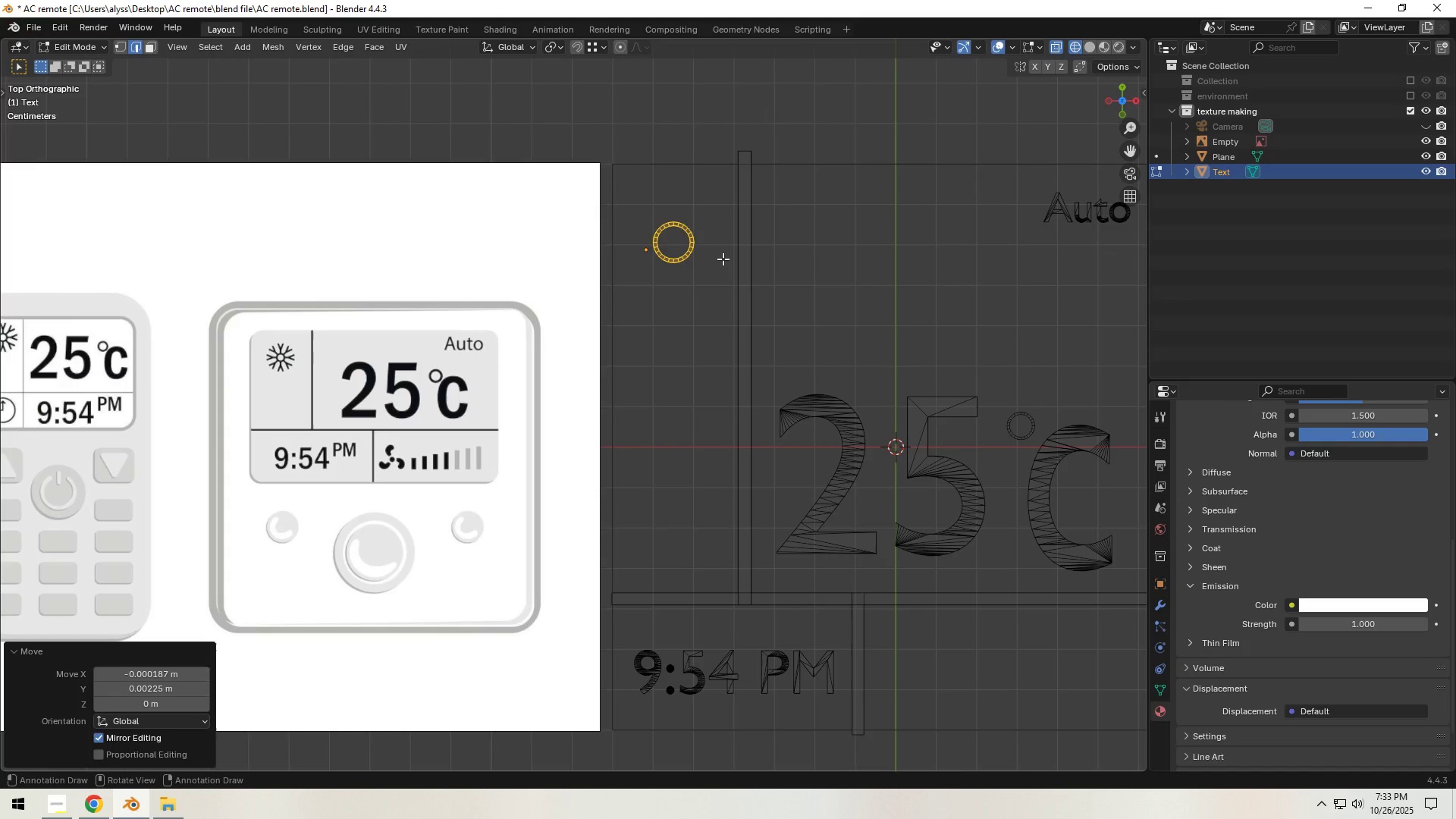 
left_click([723, 259])
 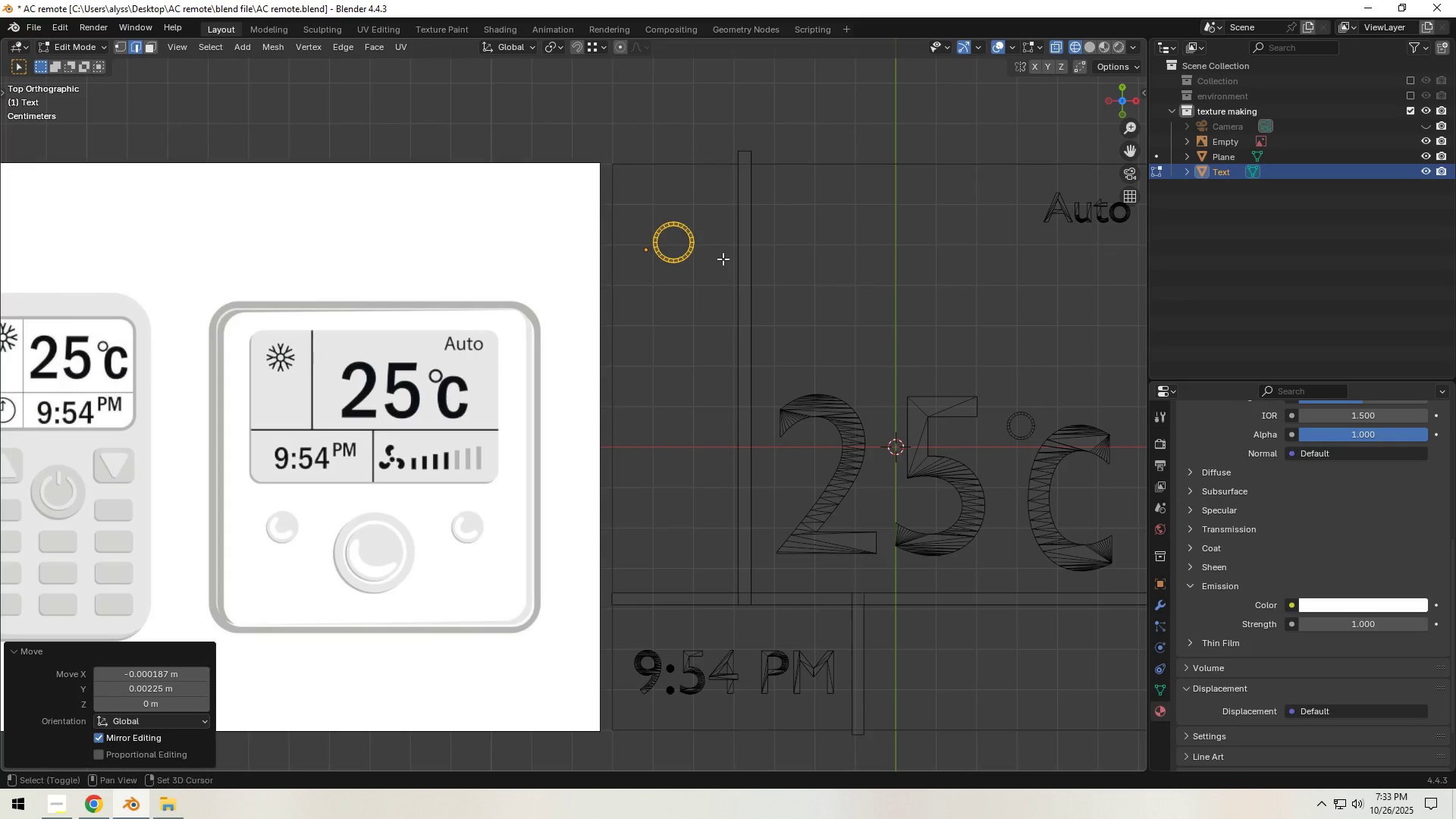 
hold_key(key=ShiftLeft, duration=0.82)
 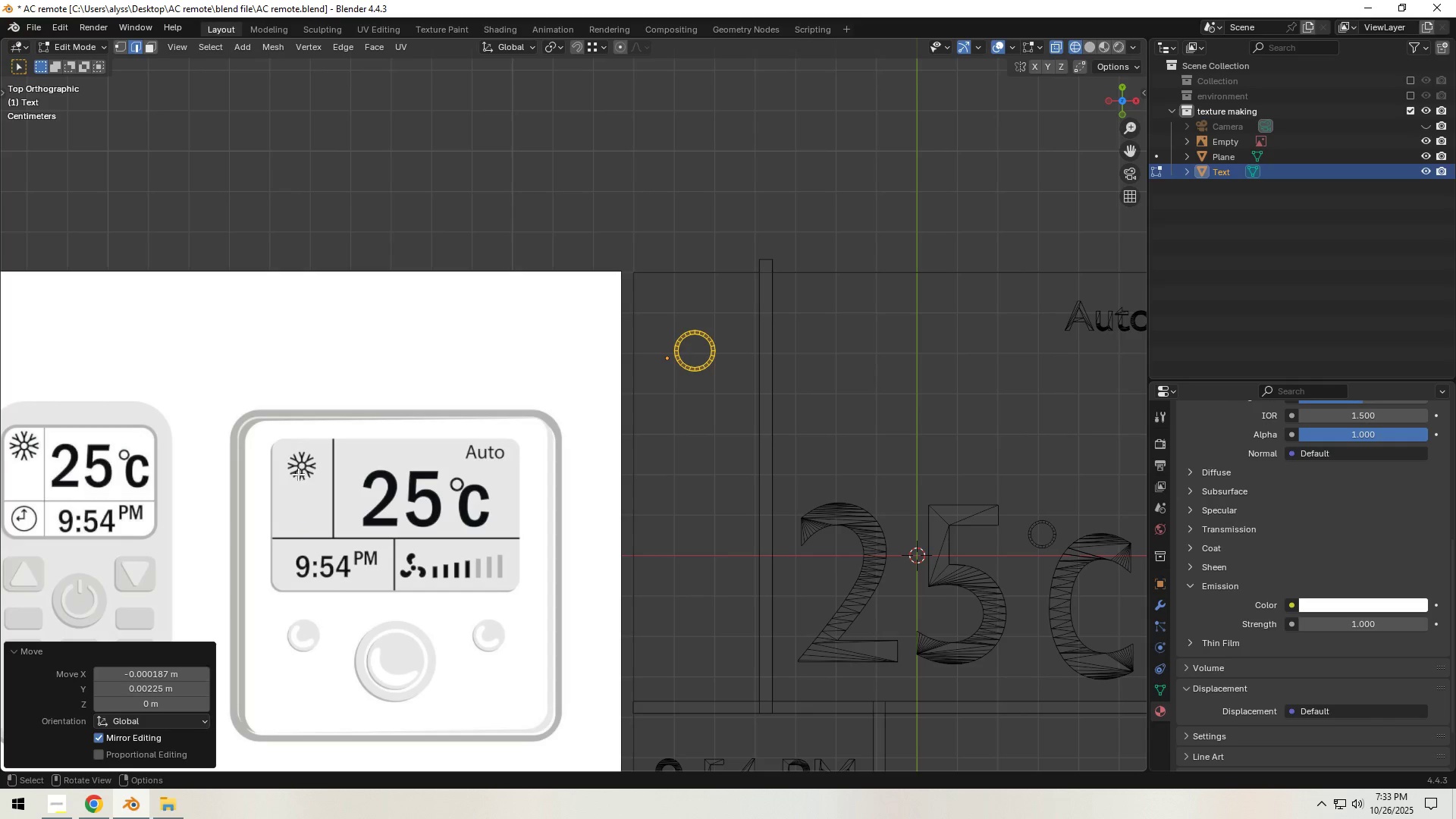 
scroll: coordinate [629, 396], scroll_direction: up, amount: 4.0
 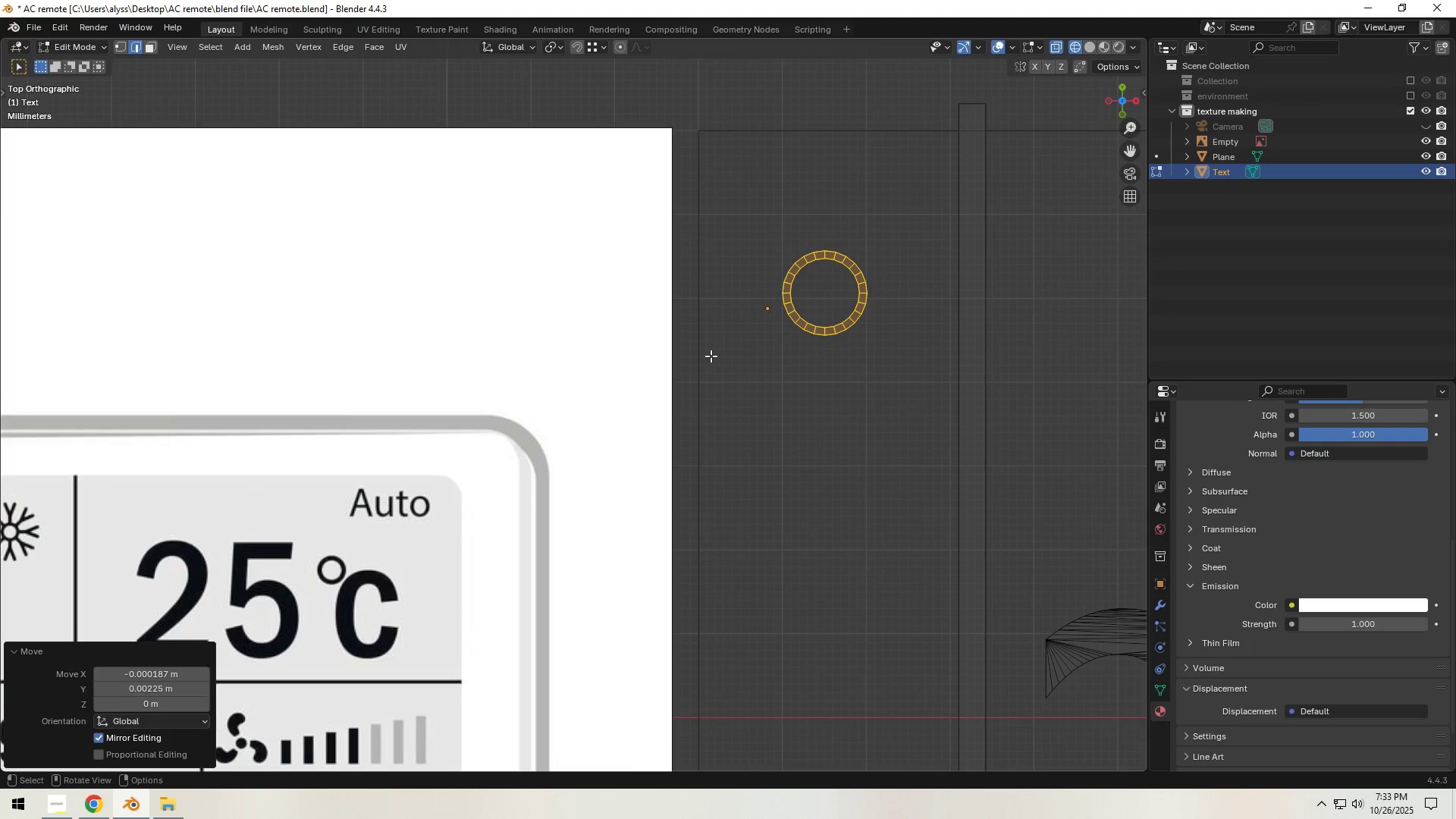 
hold_key(key=ShiftLeft, duration=0.38)
 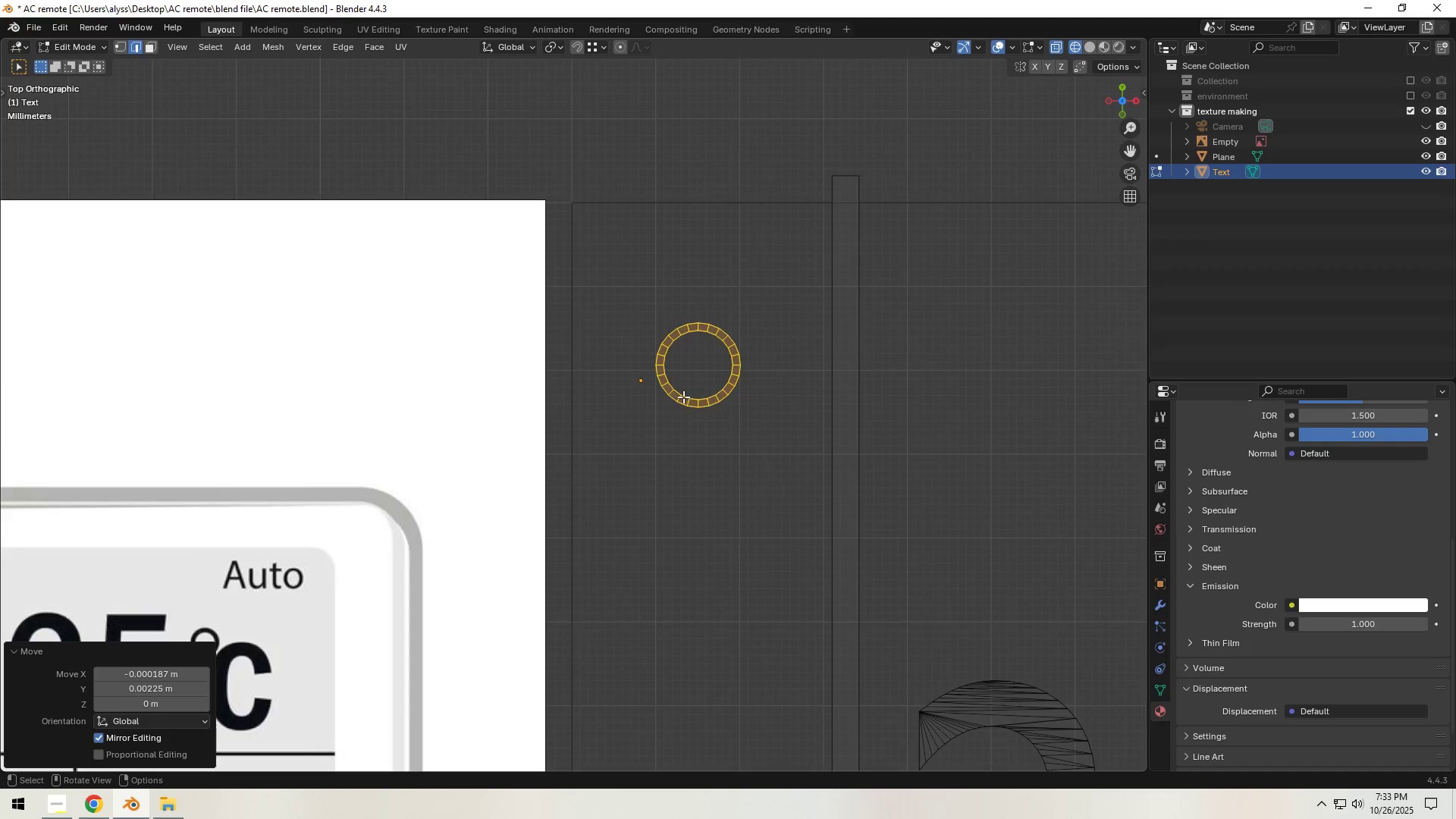 
scroll: coordinate [689, 401], scroll_direction: up, amount: 1.0
 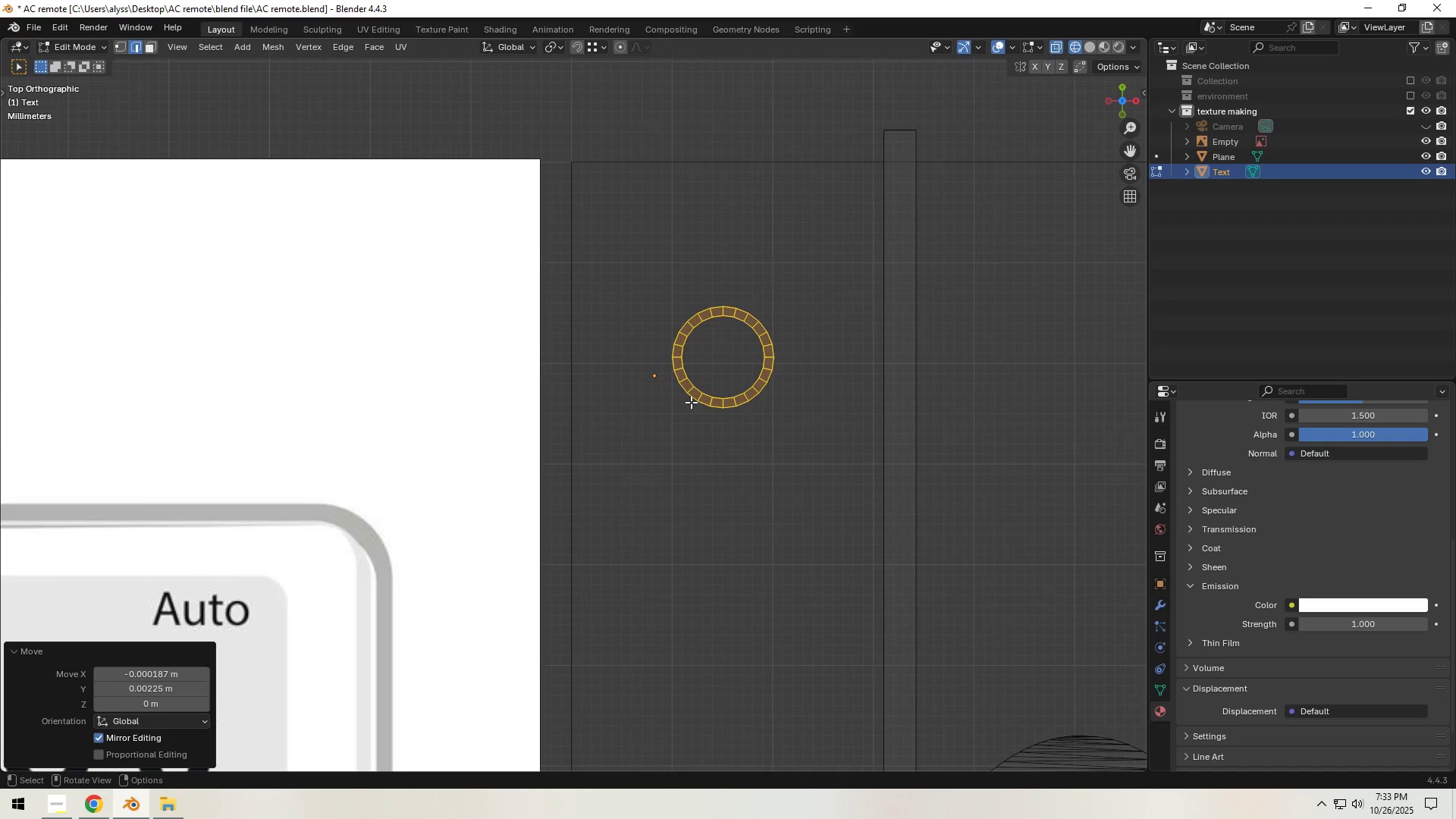 
key(Shift+ShiftLeft)
 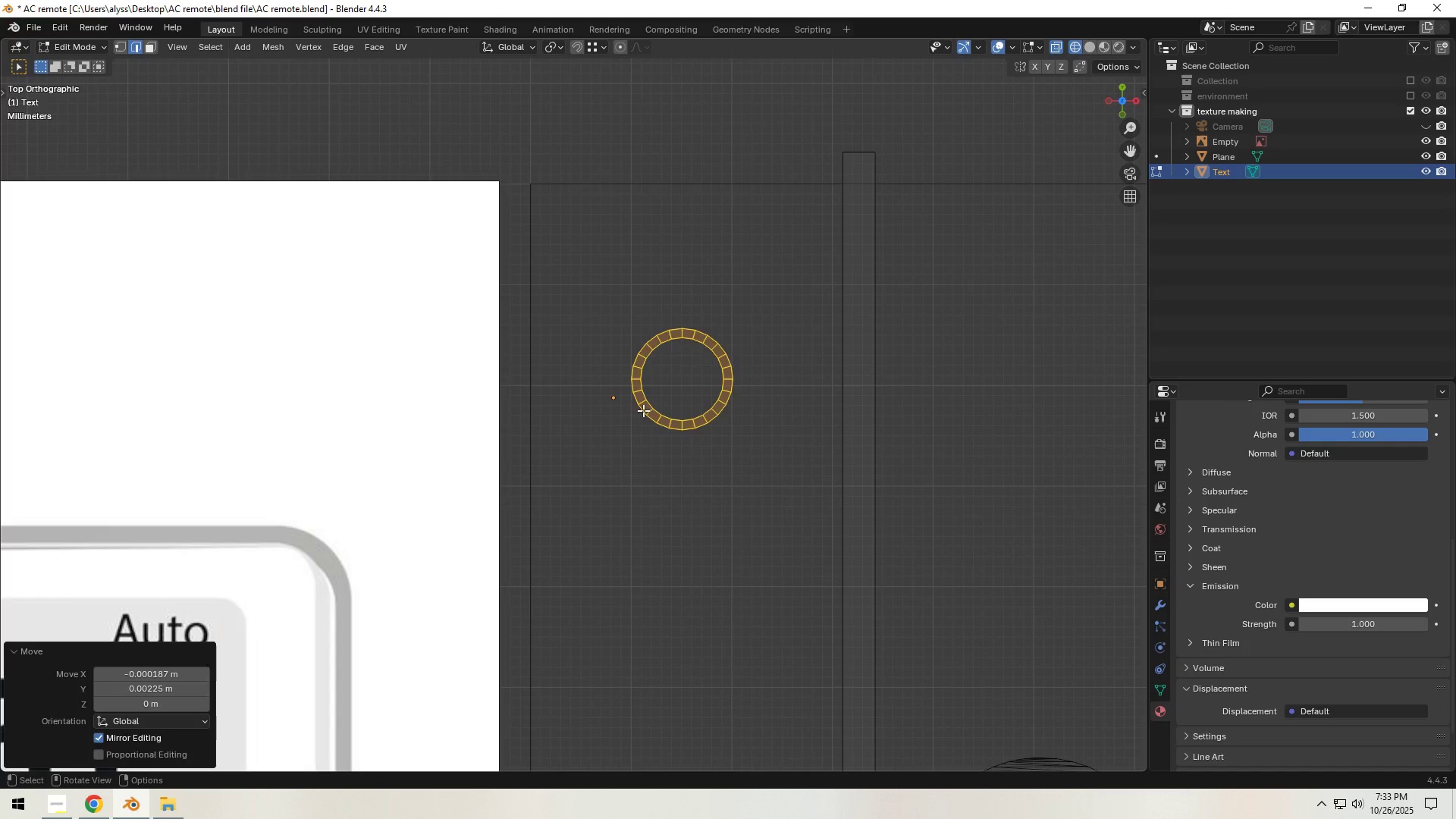 
left_click([643, 410])
 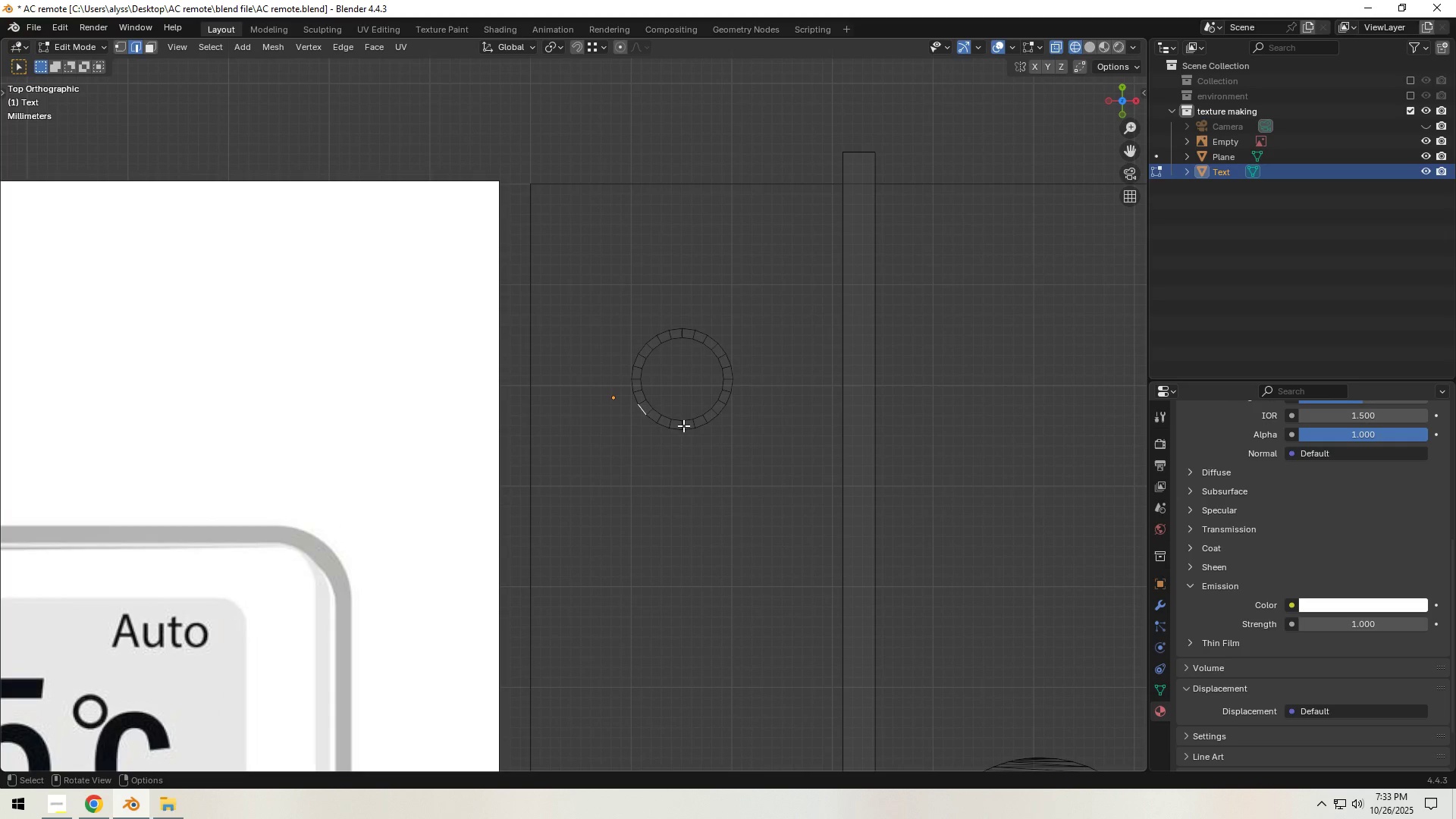 
hold_key(key=ShiftLeft, duration=1.53)
left_click([675, 429])
 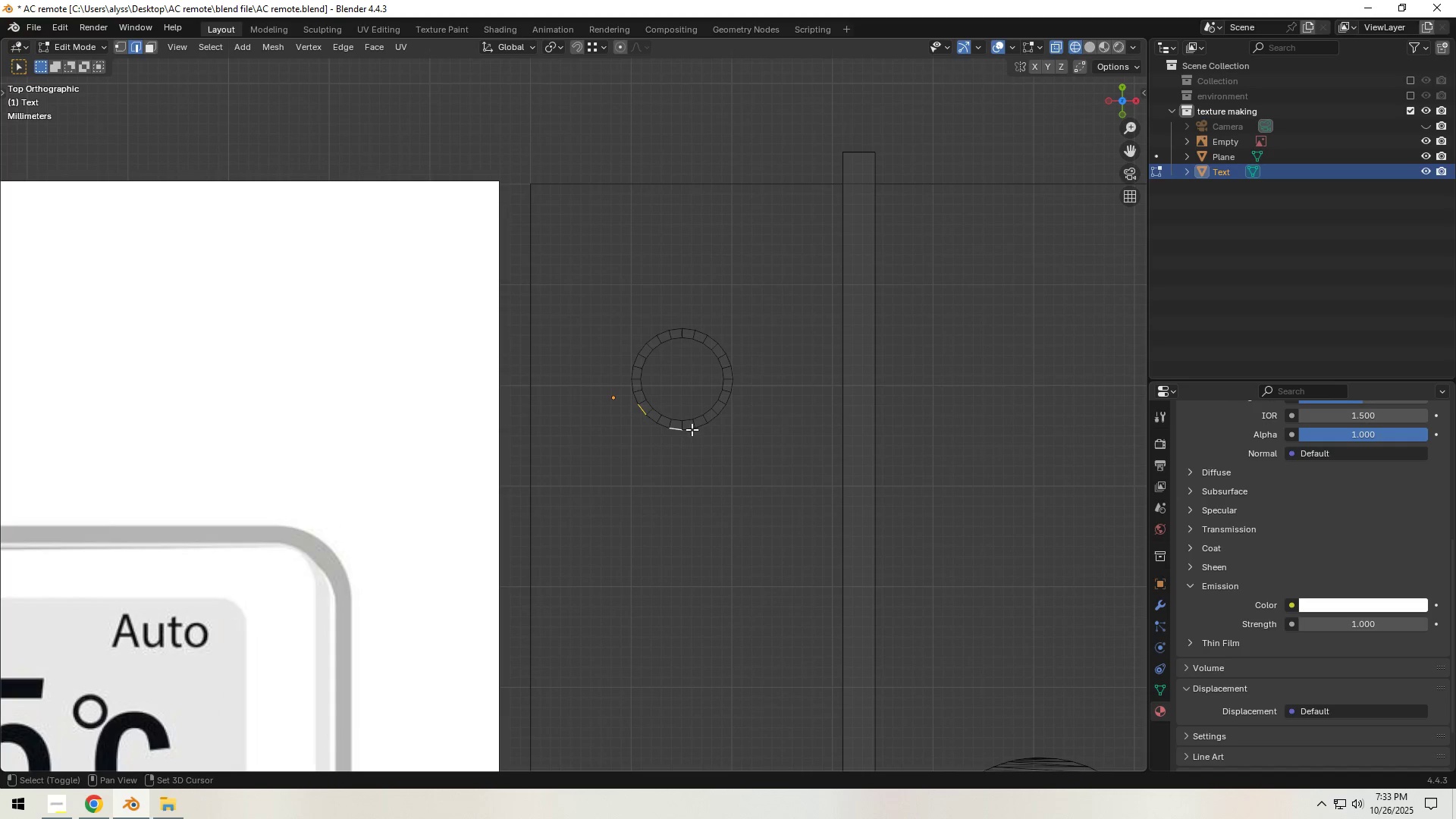 
hold_key(key=ShiftLeft, duration=1.51)
left_click([712, 419])
 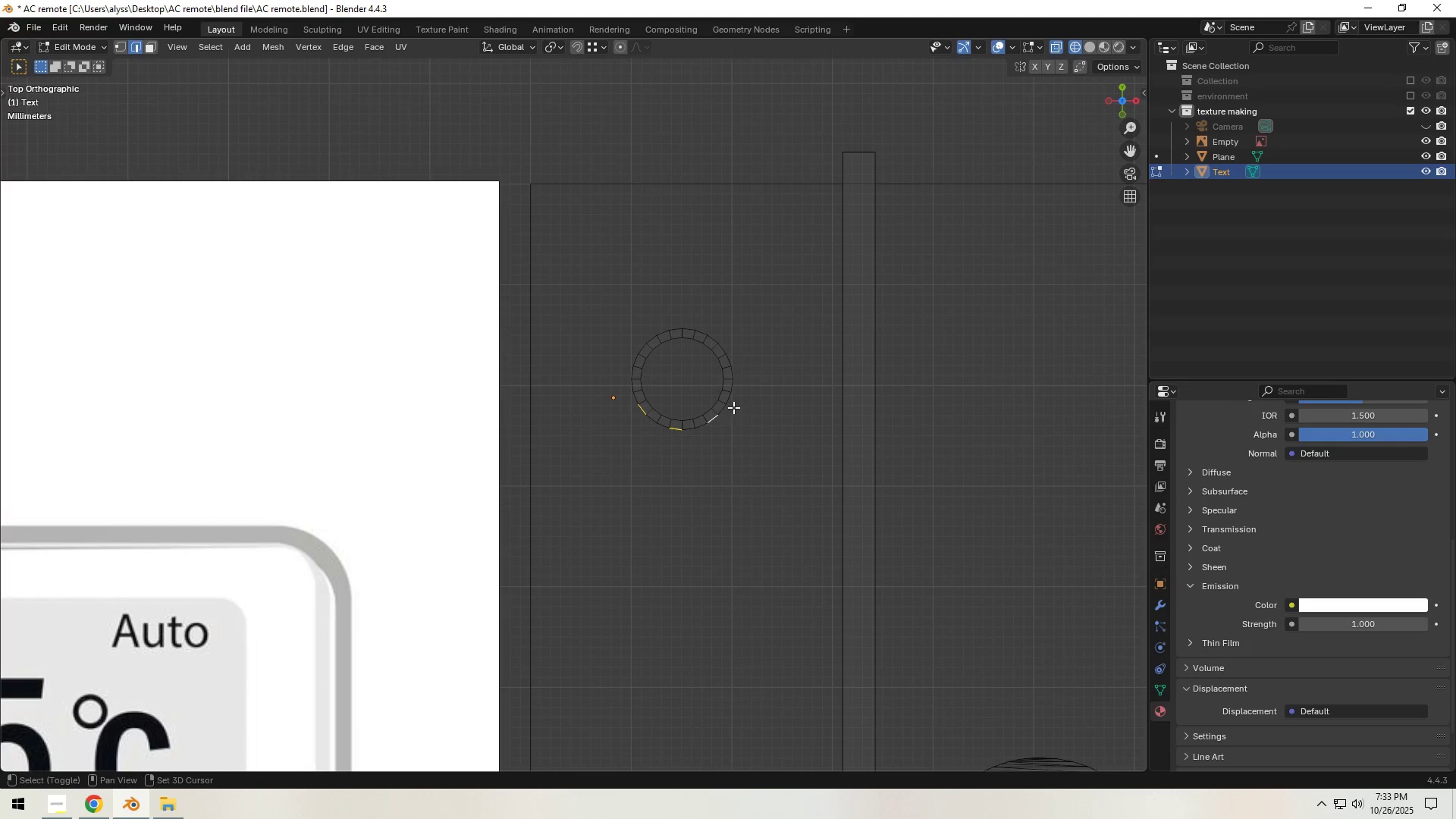 
hold_key(key=ShiftLeft, duration=1.52)
left_click([732, 385])
 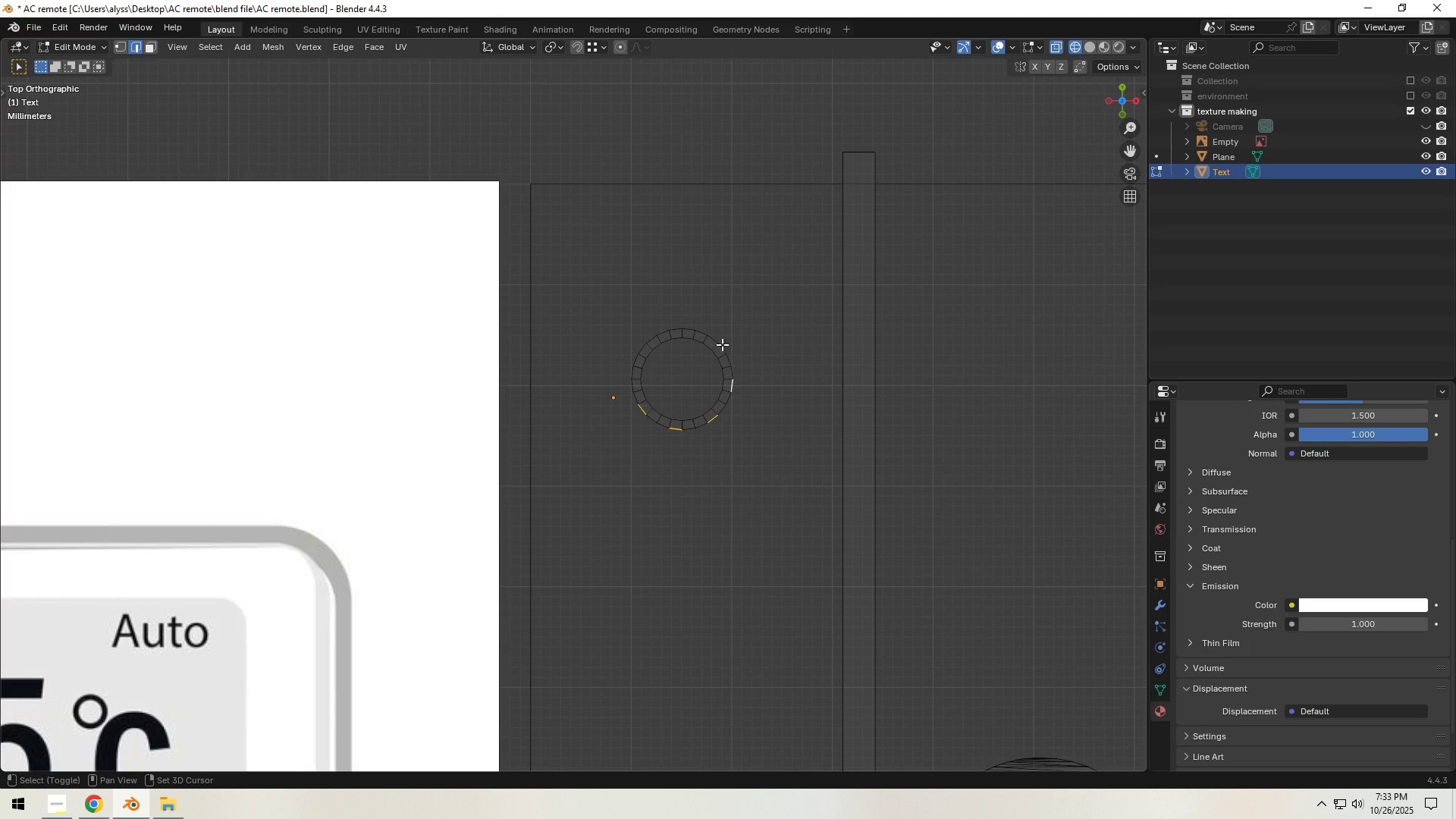 
hold_key(key=ShiftLeft, duration=1.52)
left_click([722, 344])
 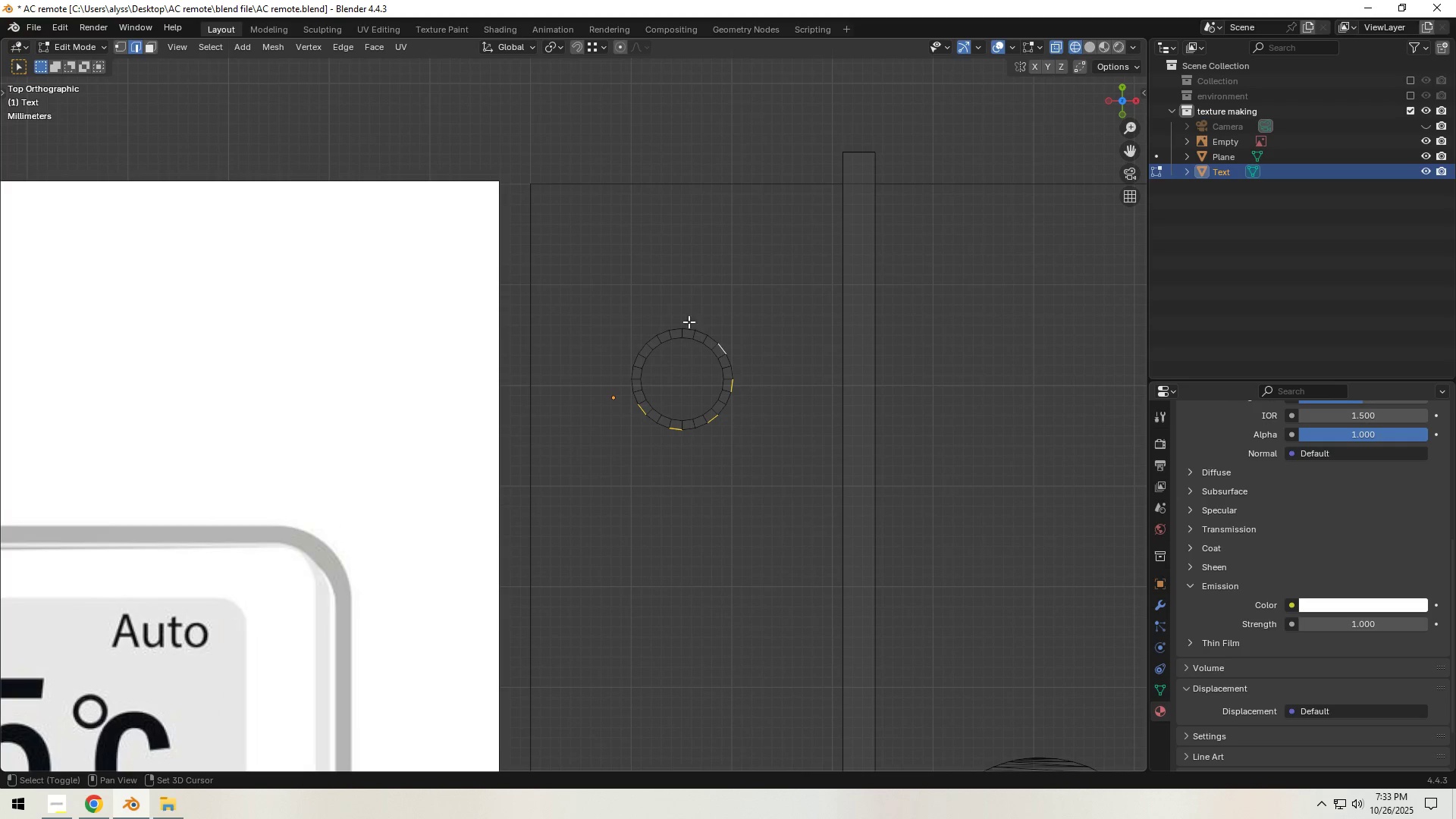 
left_click([686, 326])
 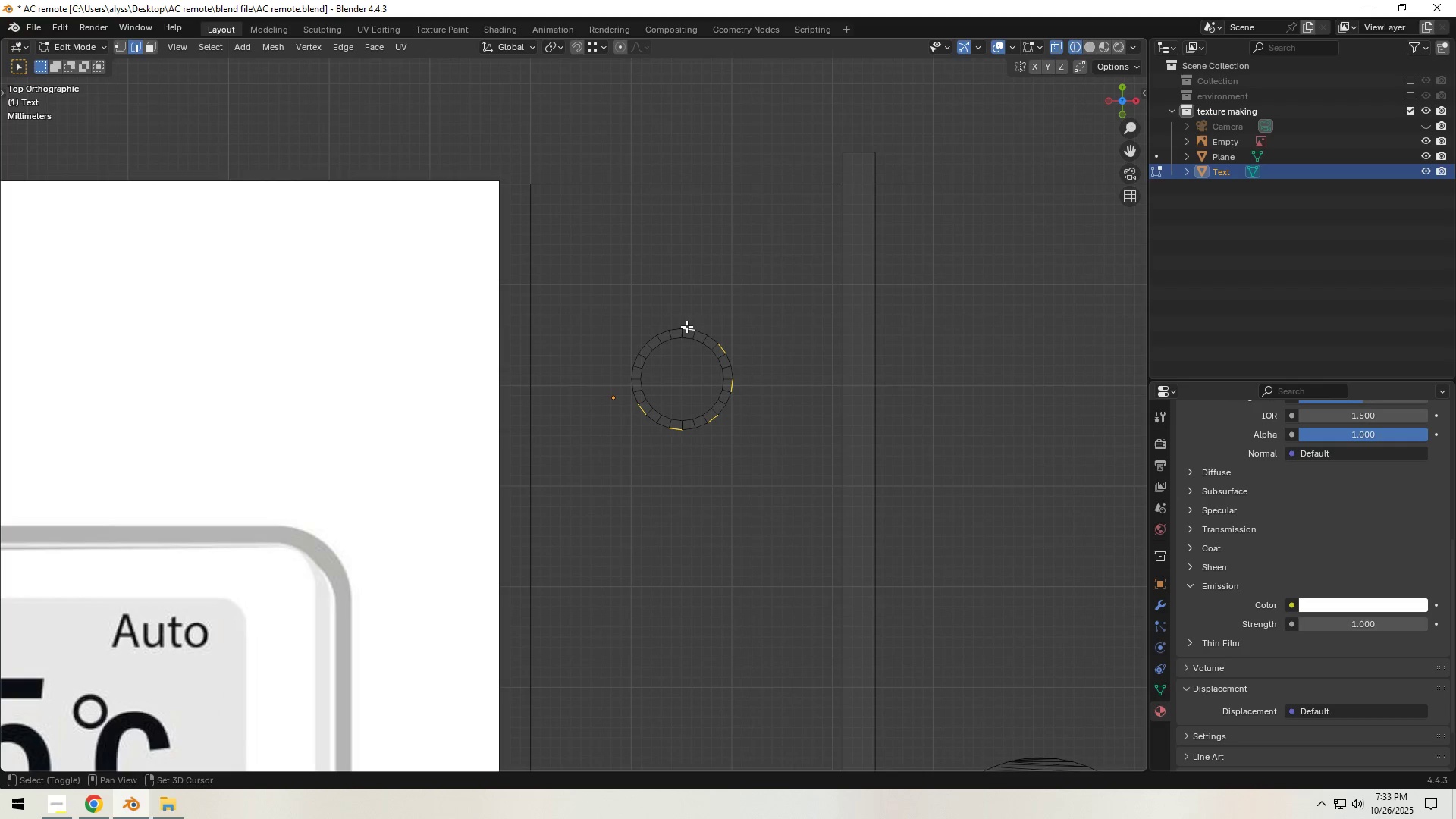 
hold_key(key=ShiftLeft, duration=1.52)
left_click([650, 338])
 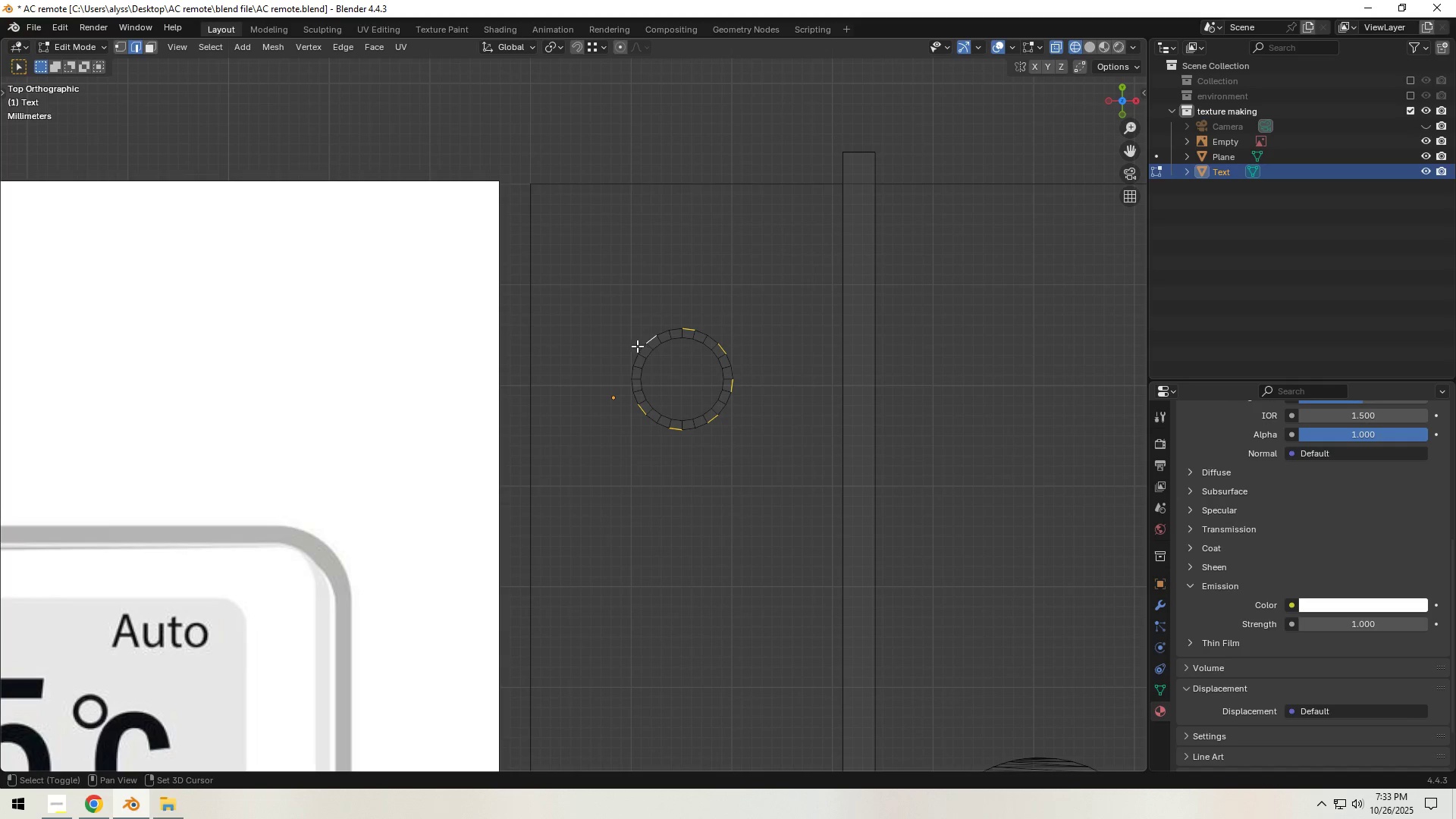 
hold_key(key=ShiftLeft, duration=1.25)
left_click([632, 369])
 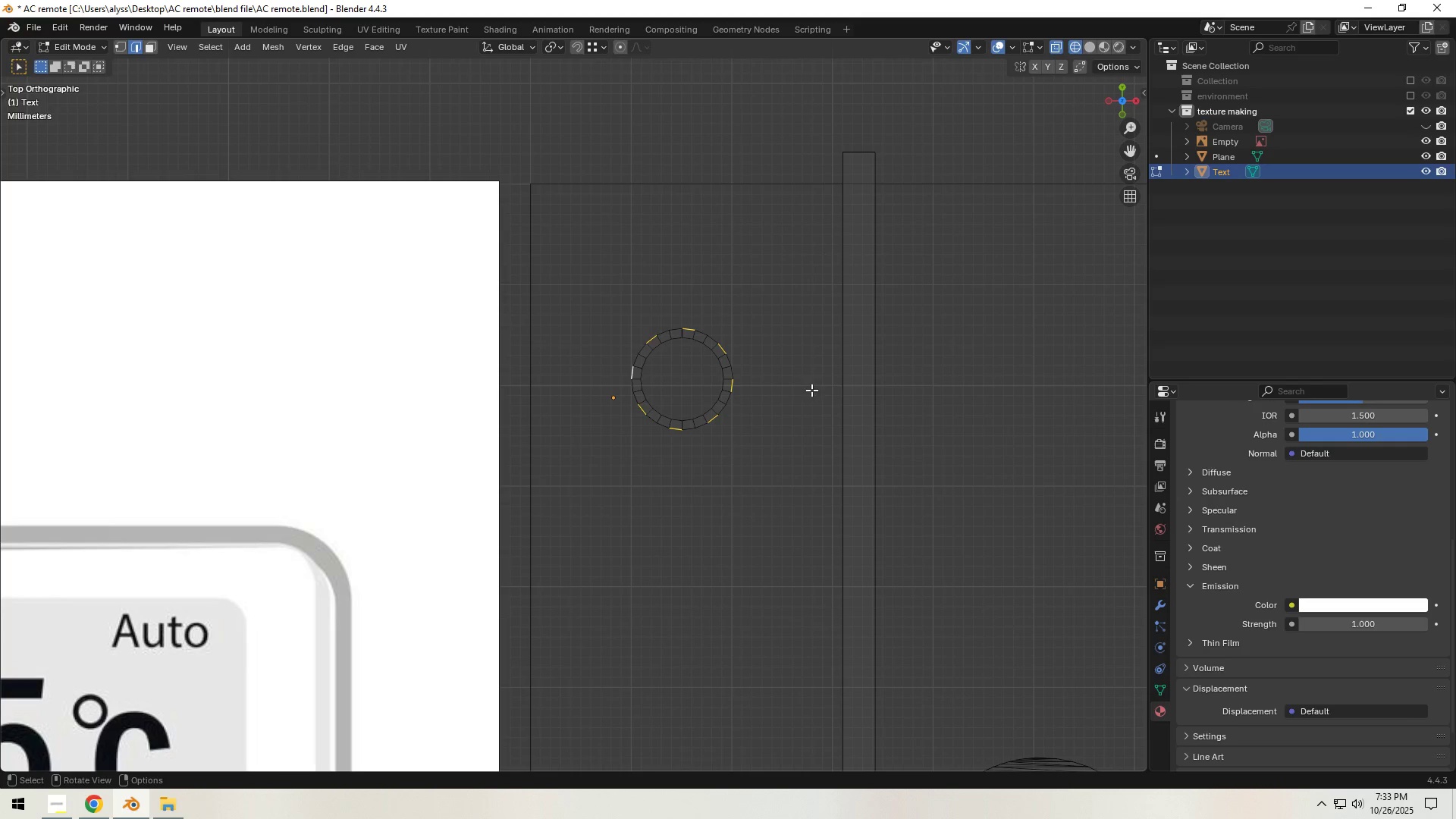 
key(E)
 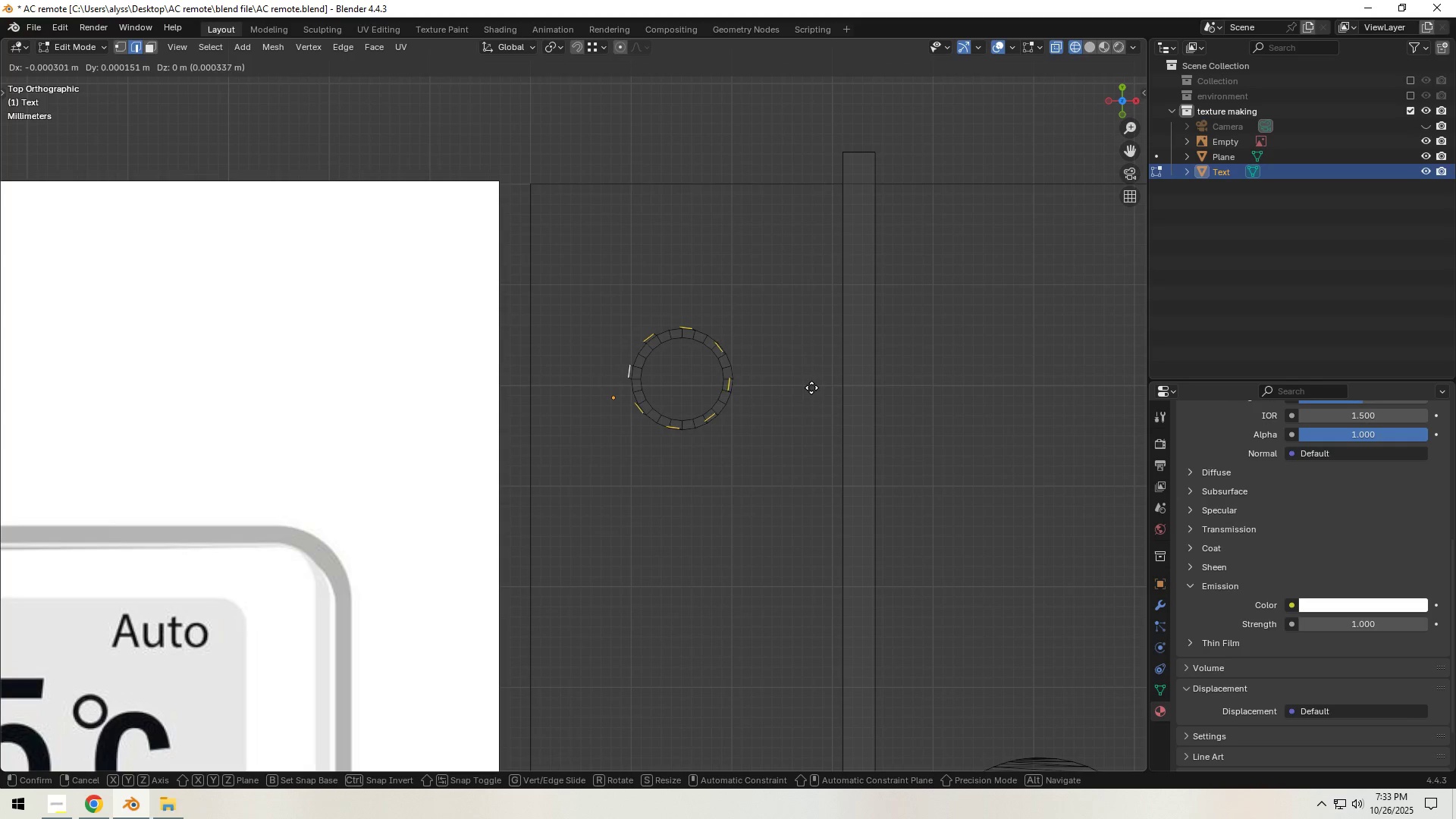 
right_click([811, 388])
 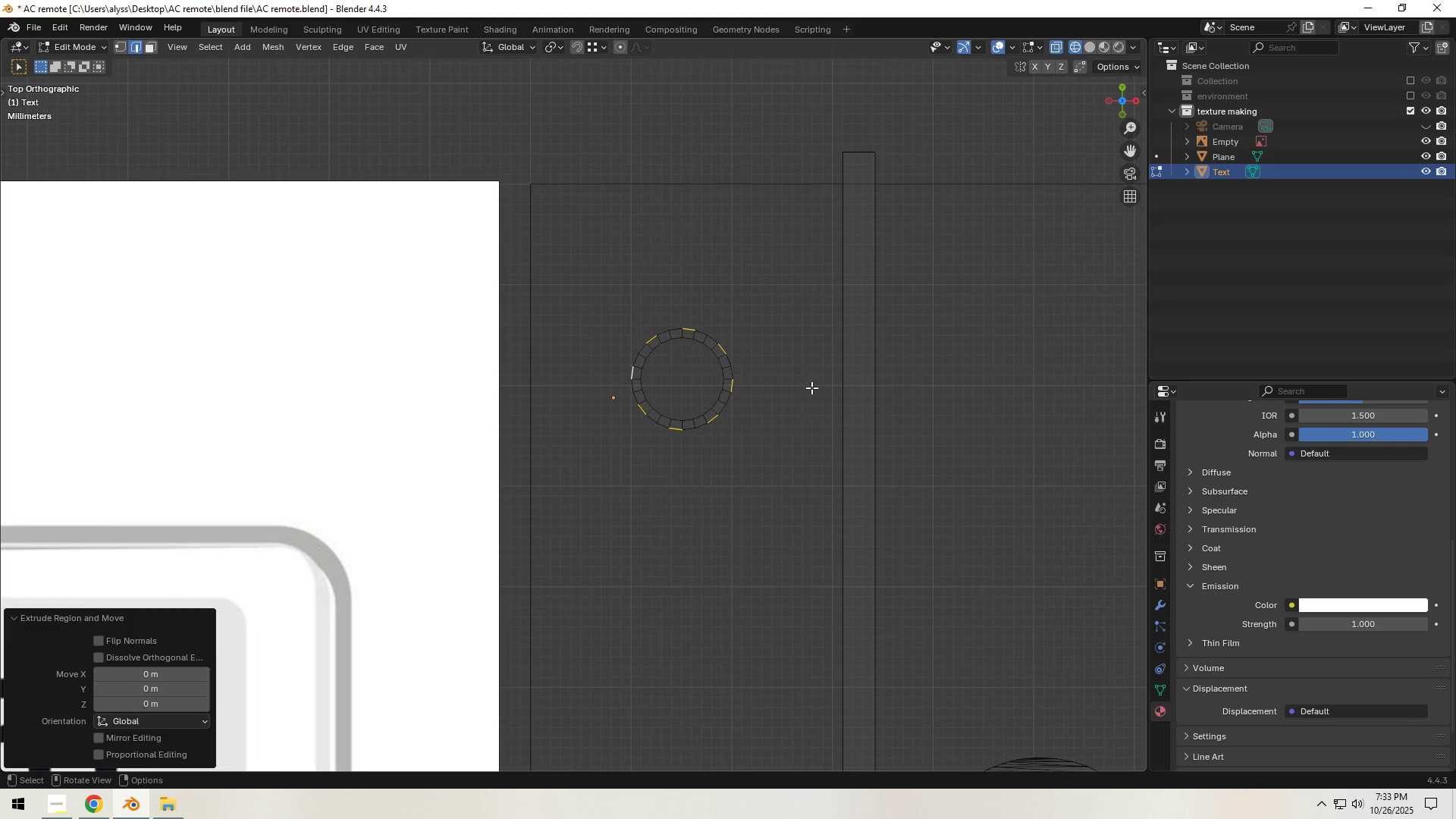 
key(S)
 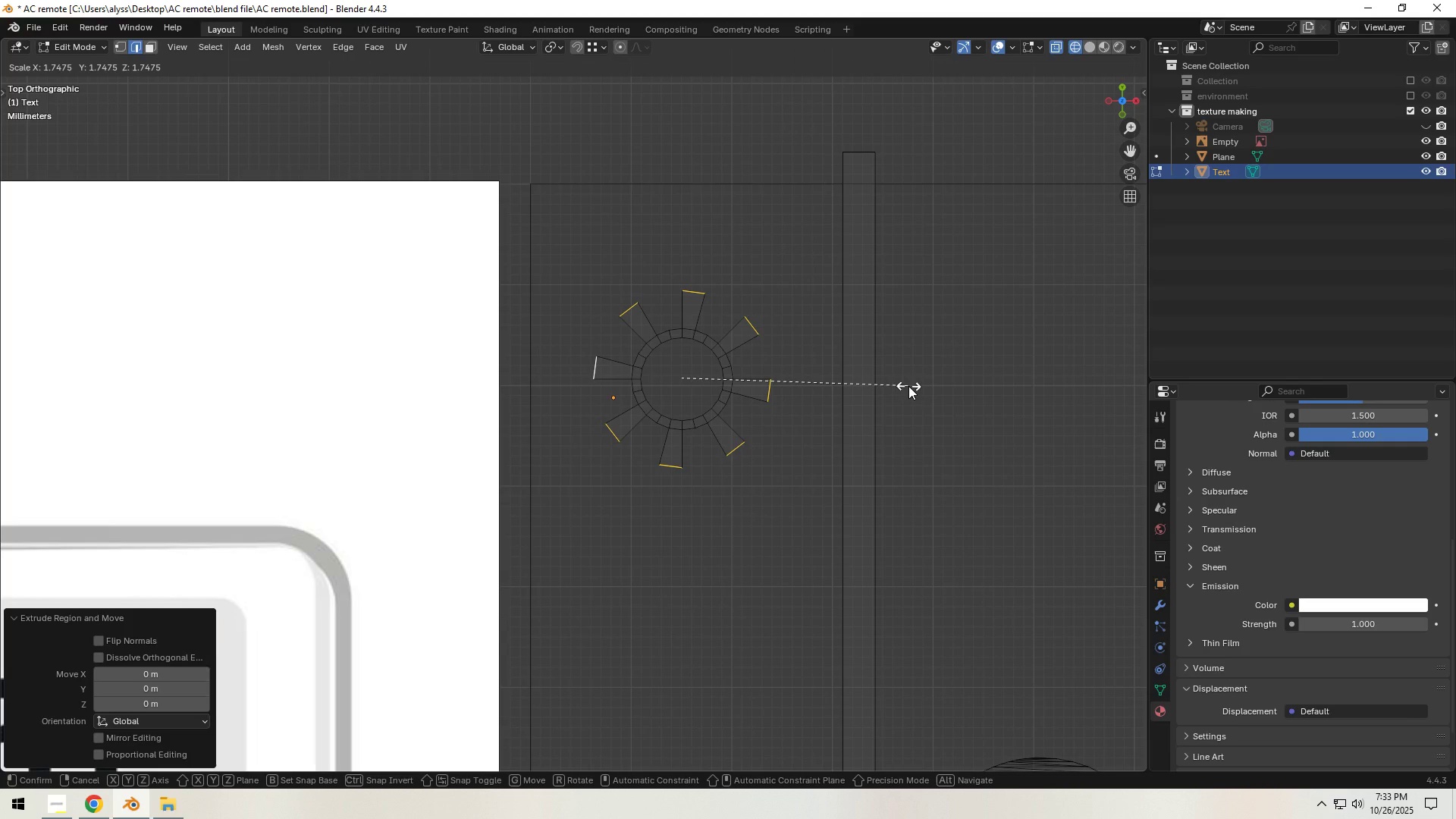 
wait(5.08)
 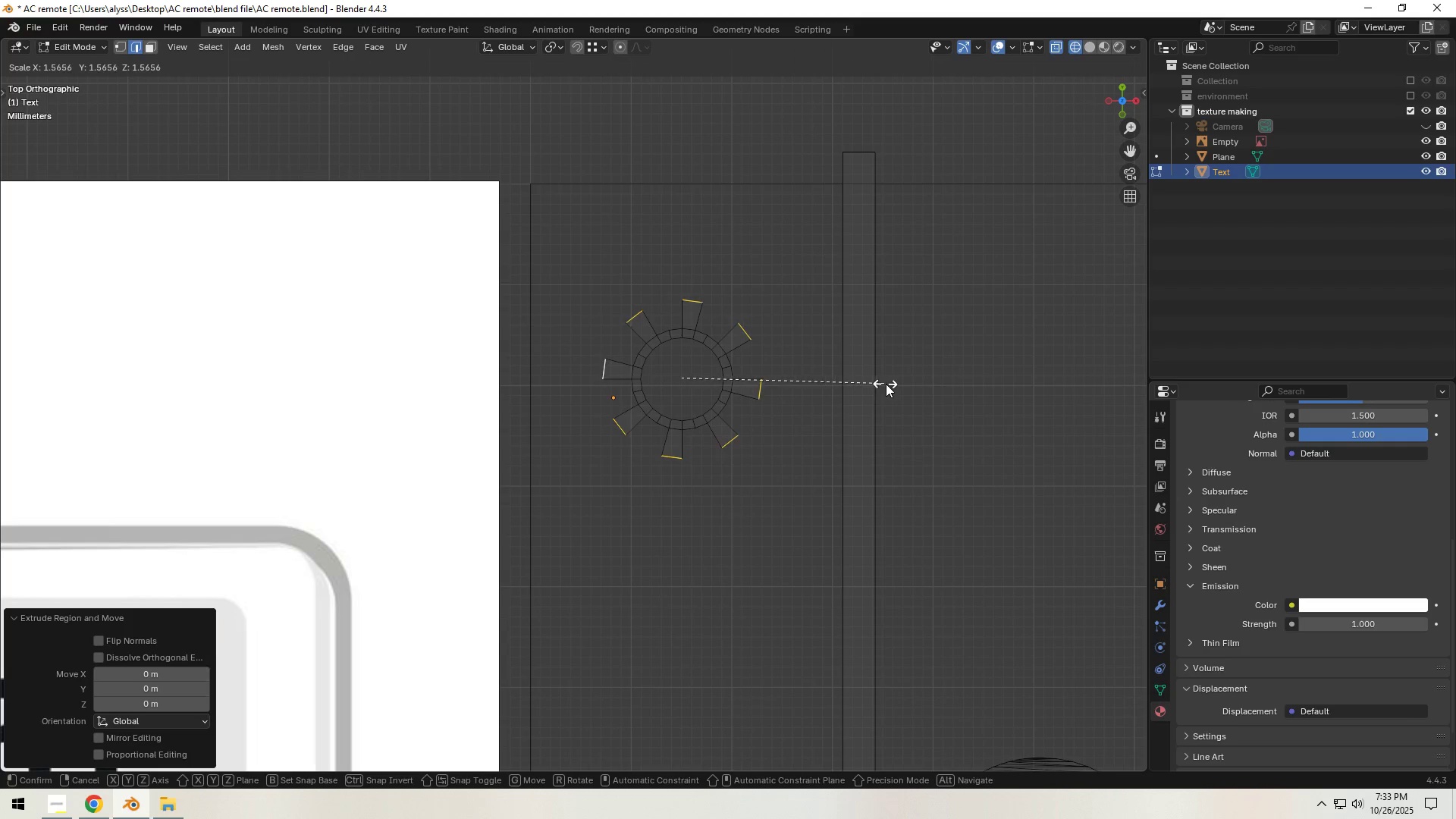 
left_click([908, 386])
 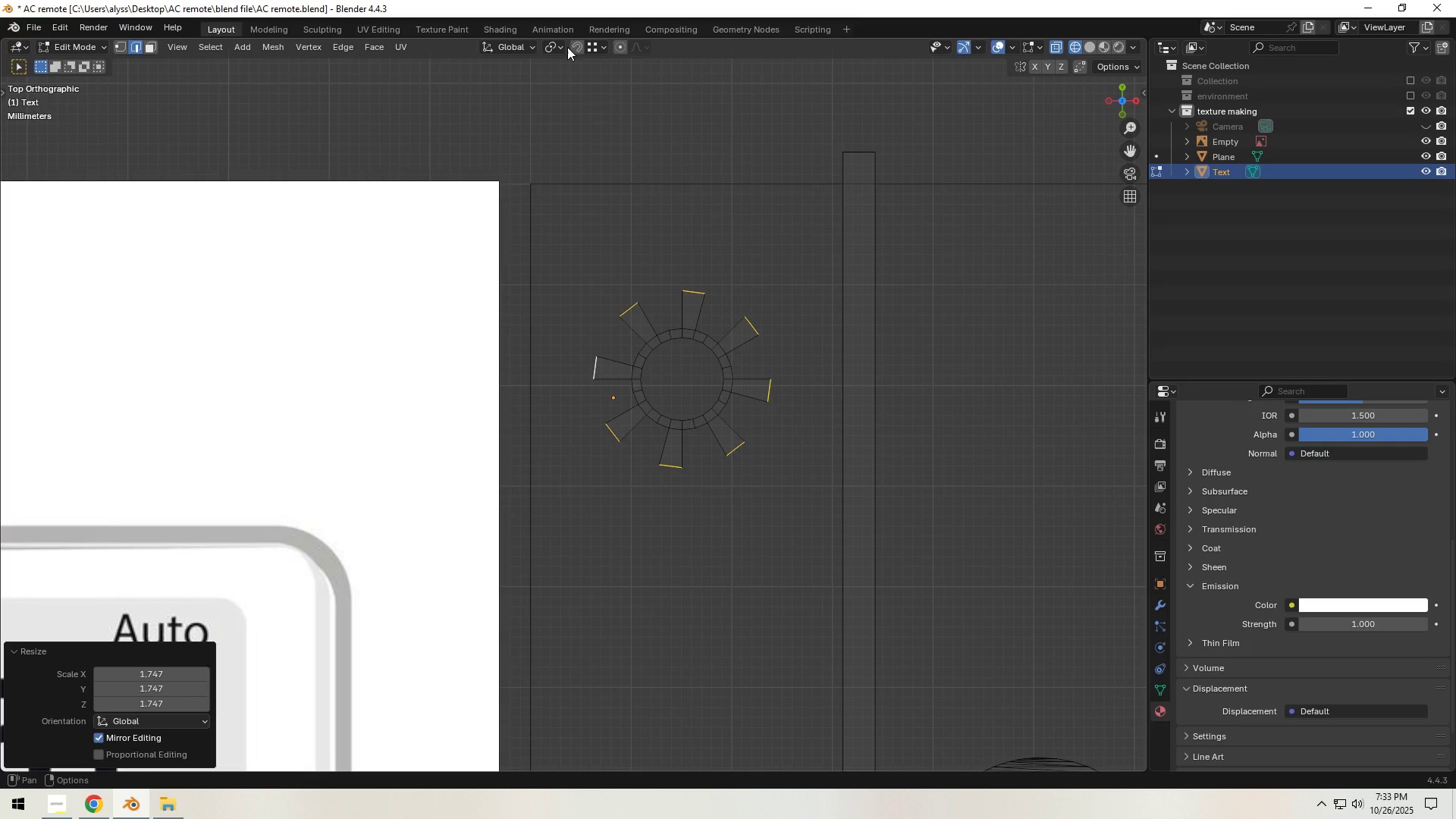 
left_click([556, 48])
 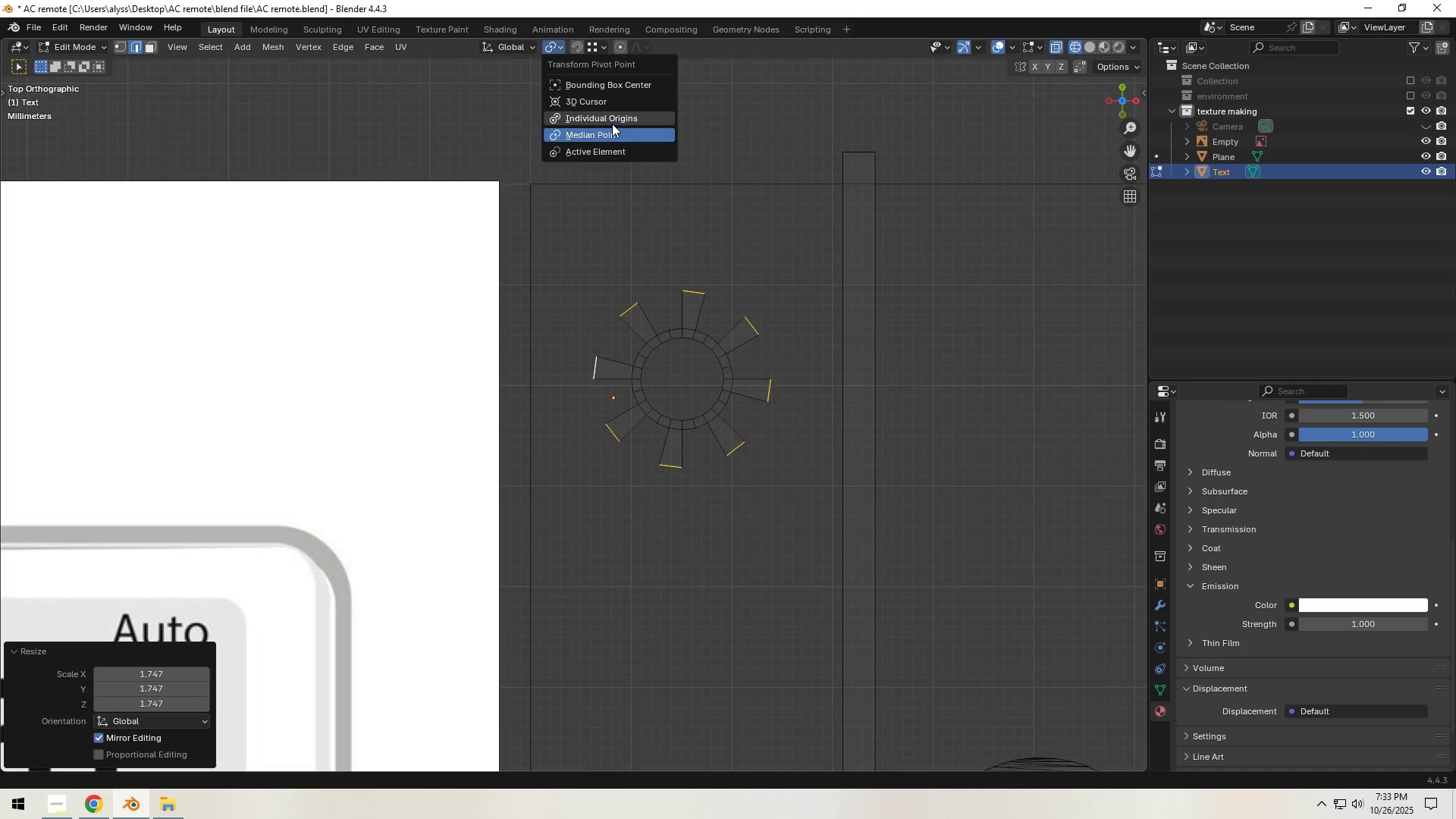 
left_click([613, 123])
 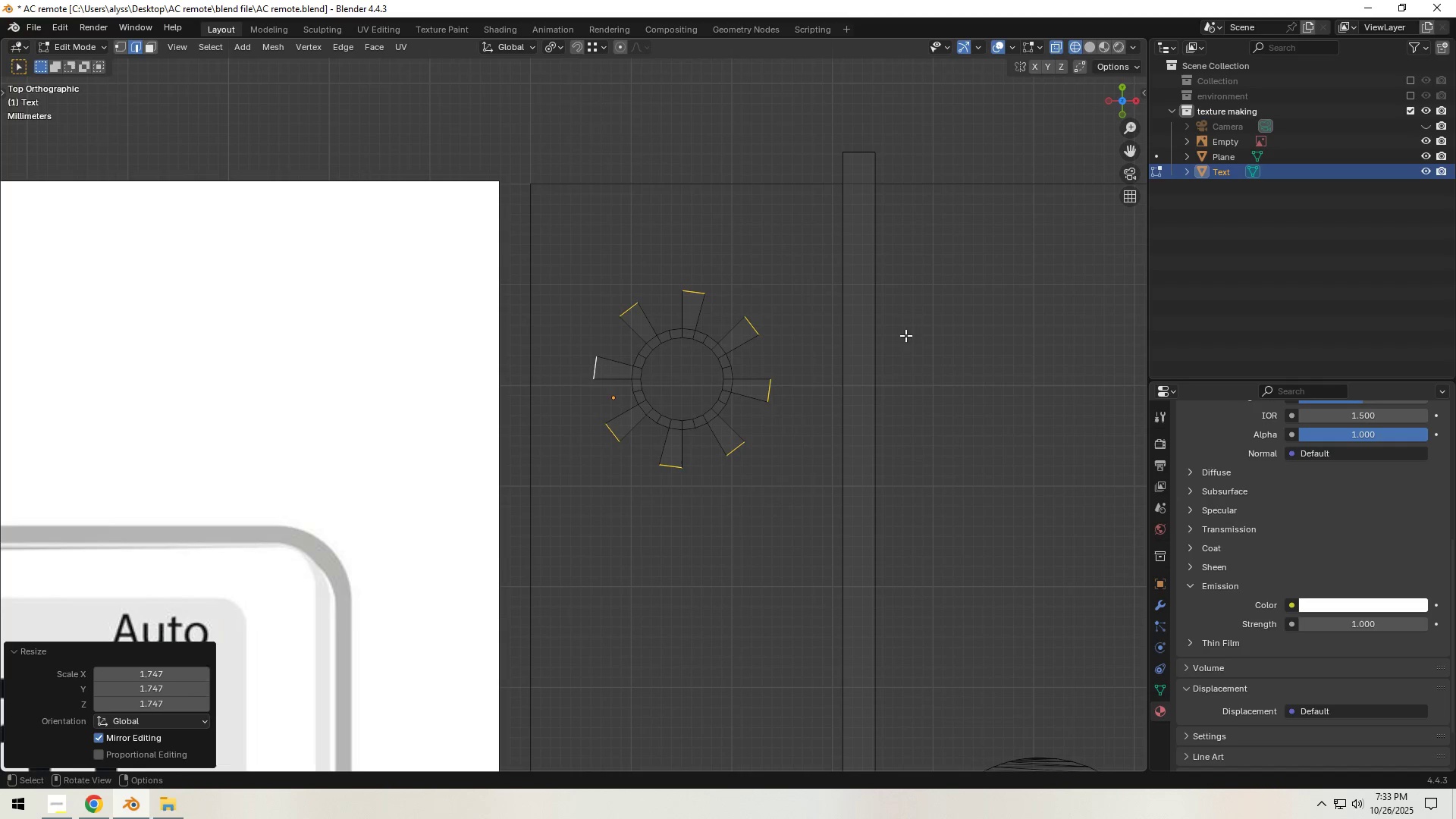 
key(S)
 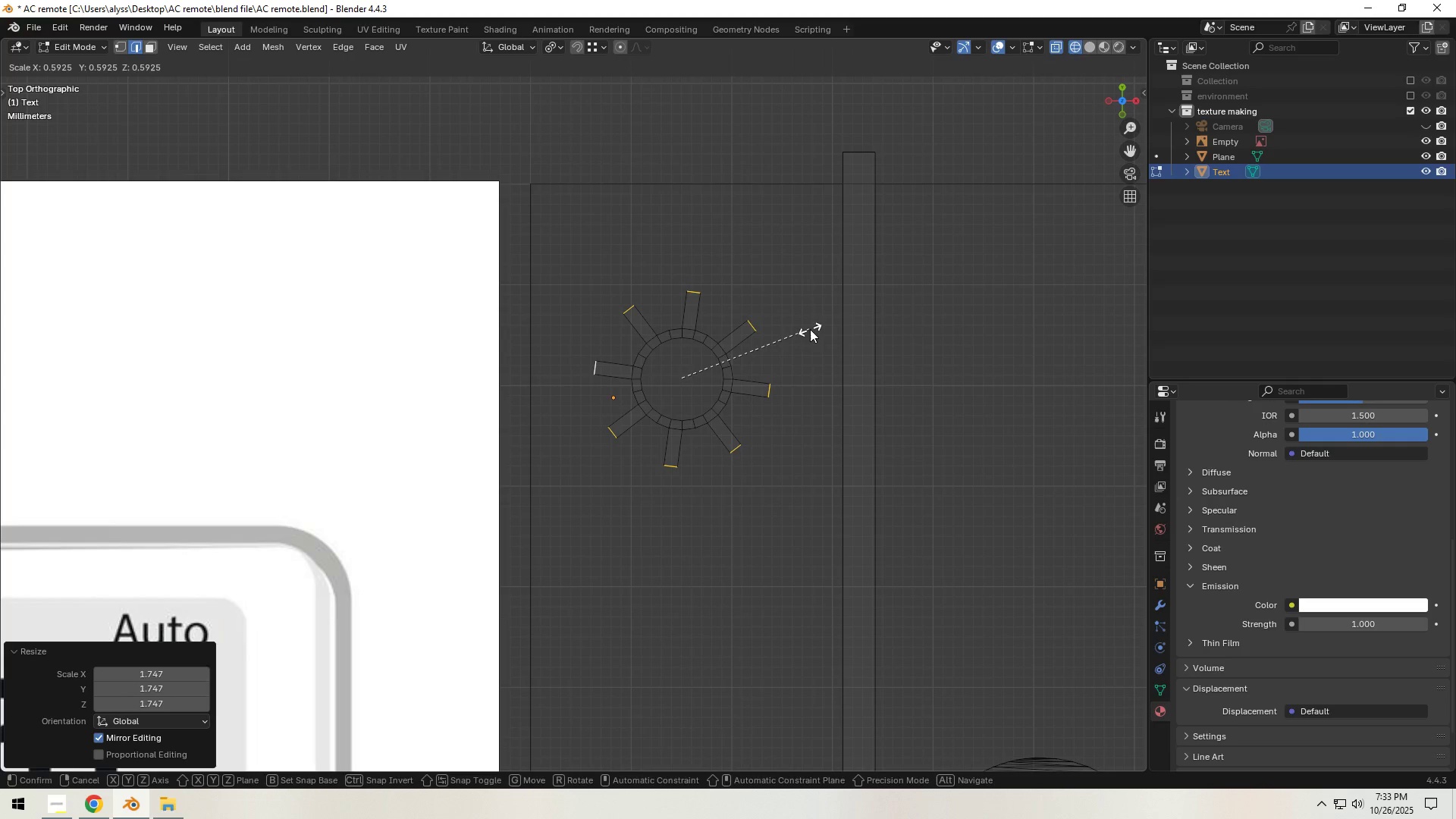 
left_click([810, 329])
 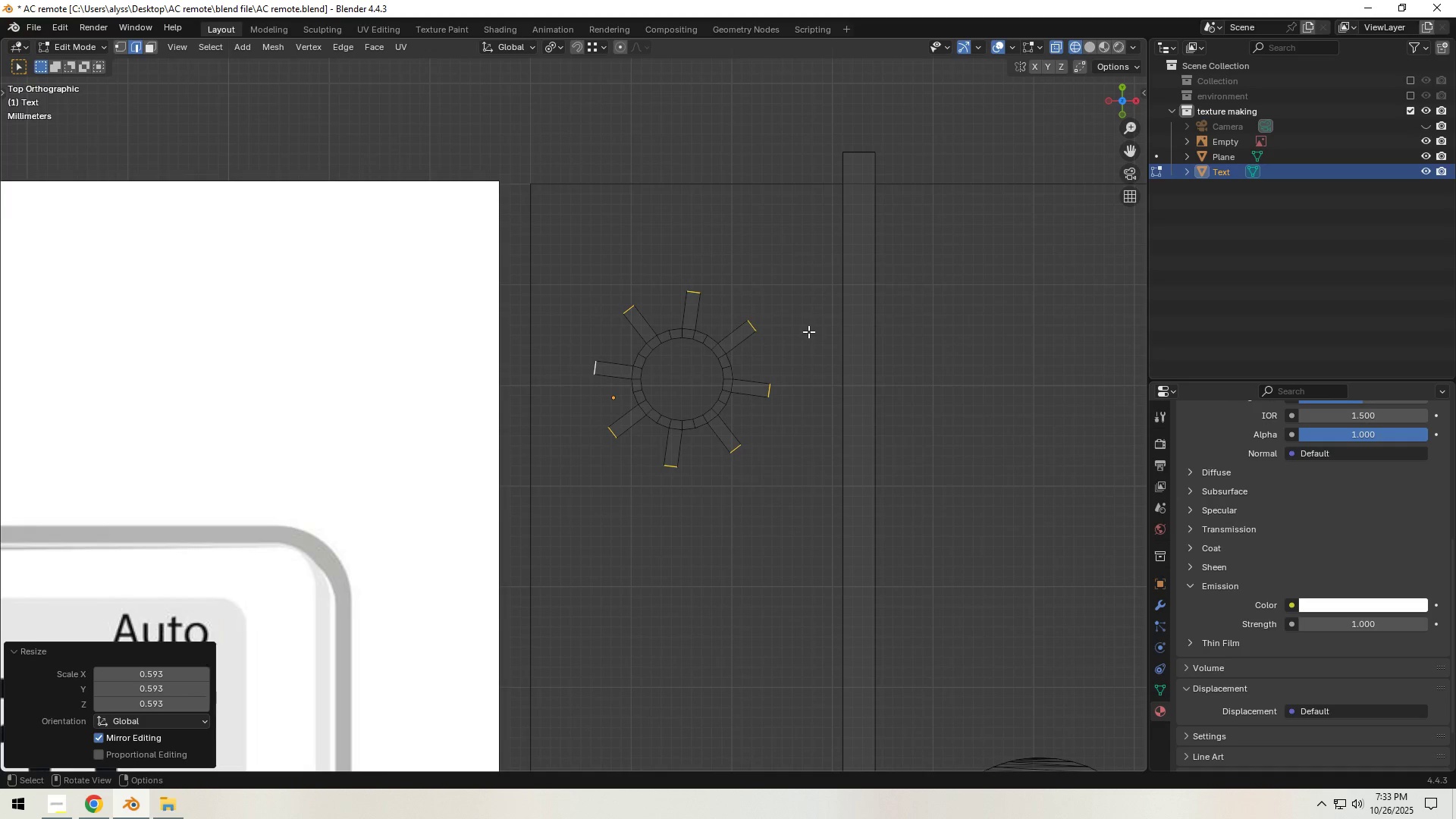 
scroll: coordinate [808, 334], scroll_direction: down, amount: 4.0
 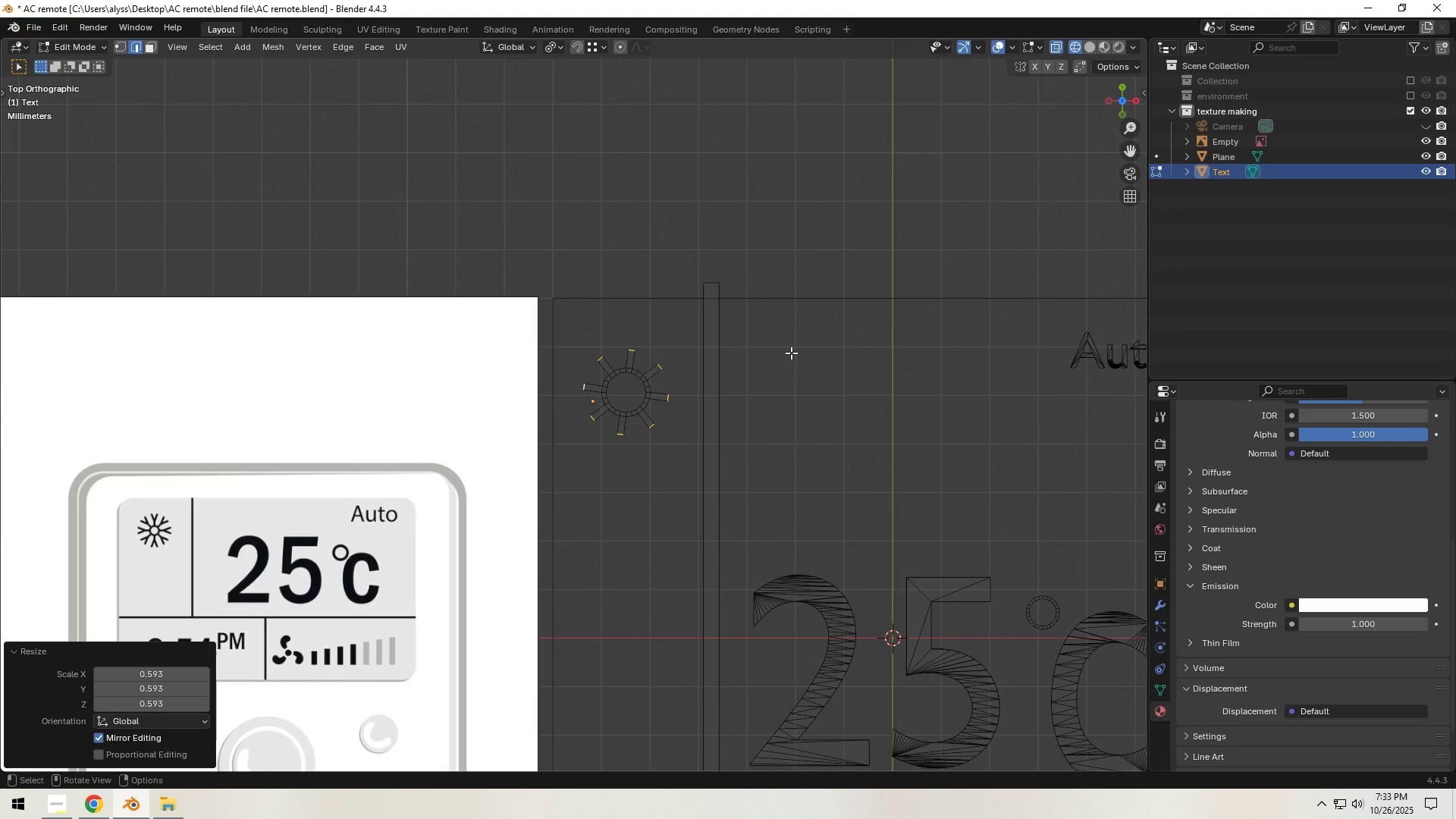 
scroll: coordinate [791, 353], scroll_direction: up, amount: 6.0
 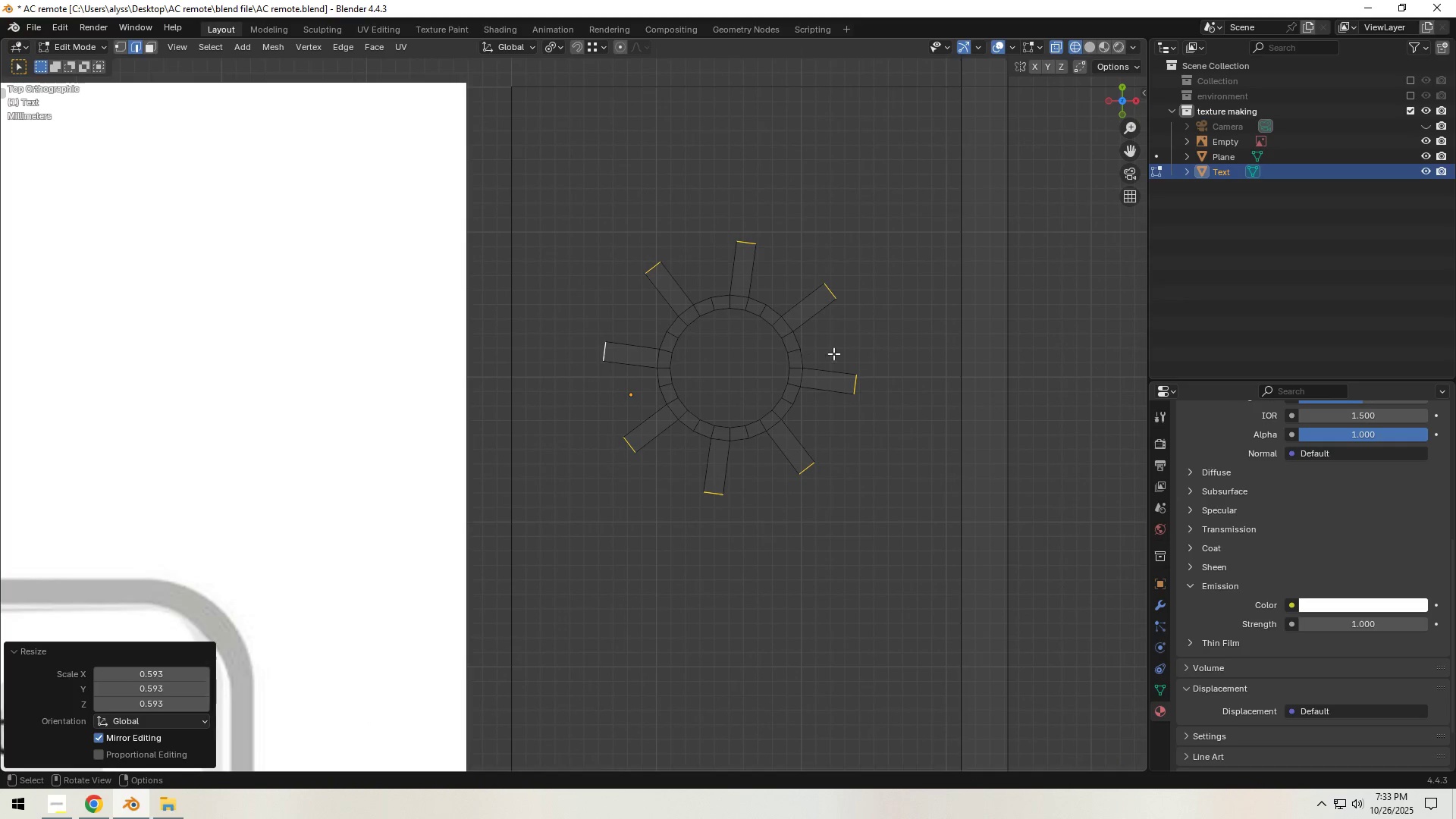 
key(Shift+ShiftLeft)
 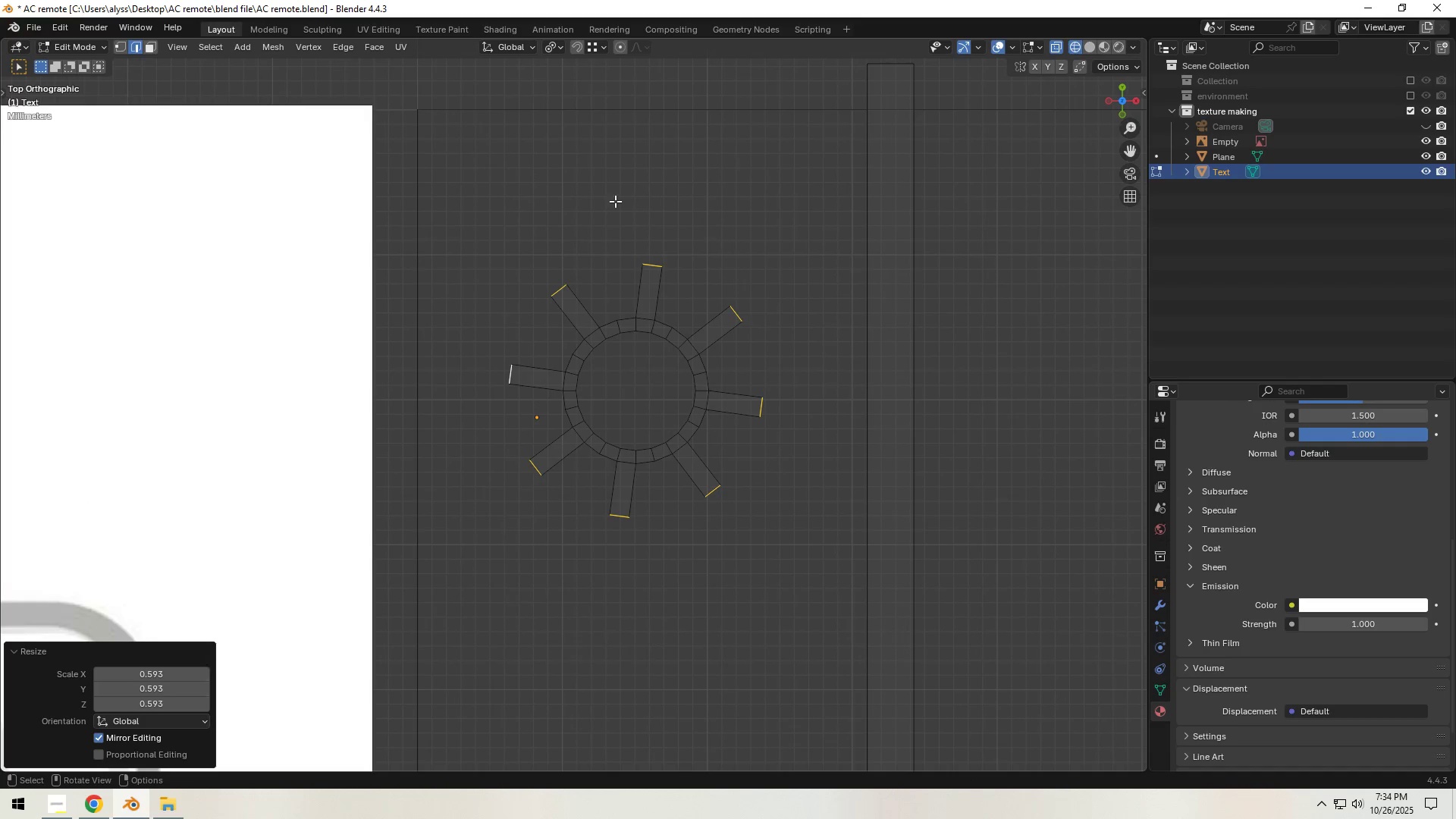 
left_click([554, 43])
 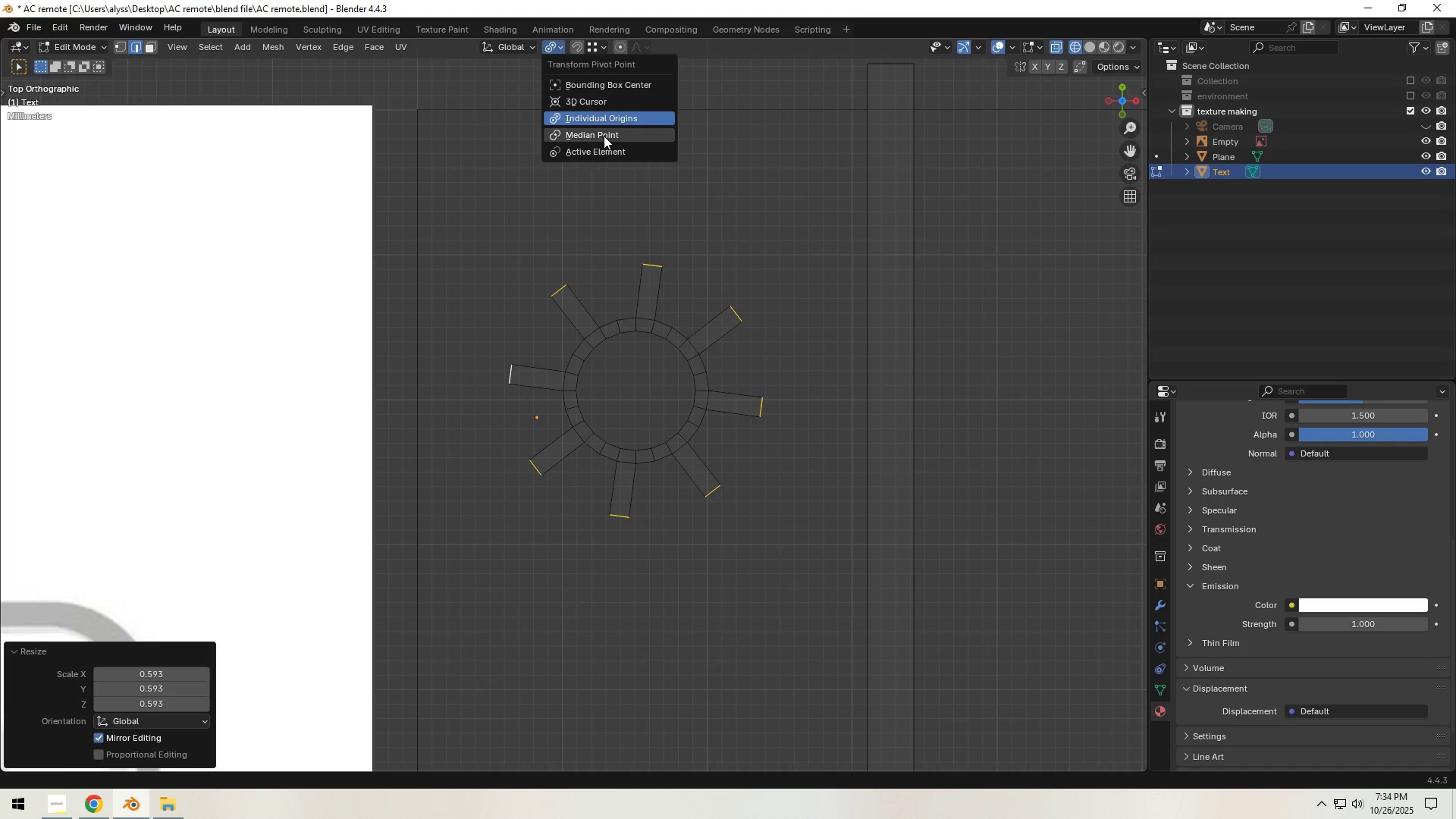 
left_click([604, 136])
 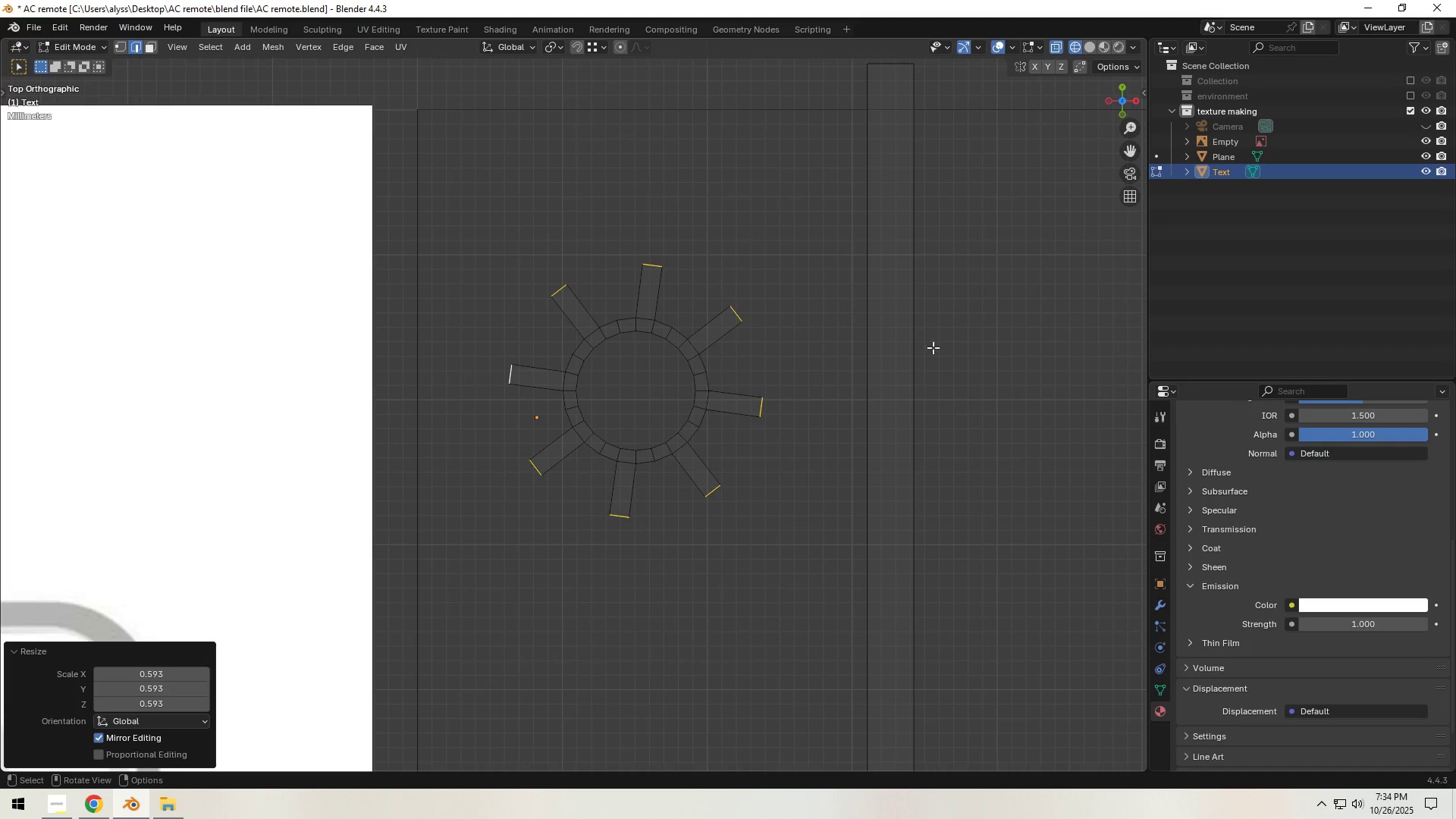 
key(S)
 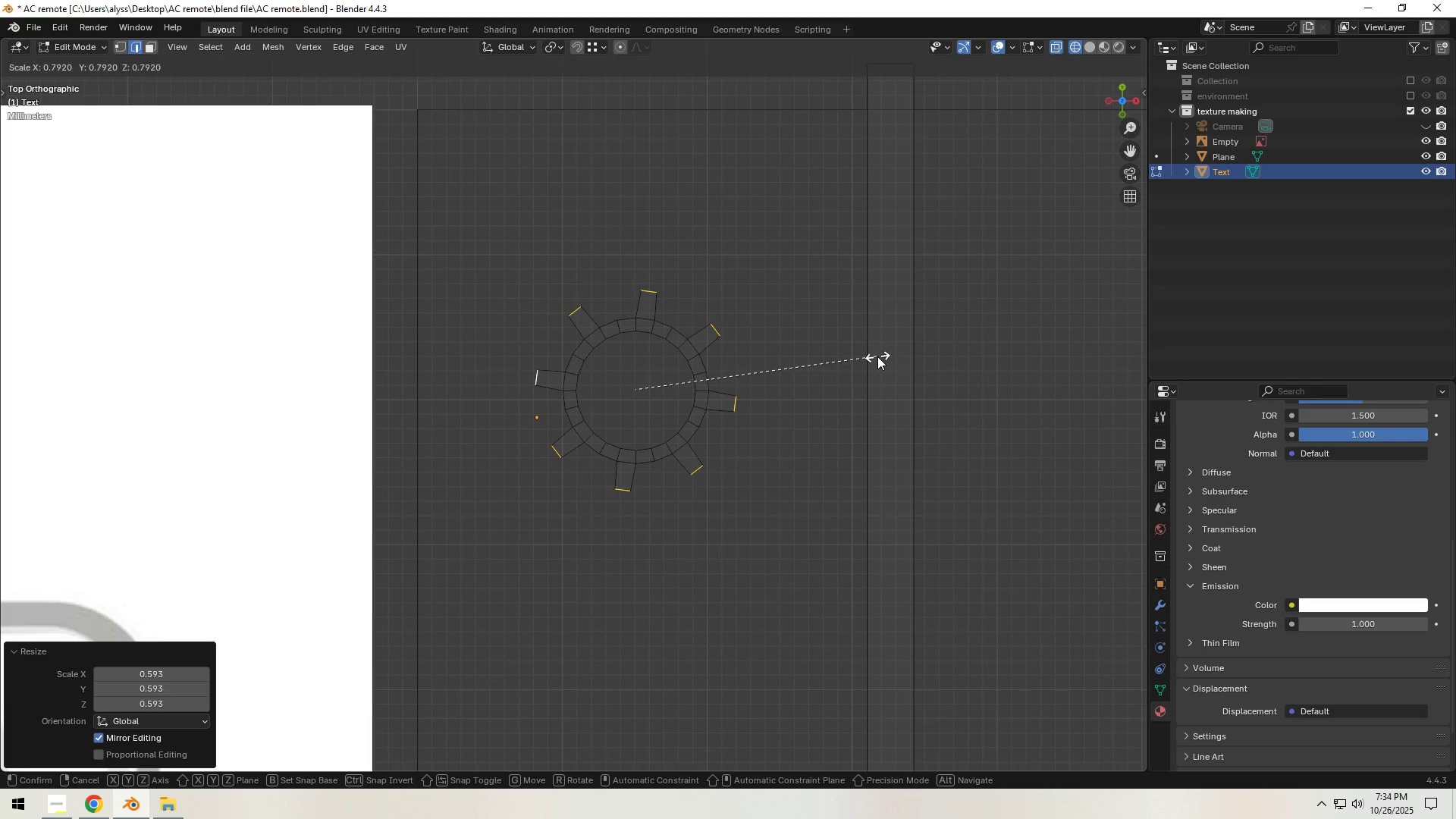 
left_click([877, 356])
 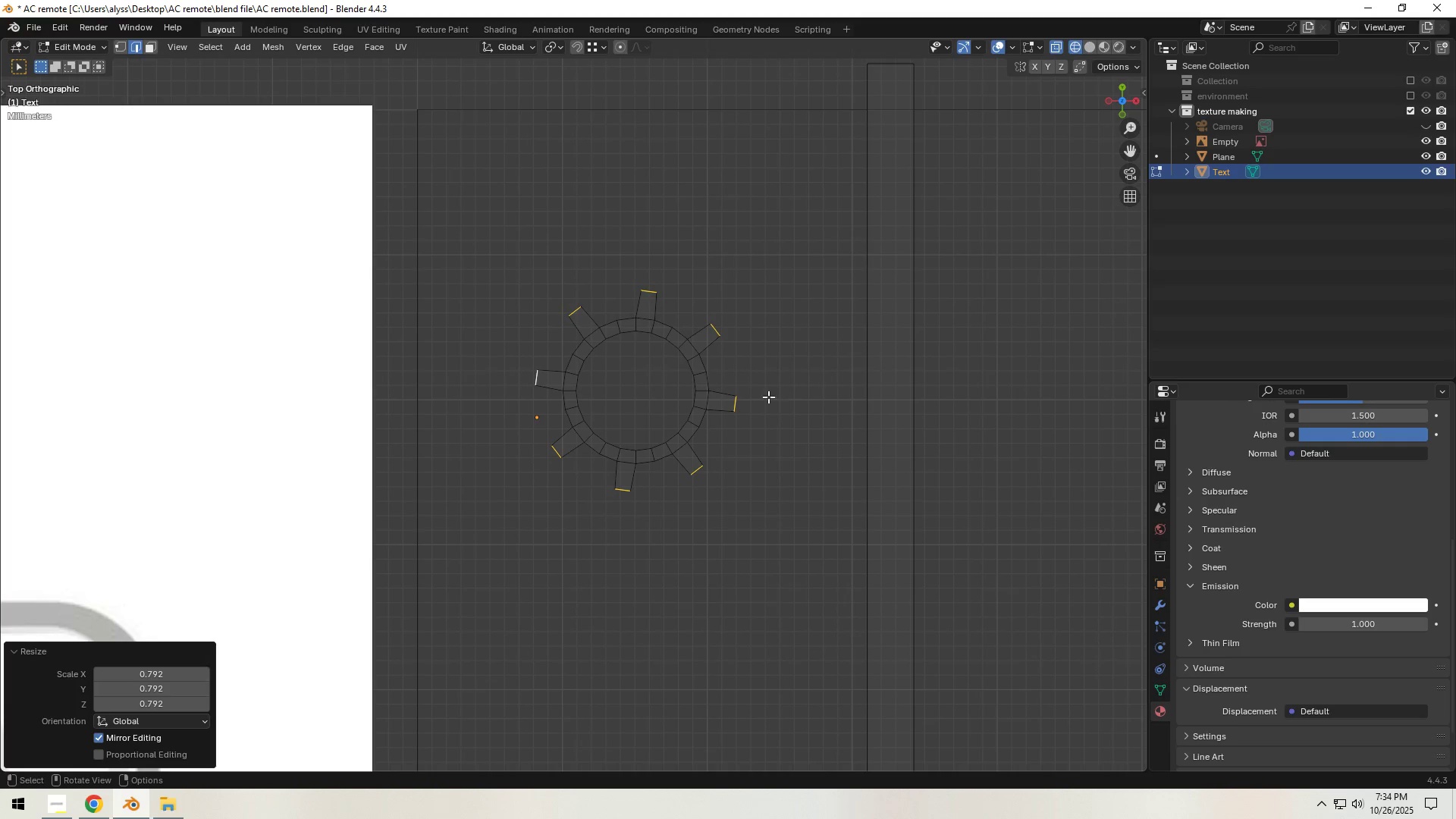 
key(Control+ControlLeft)
 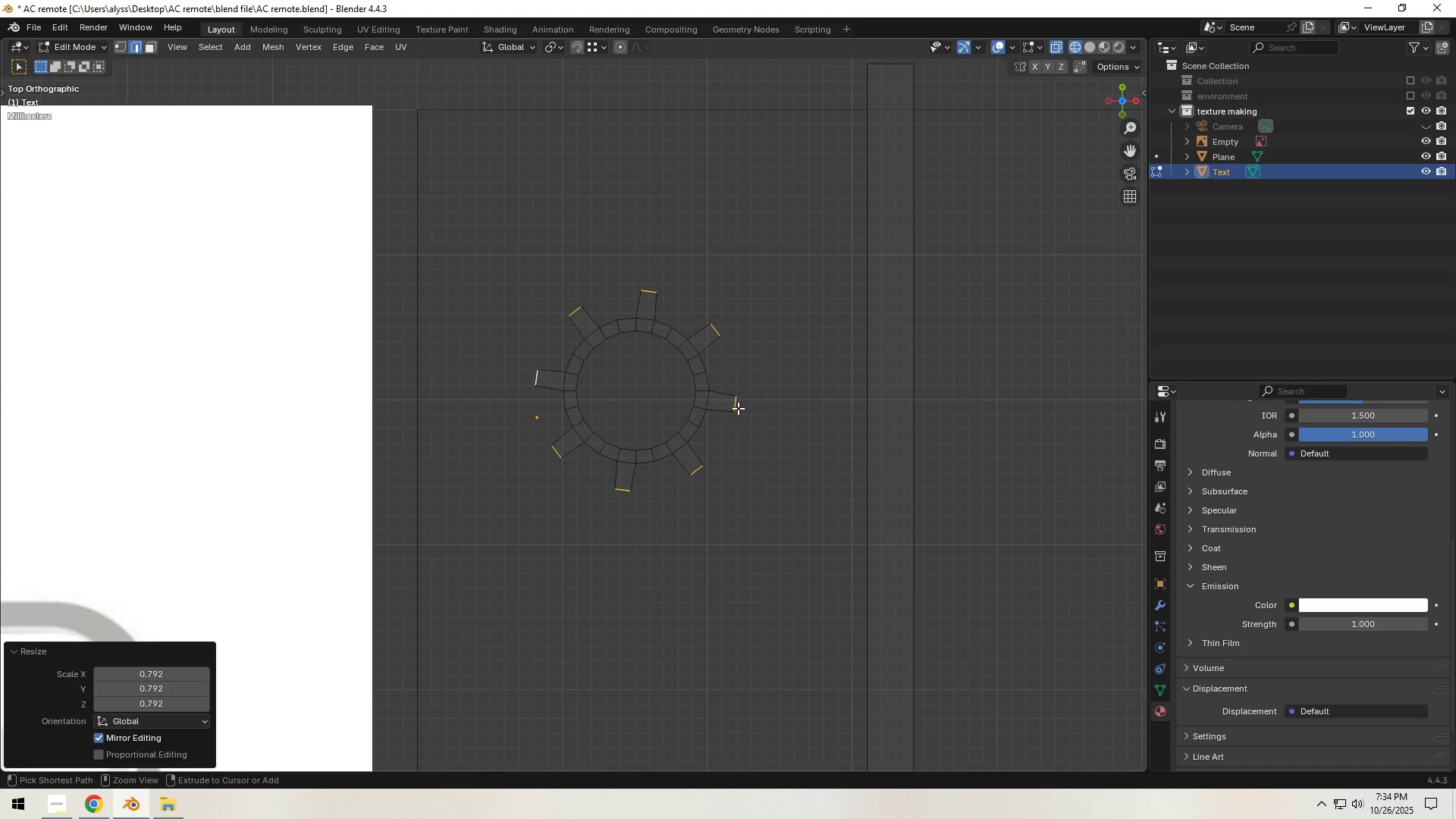 
key(Control+R)
 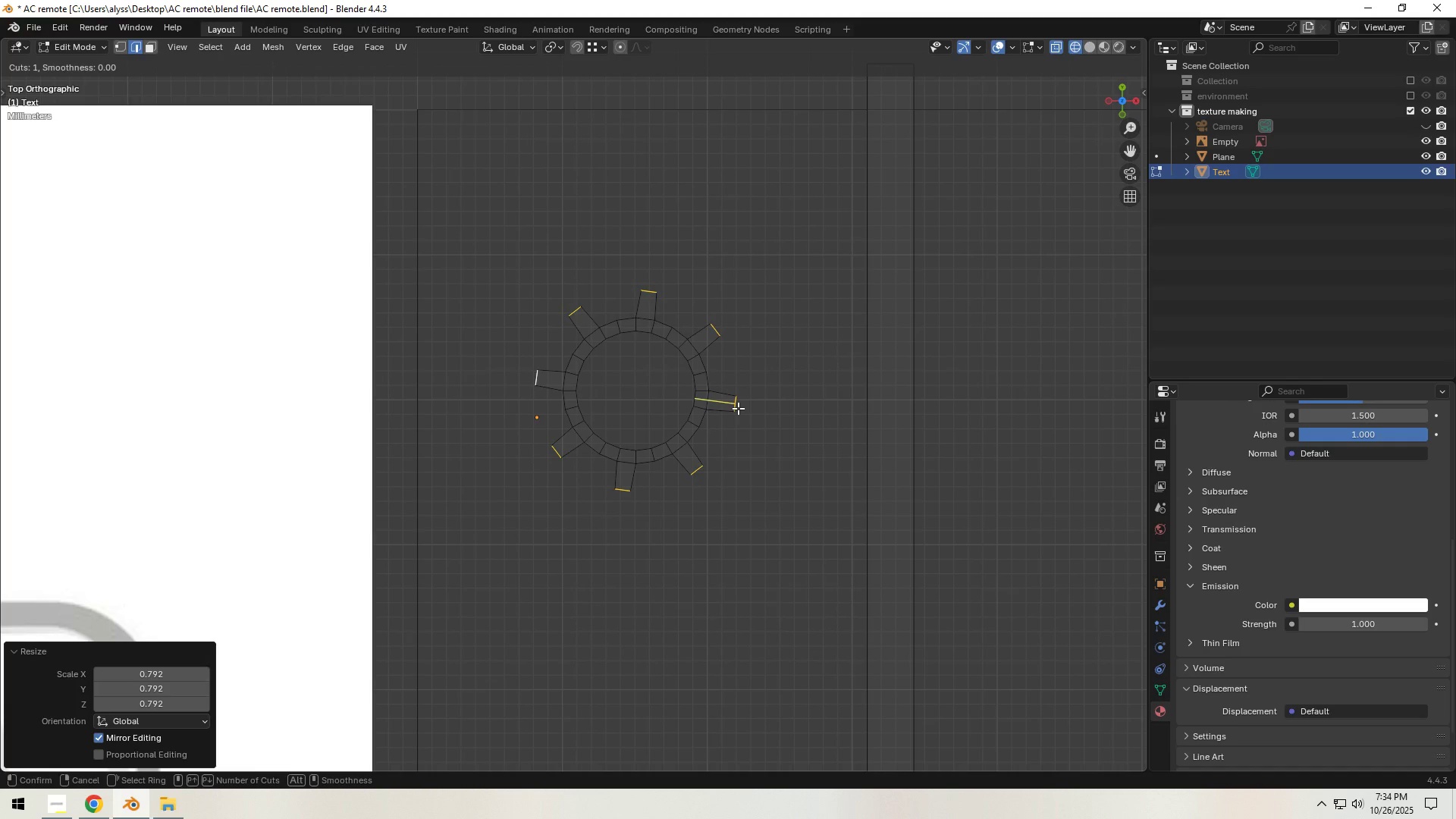 
right_click([738, 408])
 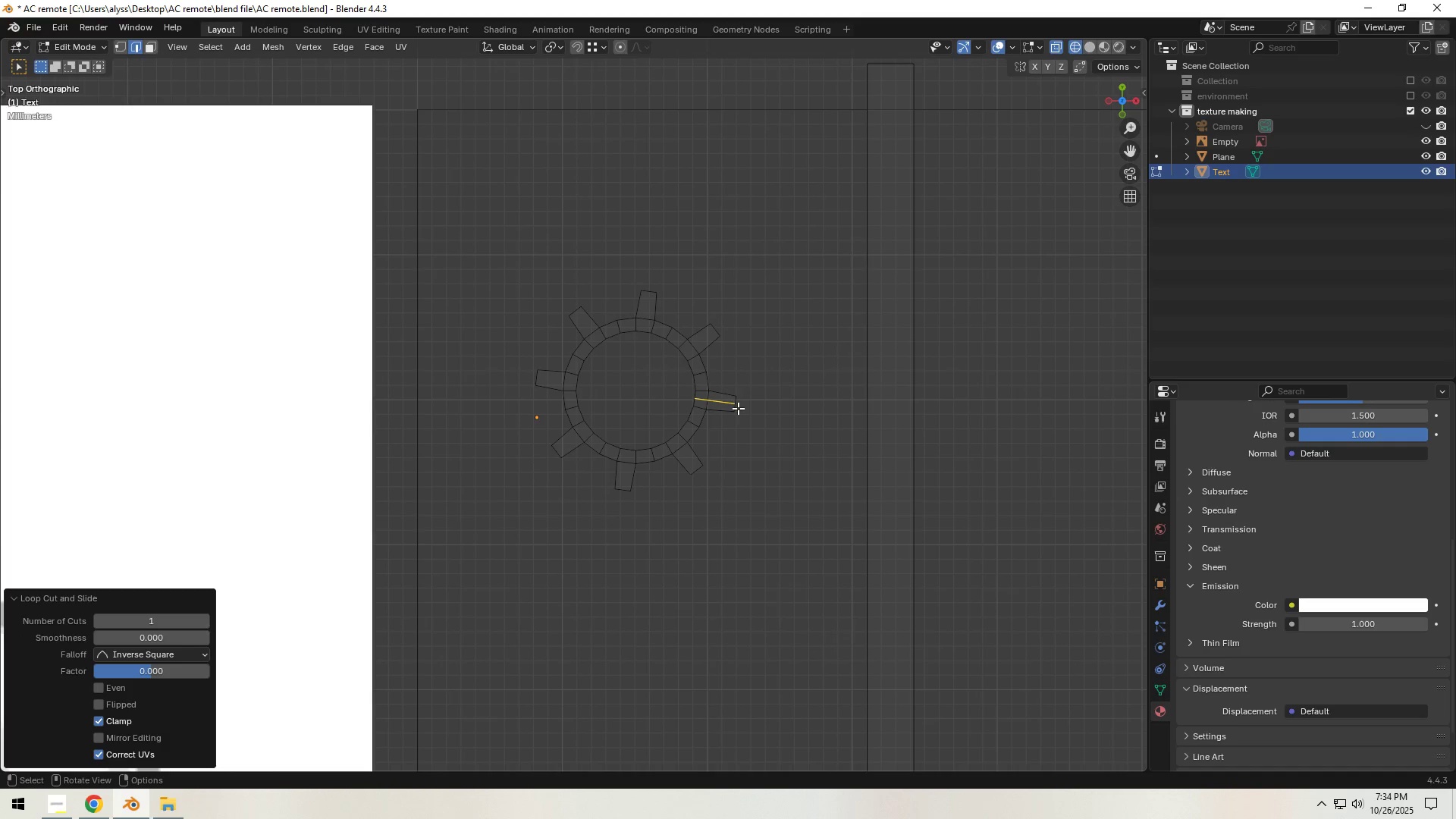 
left_click([738, 408])
 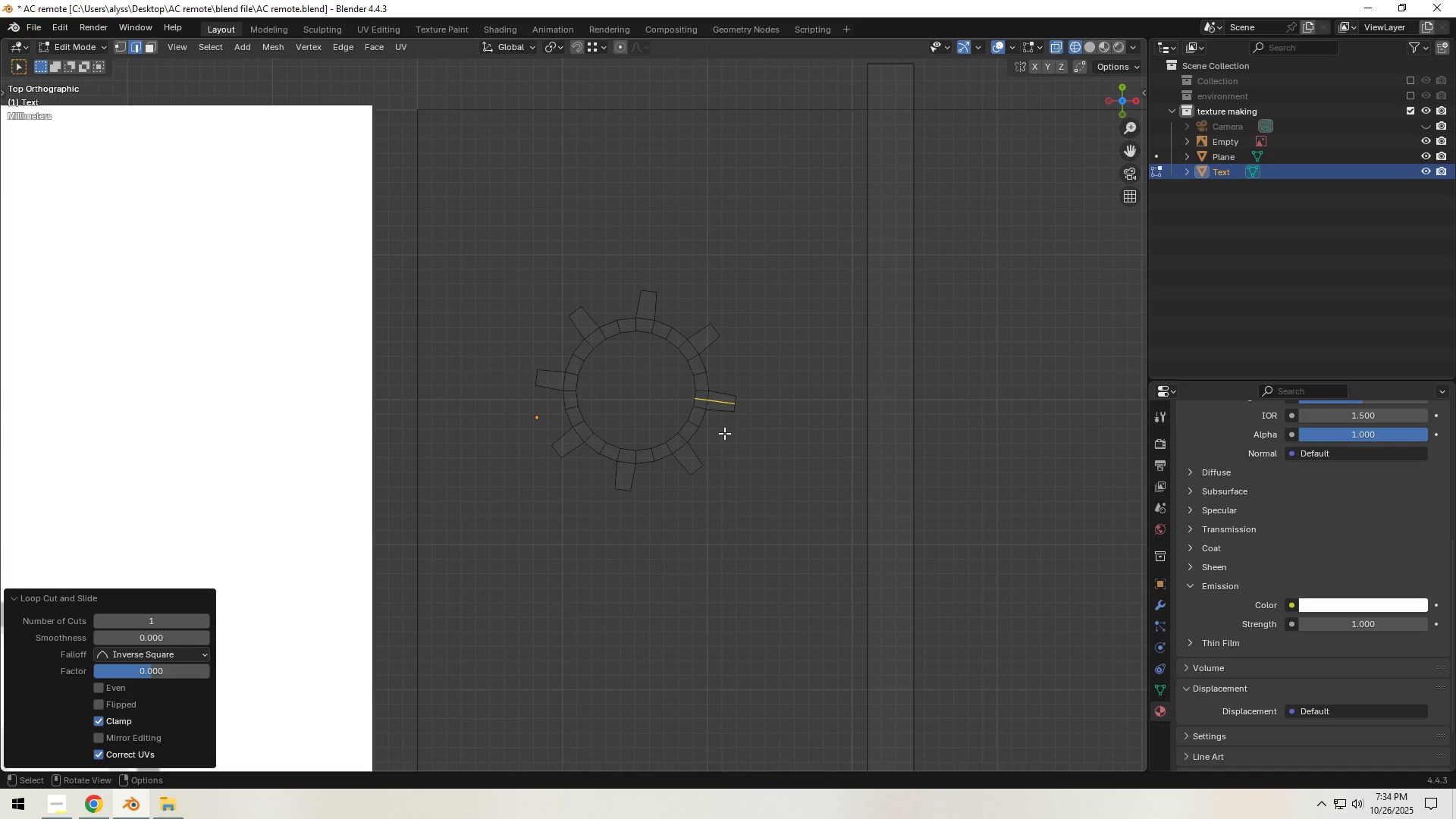 
key(Control+ControlLeft)
 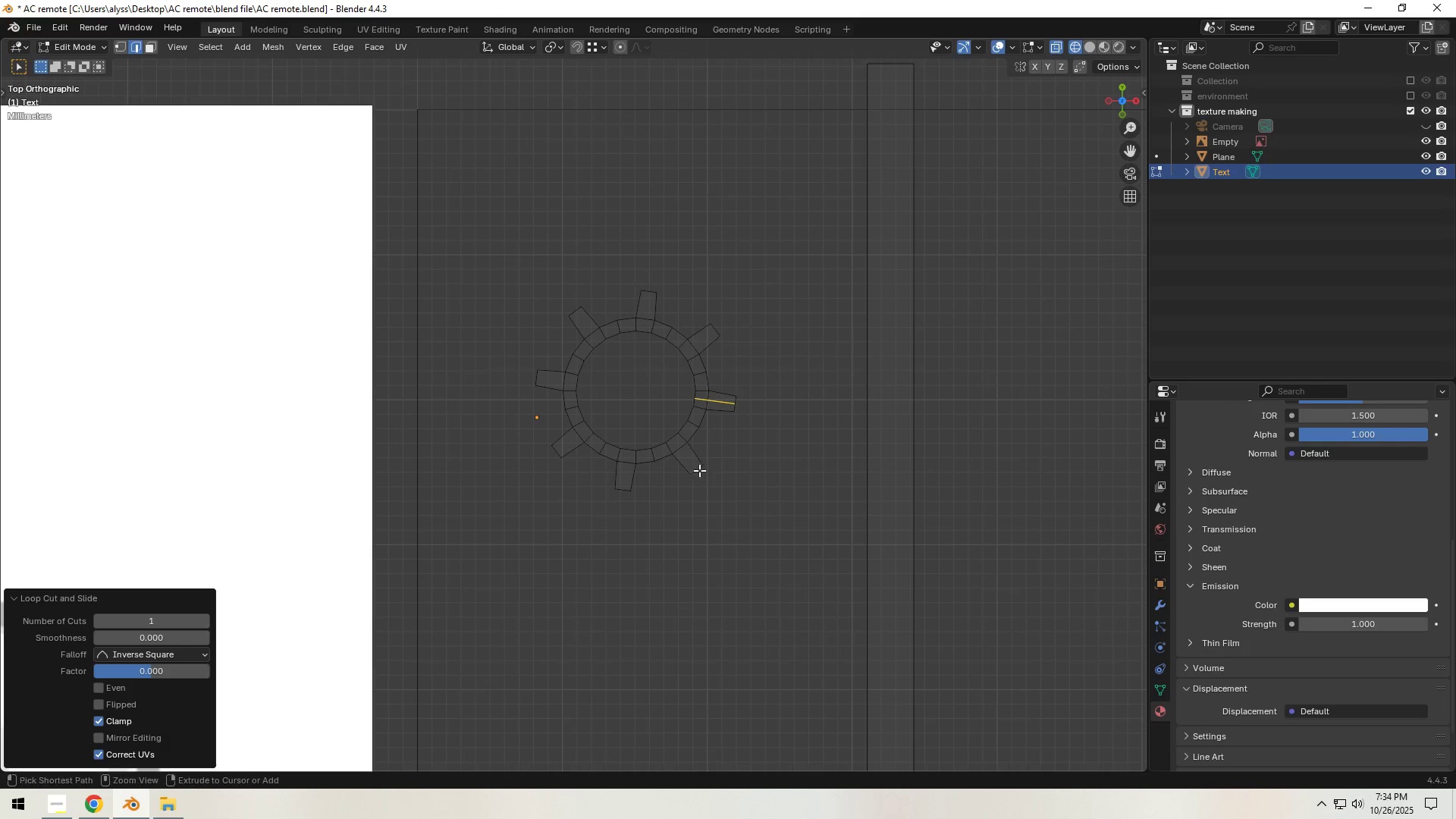 
key(Control+R)
 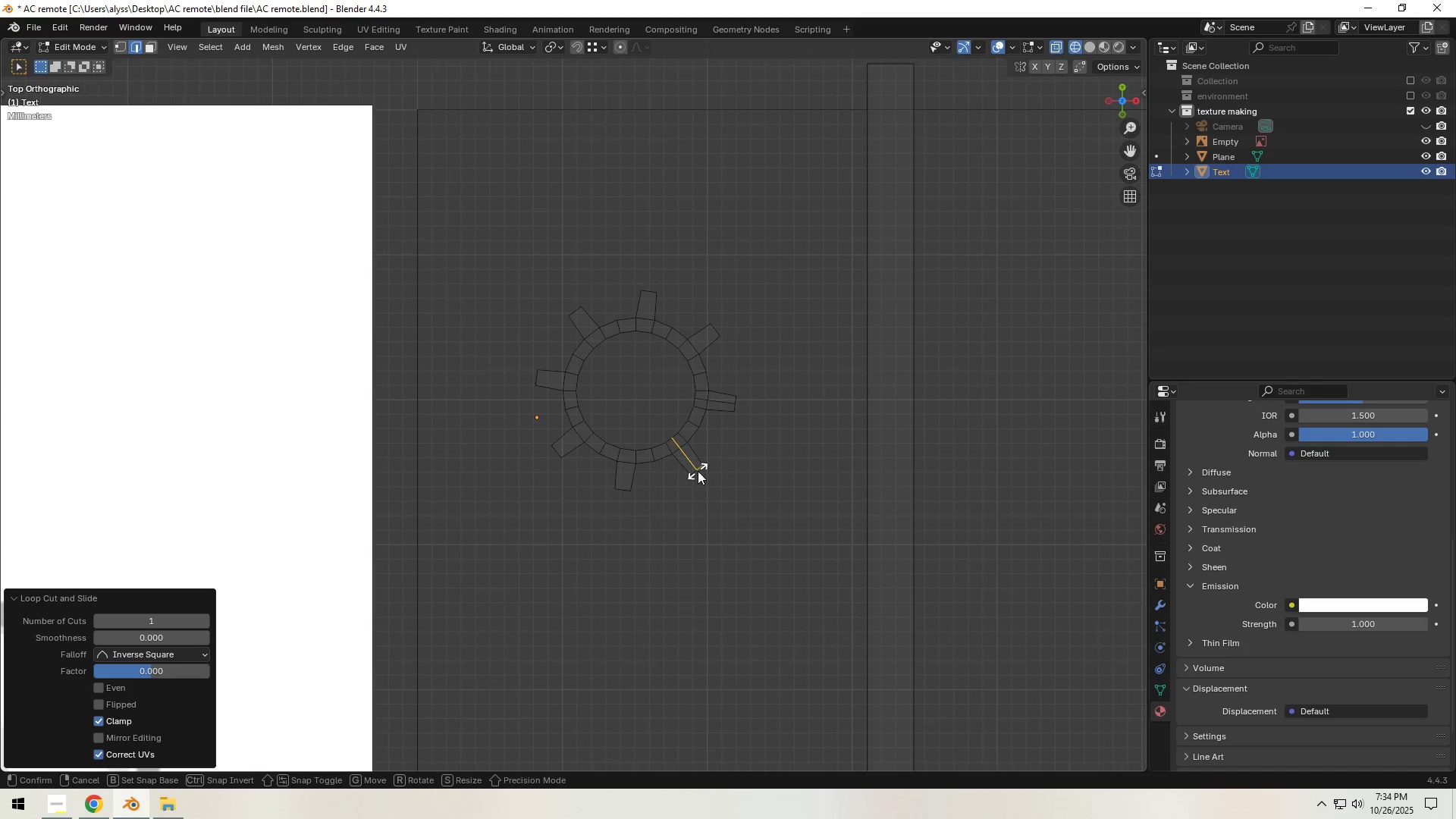 
left_click([698, 471])
 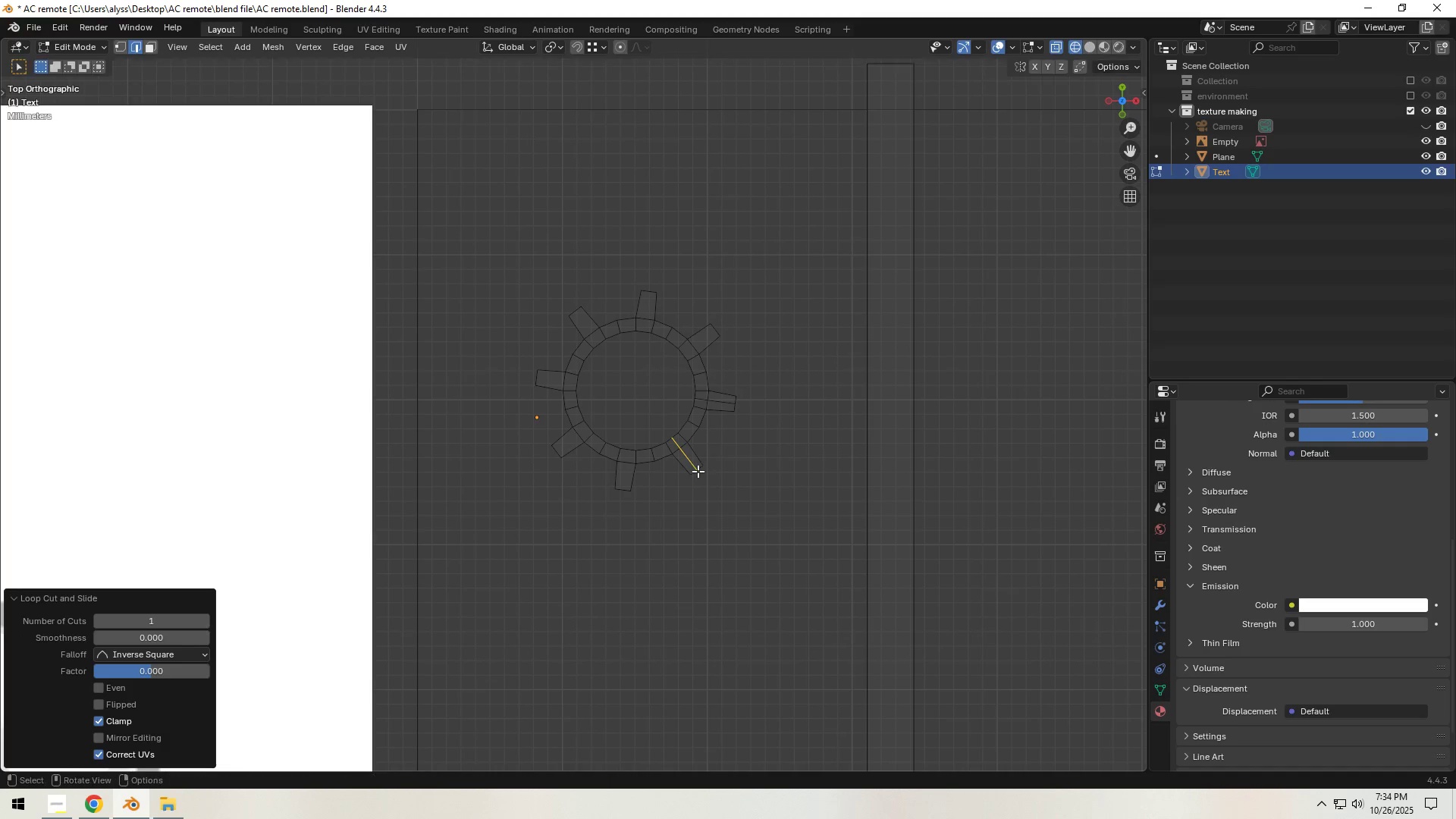 
right_click([698, 471])
 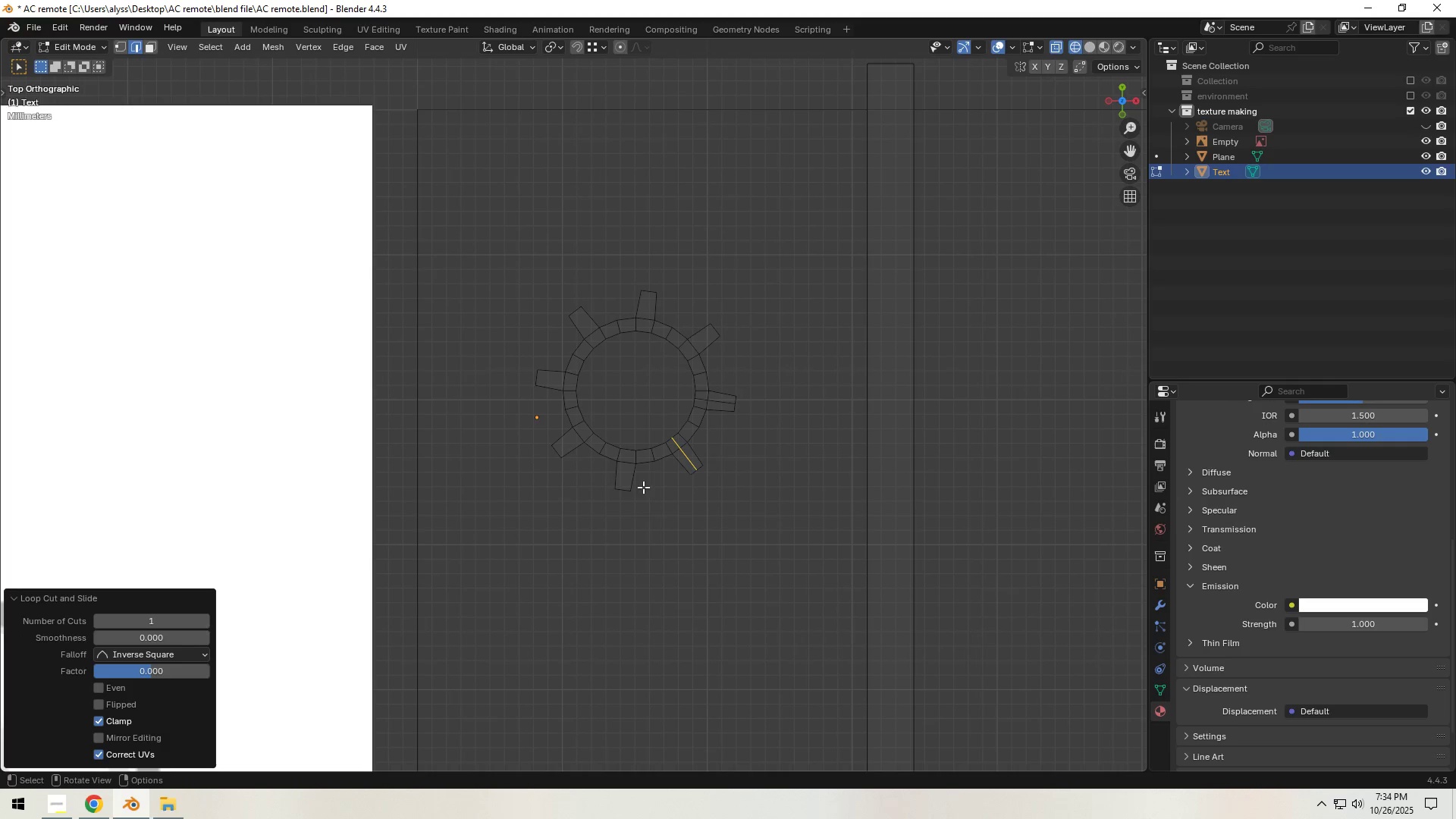 
key(Control+ControlLeft)
 